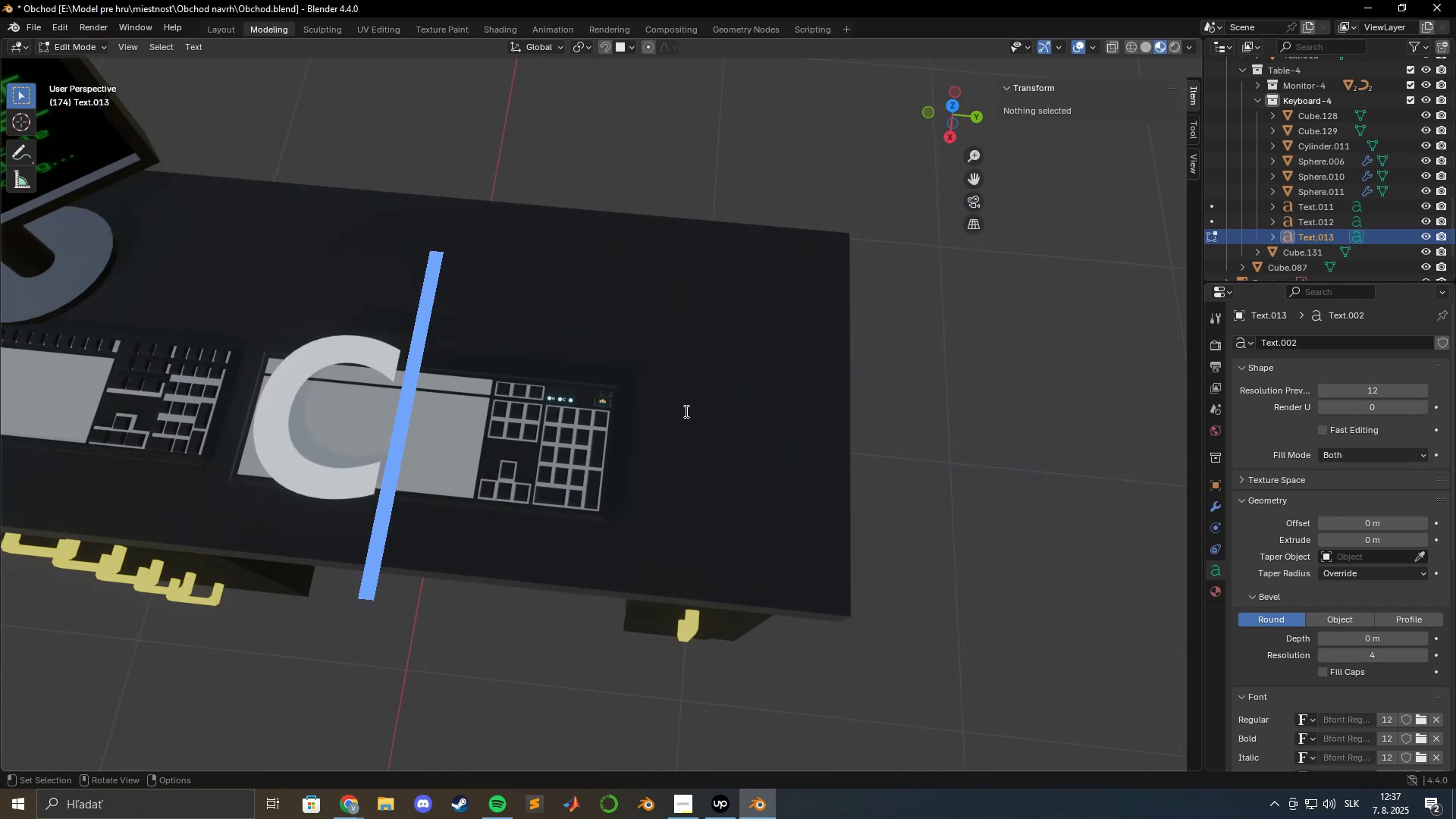 
key(CapsLock)
 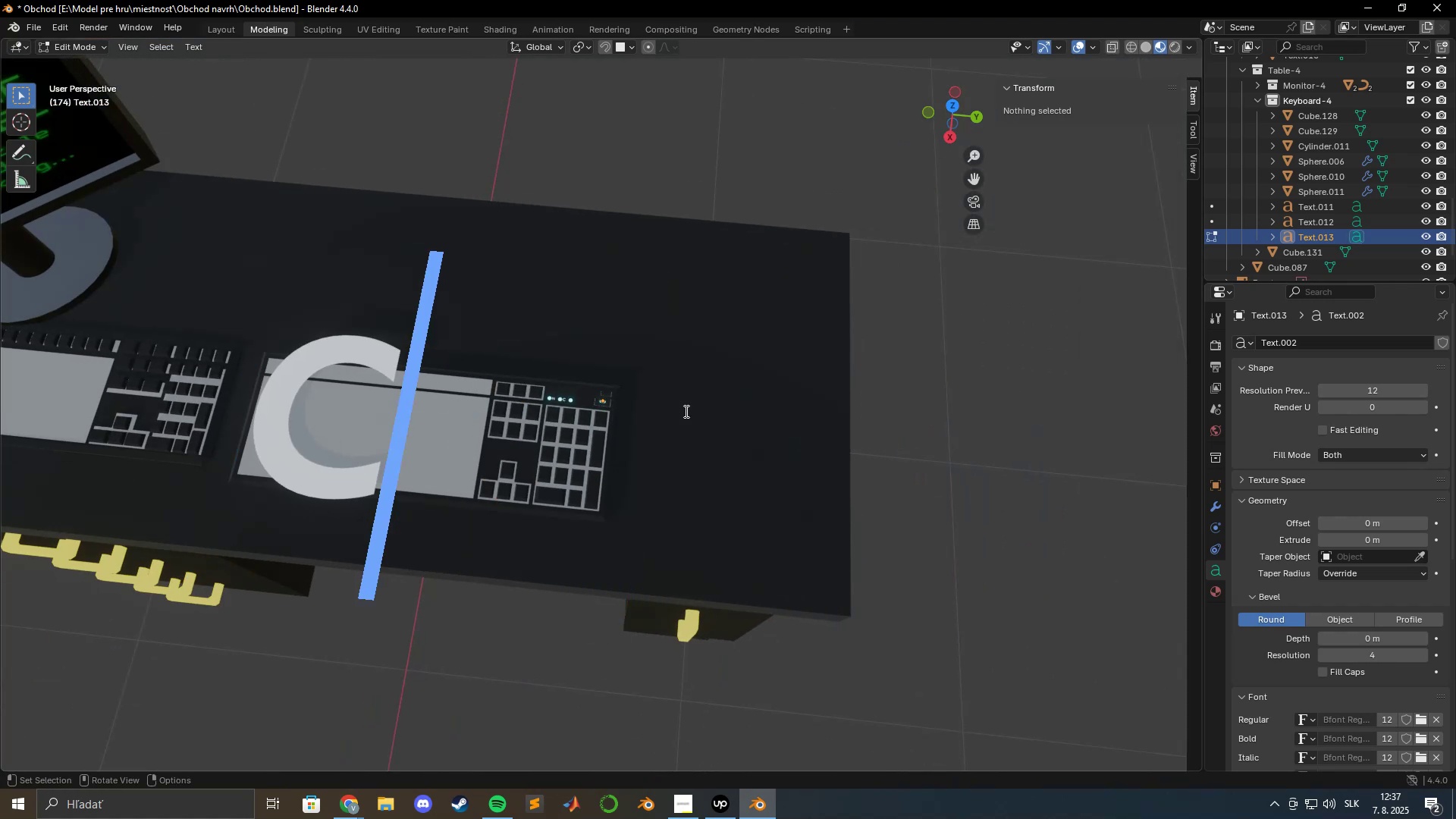 
key(Backspace)
 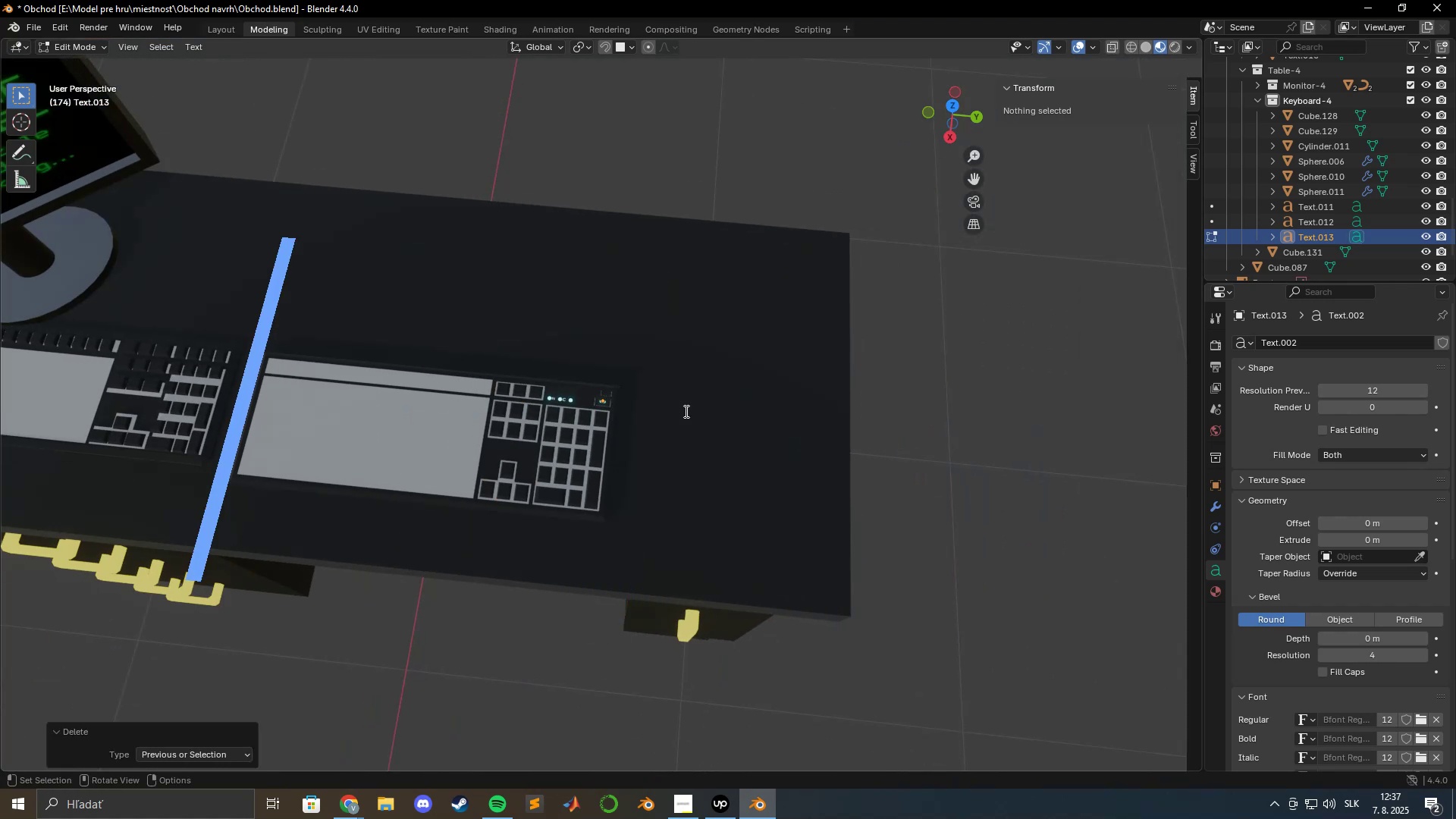 
key(S)
 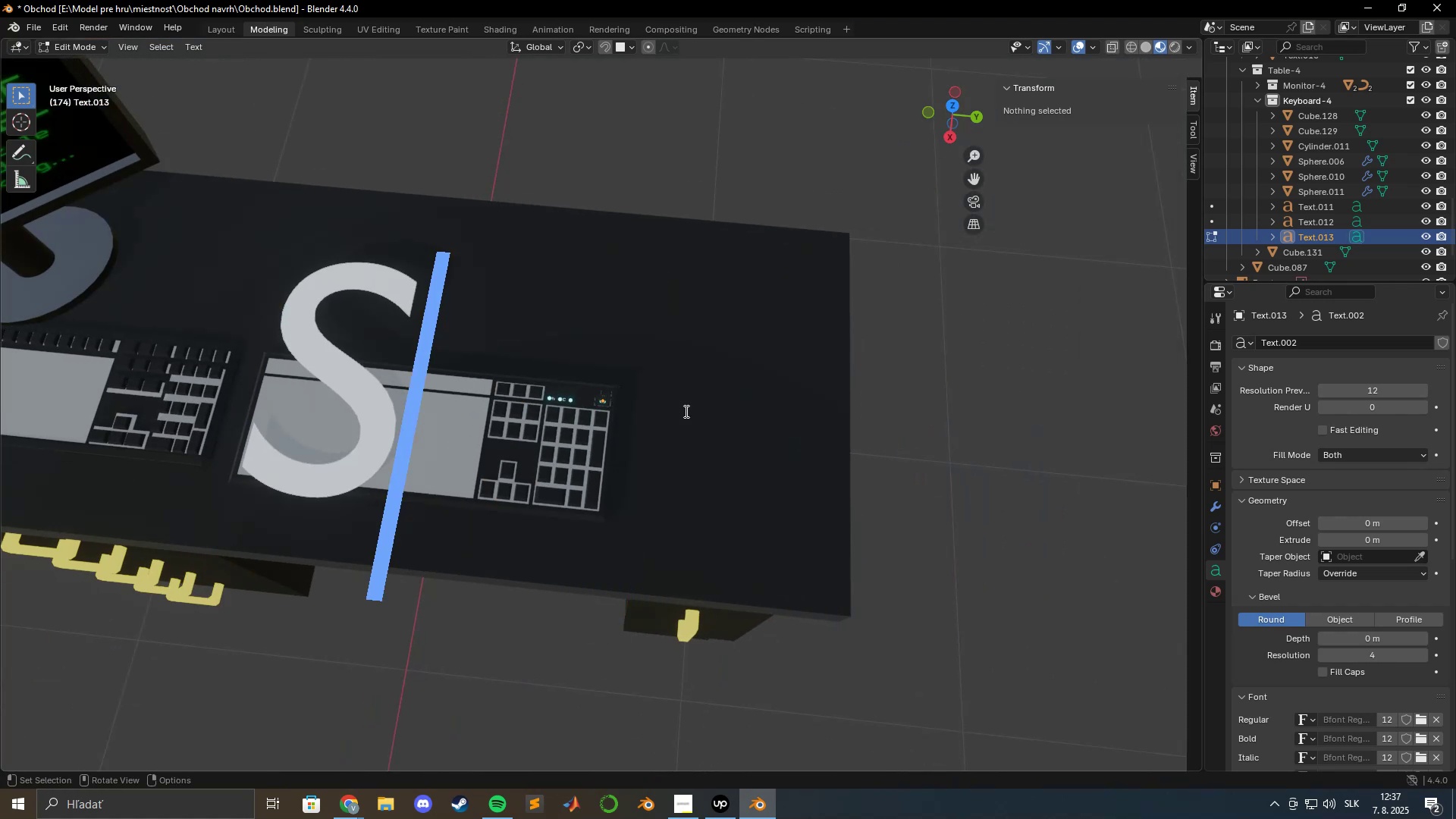 
key(CapsLock)
 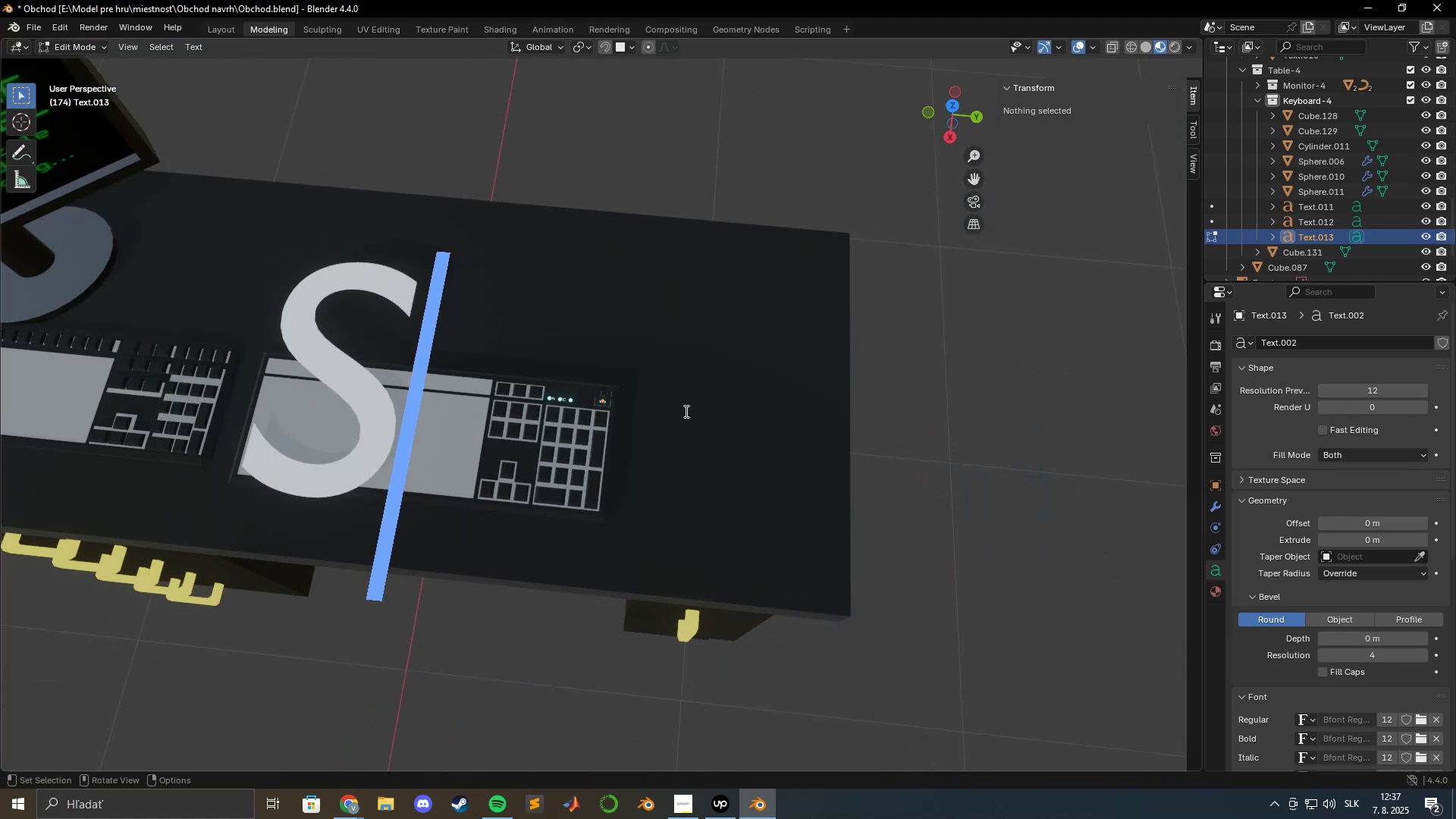 
key(Tab)
 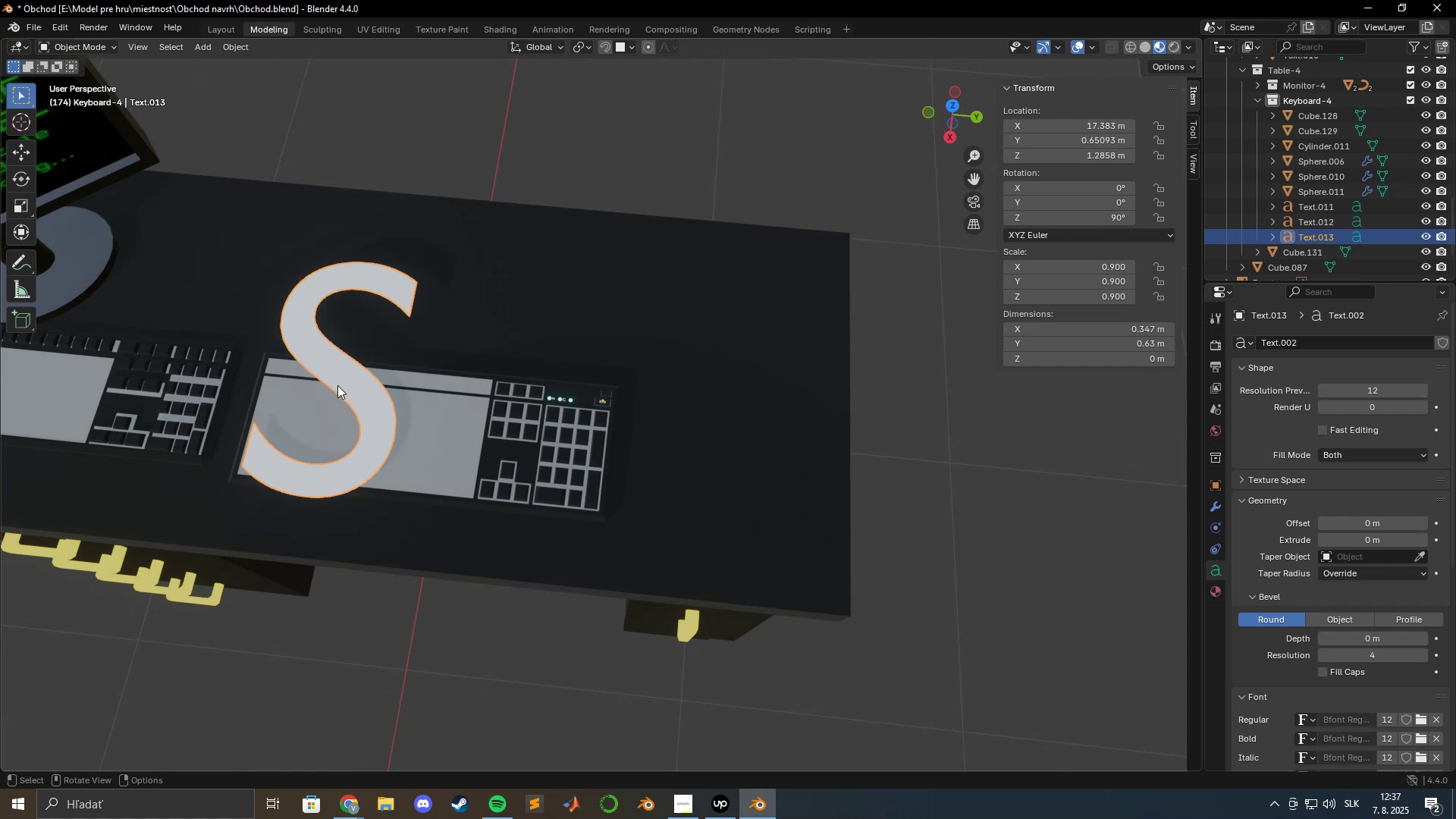 
left_click([359, 387])
 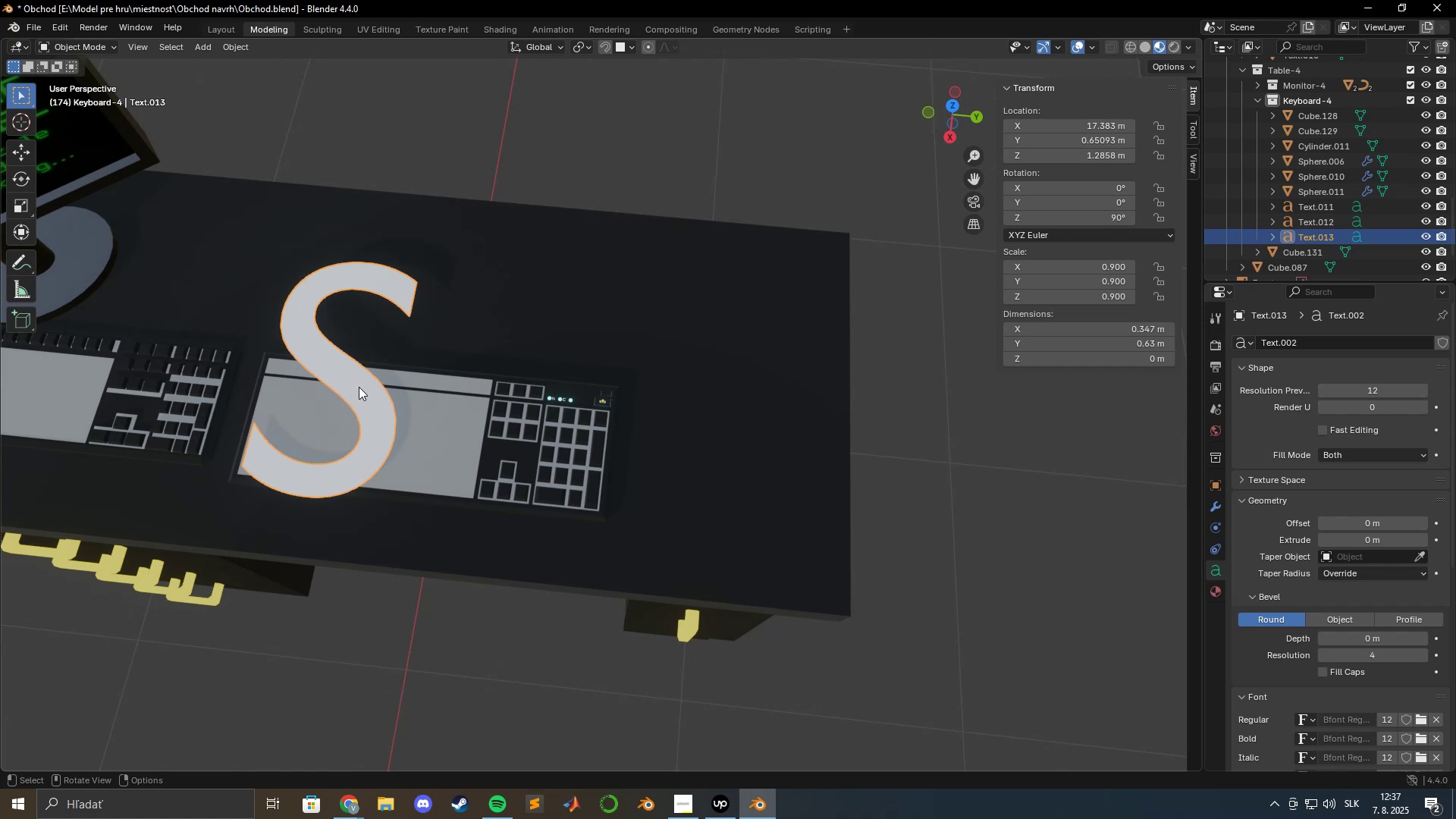 
right_click([359, 387])
 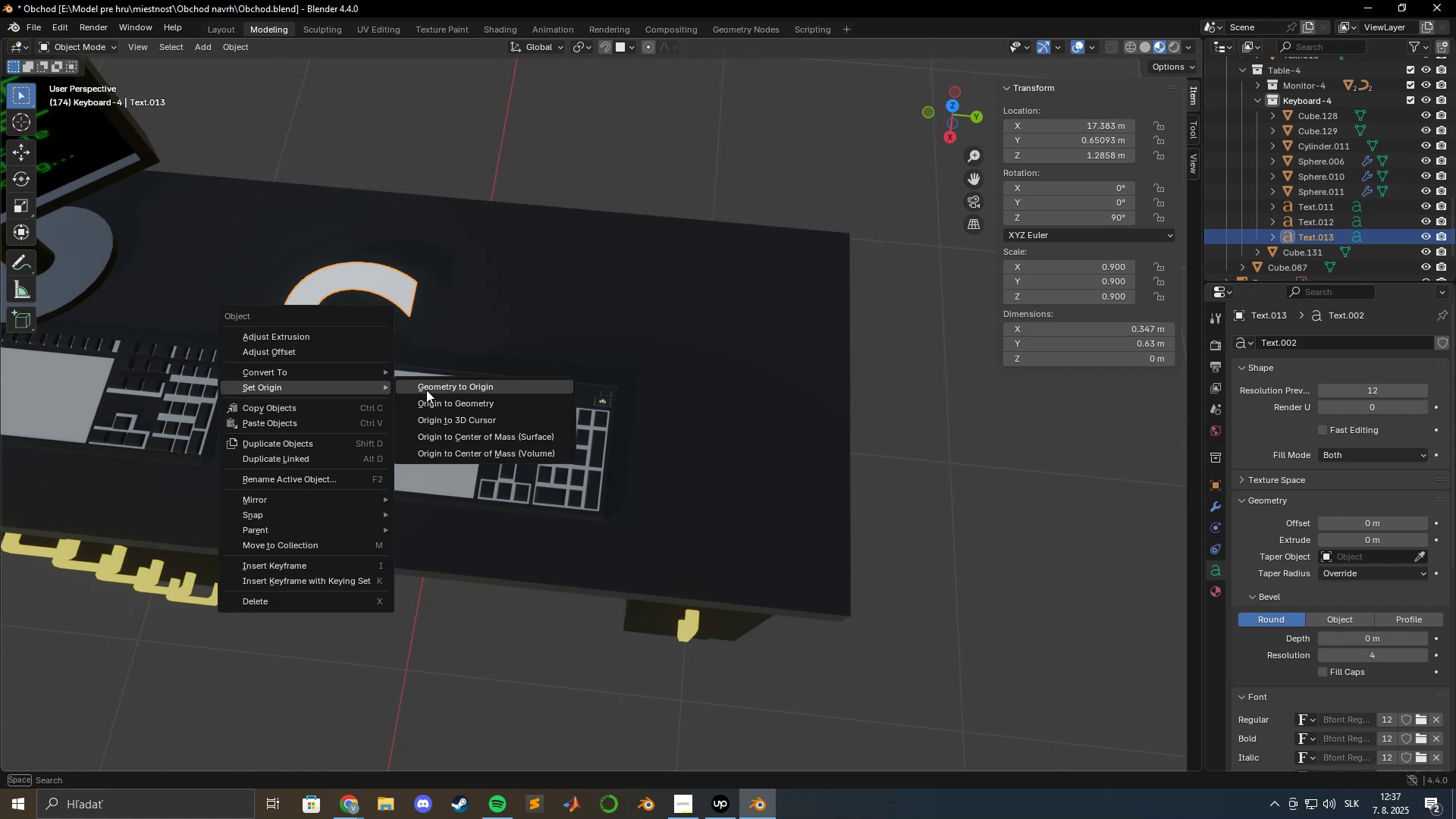 
left_click([441, 398])
 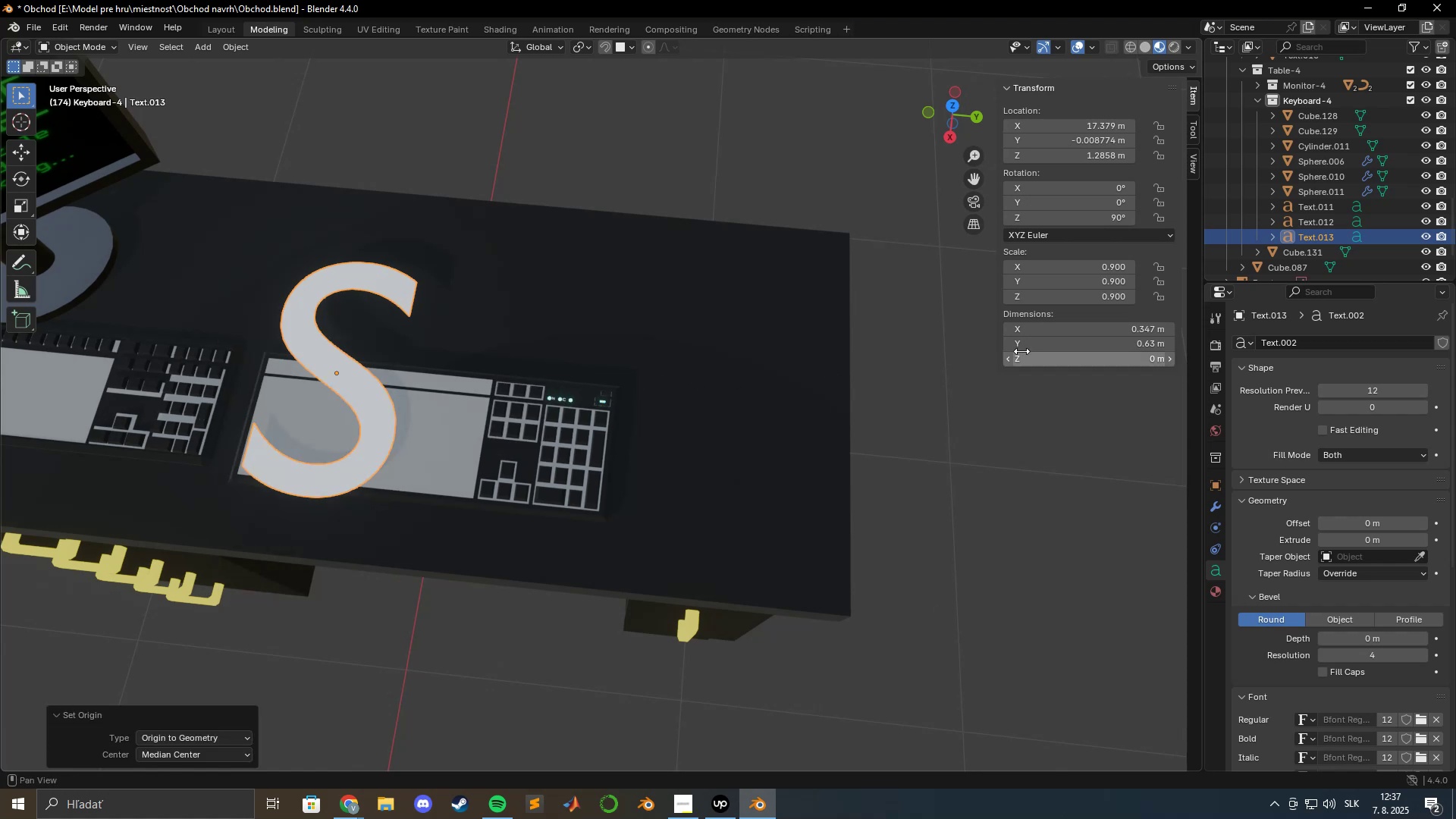 
type(gxy)
 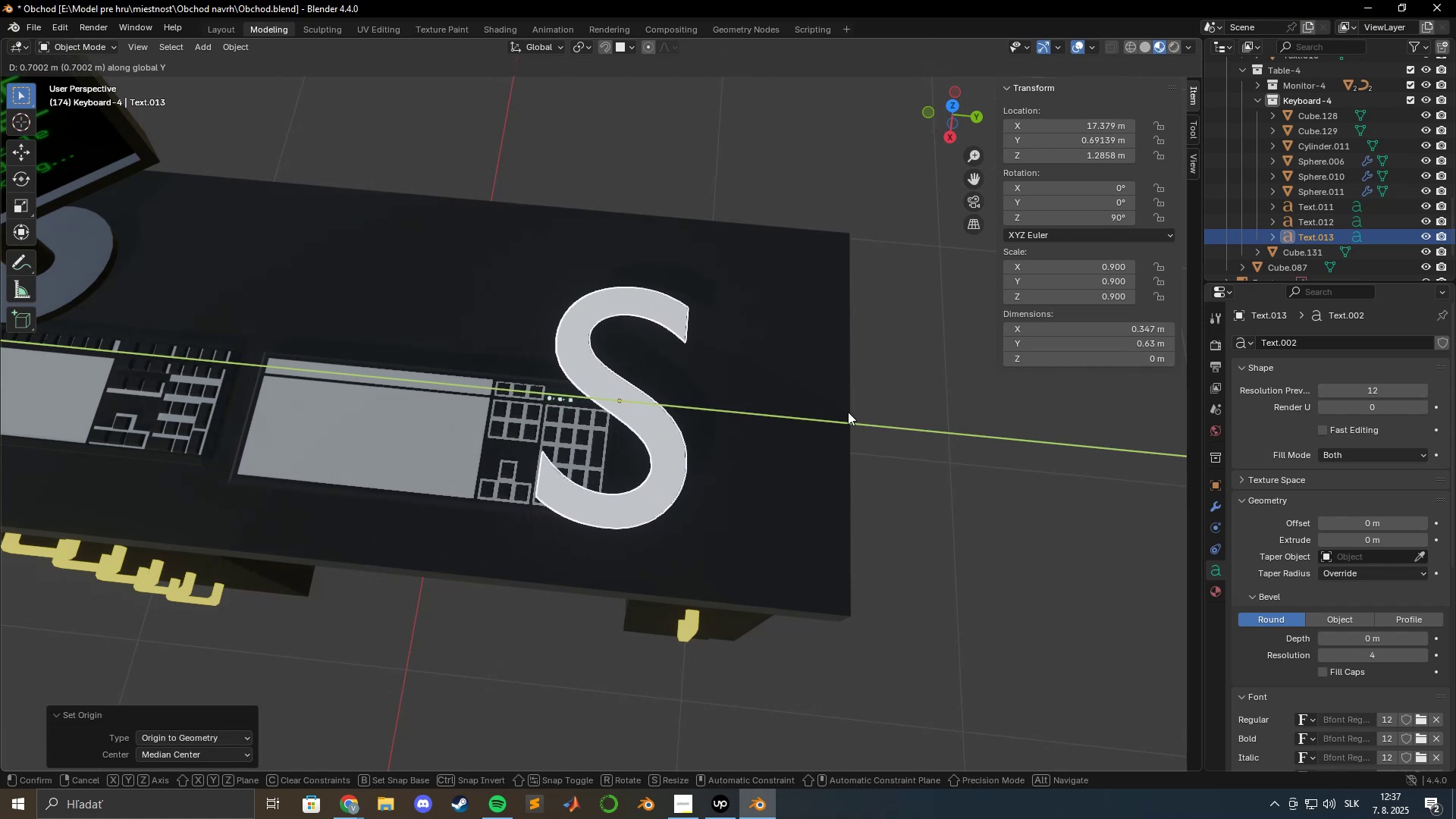 
scroll: coordinate [654, 423], scroll_direction: up, amount: 5.0
 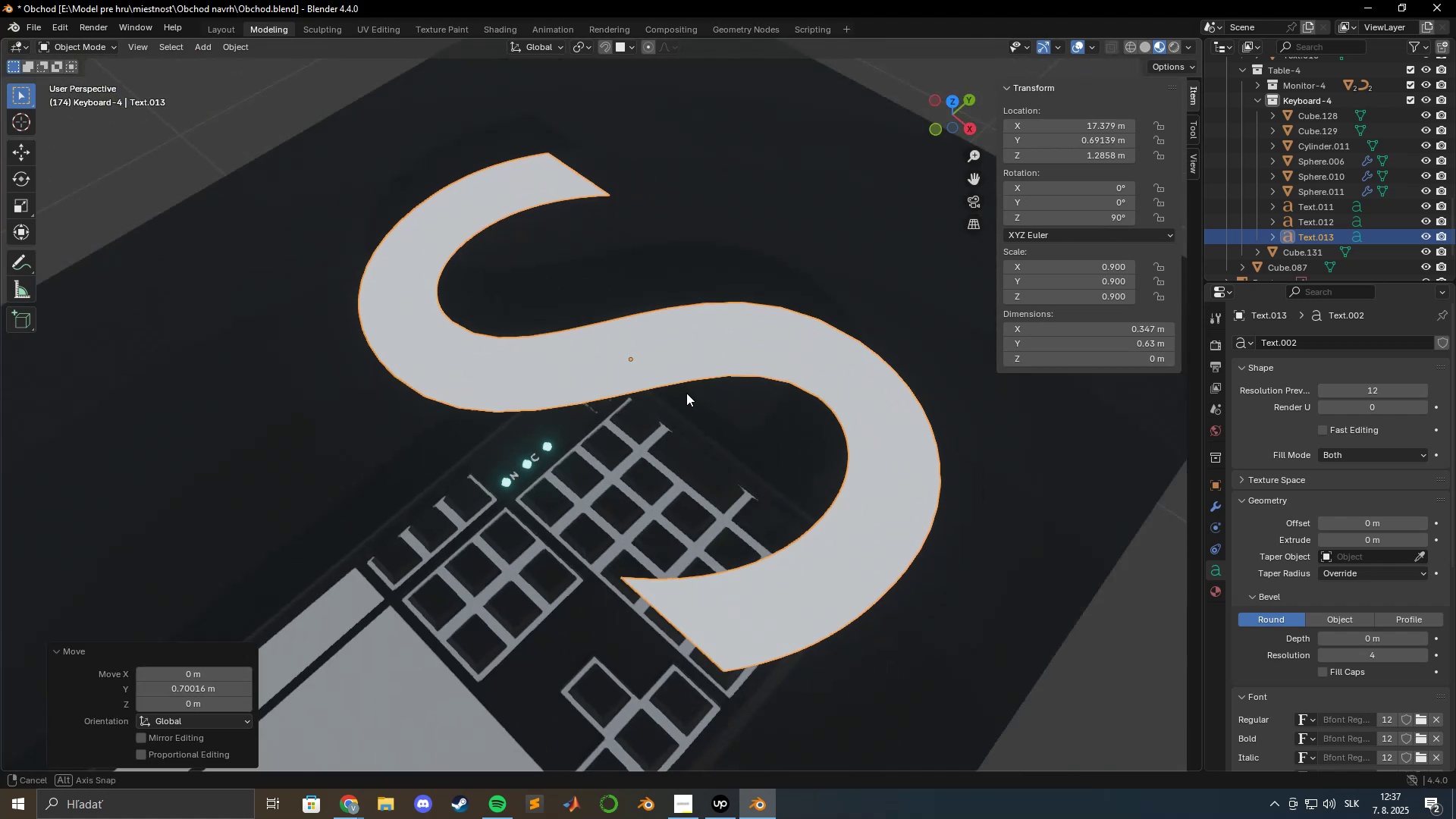 
hold_key(key=ShiftLeft, duration=0.47)
 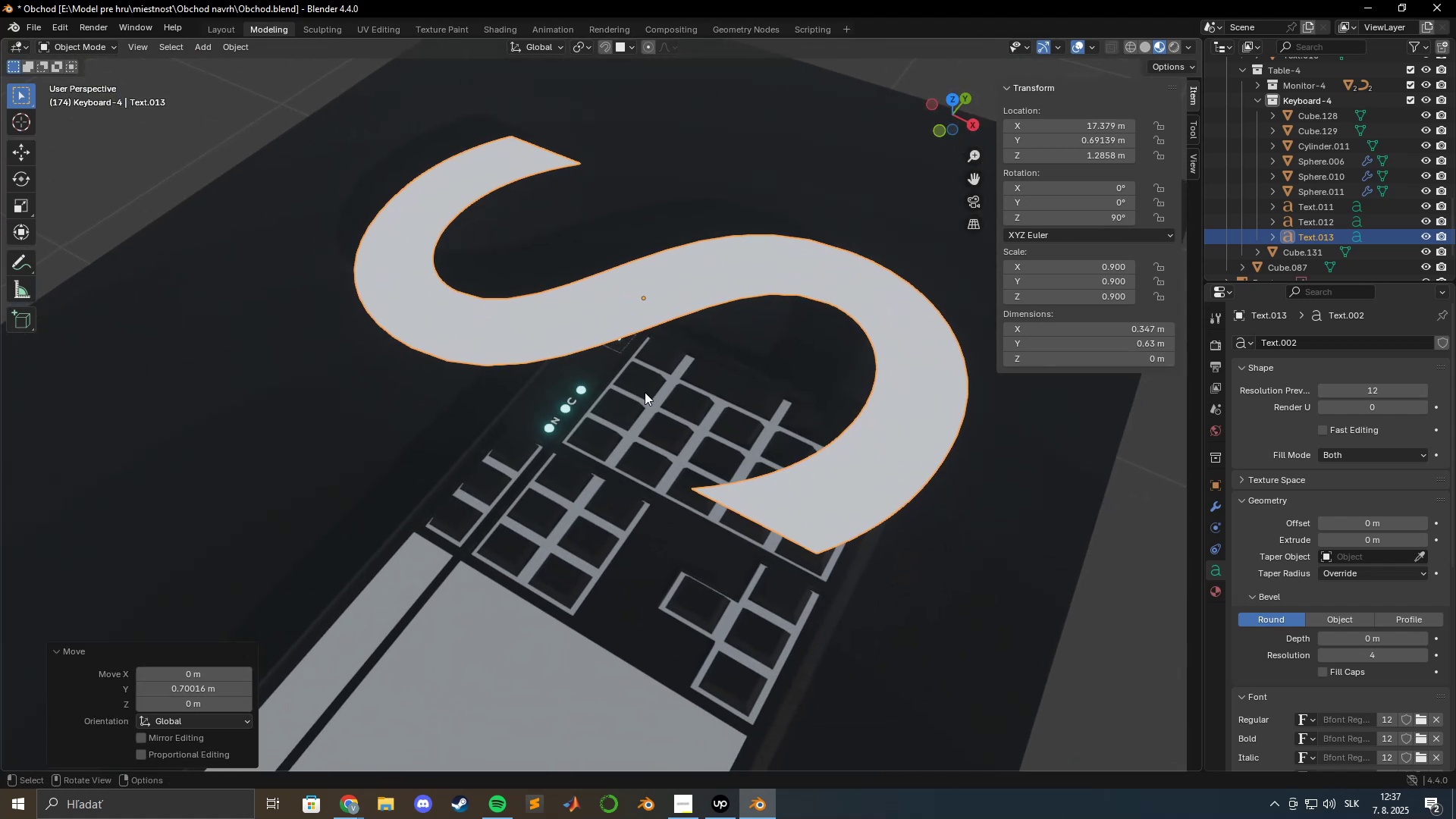 
scroll: coordinate [625, 397], scroll_direction: up, amount: 10.0
 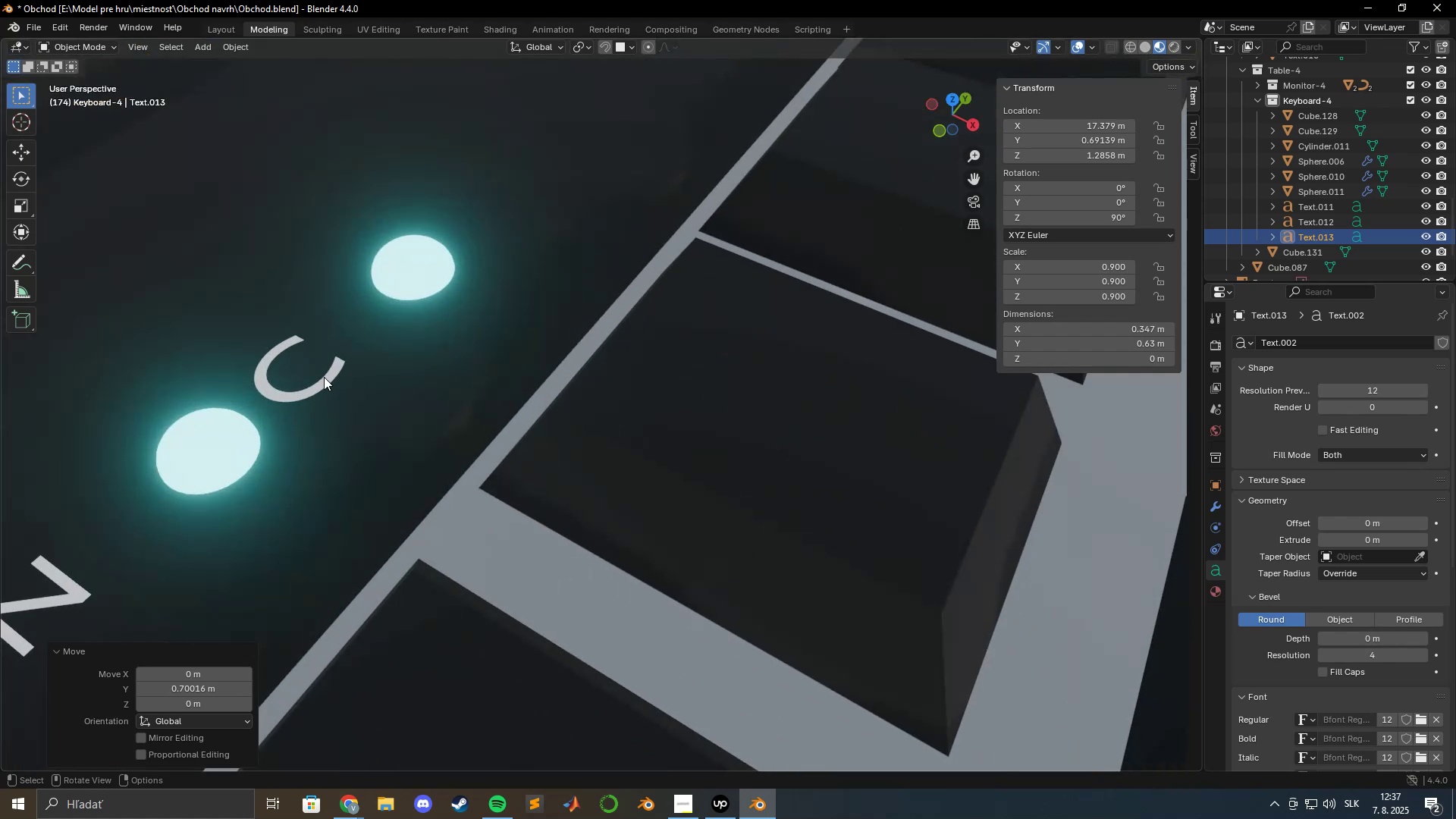 
left_click([323, 378])
 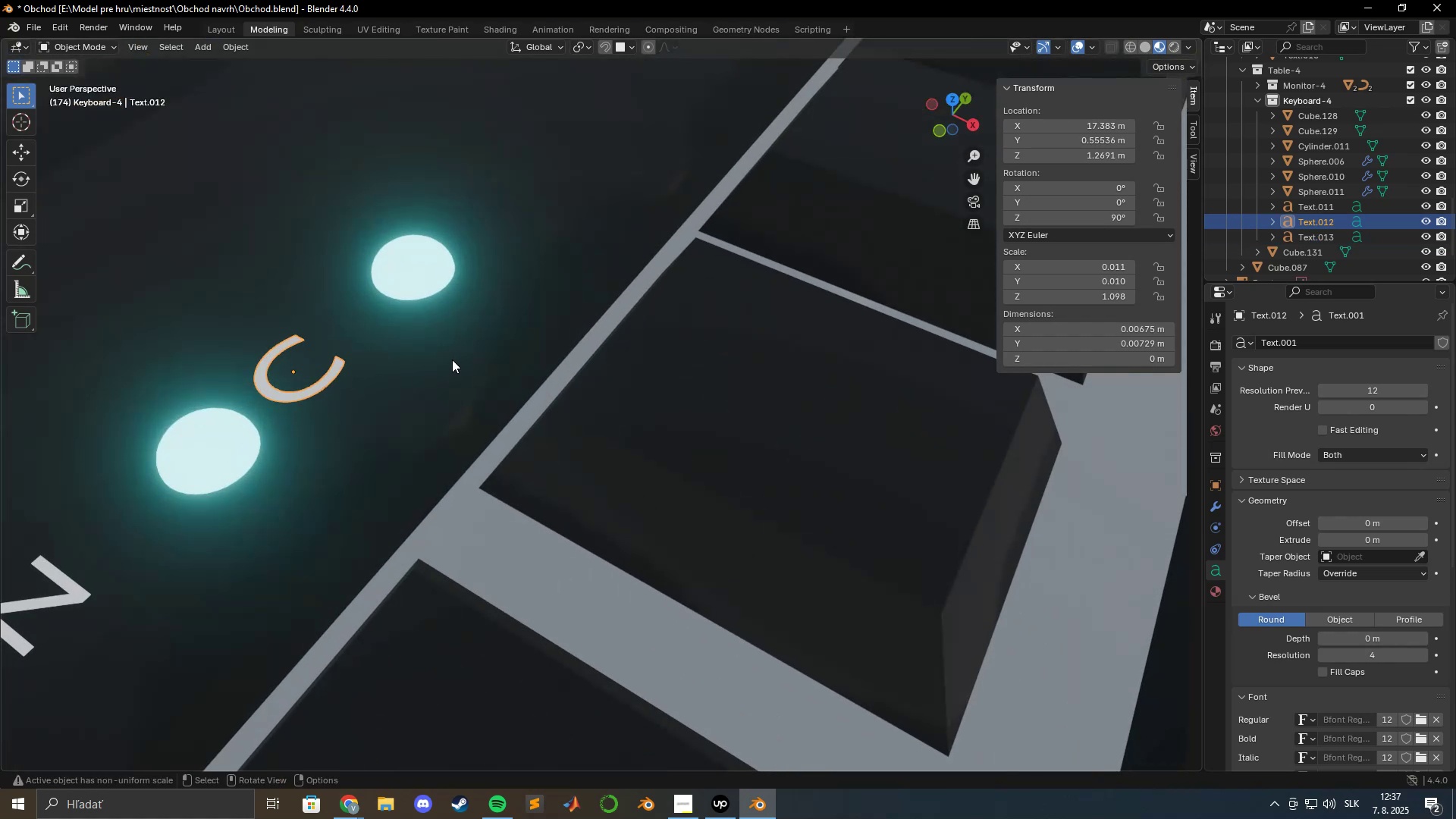 
scroll: coordinate [479, 346], scroll_direction: down, amount: 10.0
 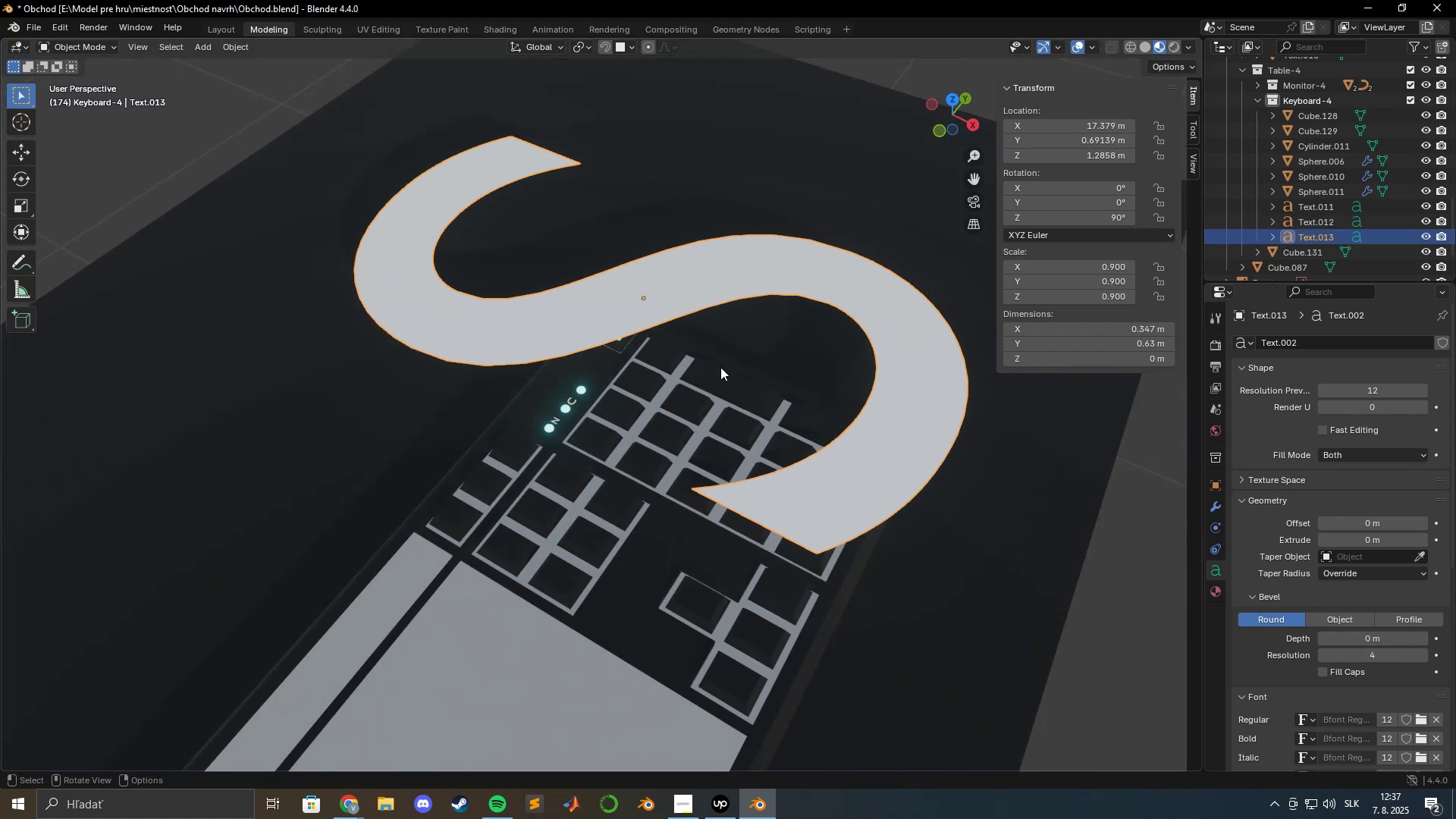 
key(S)
 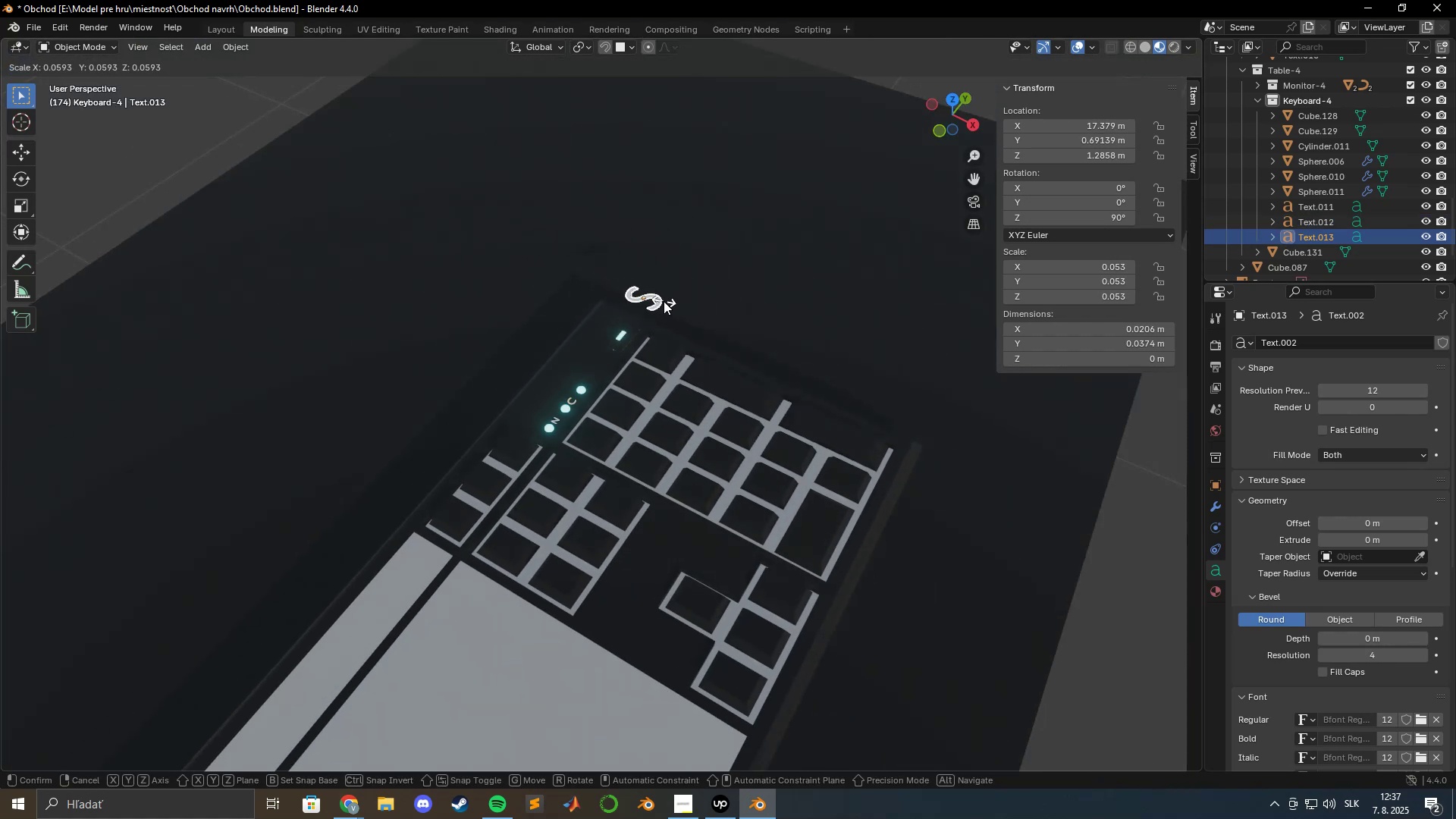 
scroll: coordinate [661, 333], scroll_direction: up, amount: 4.0
 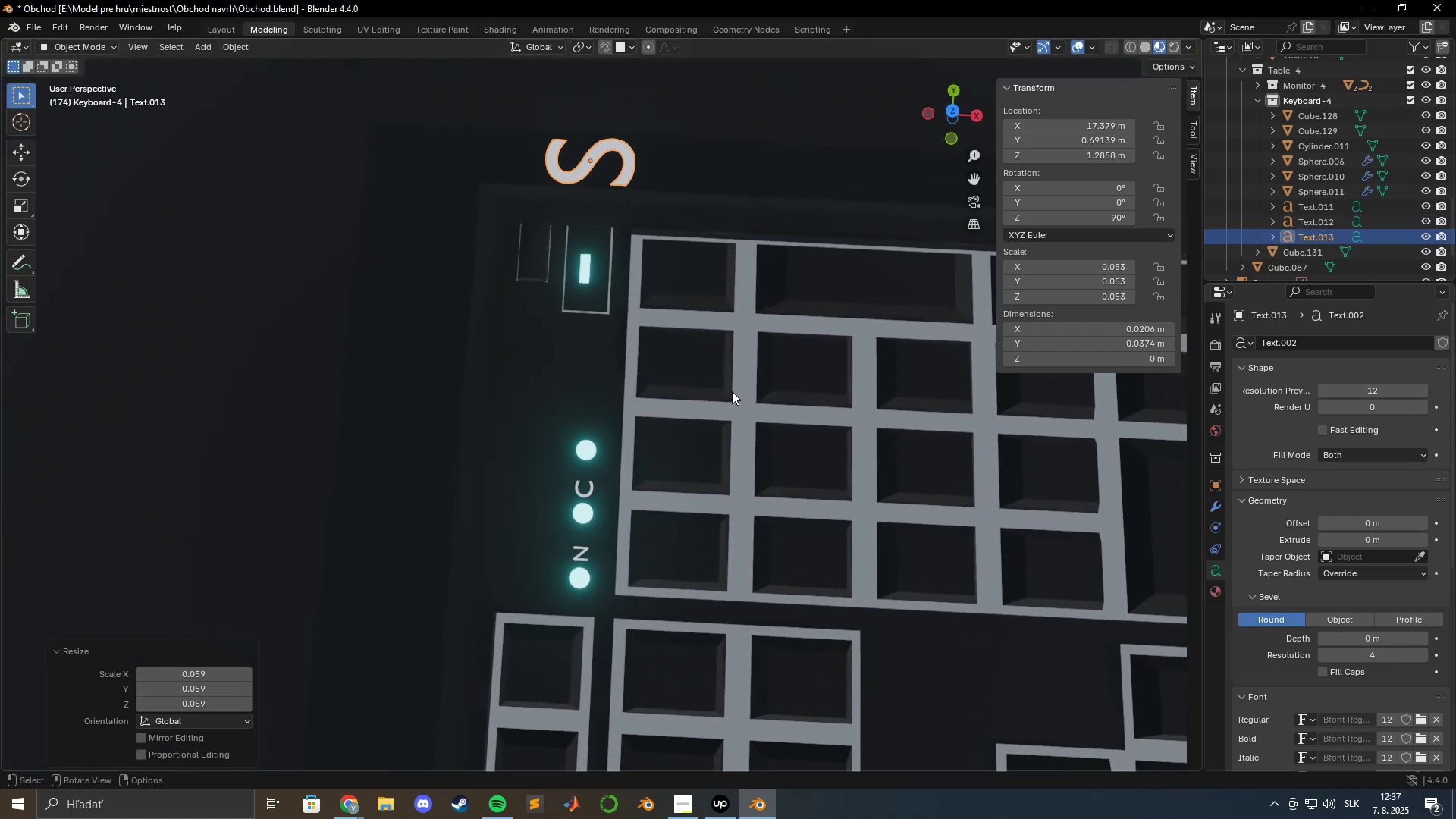 
type(7gz)
 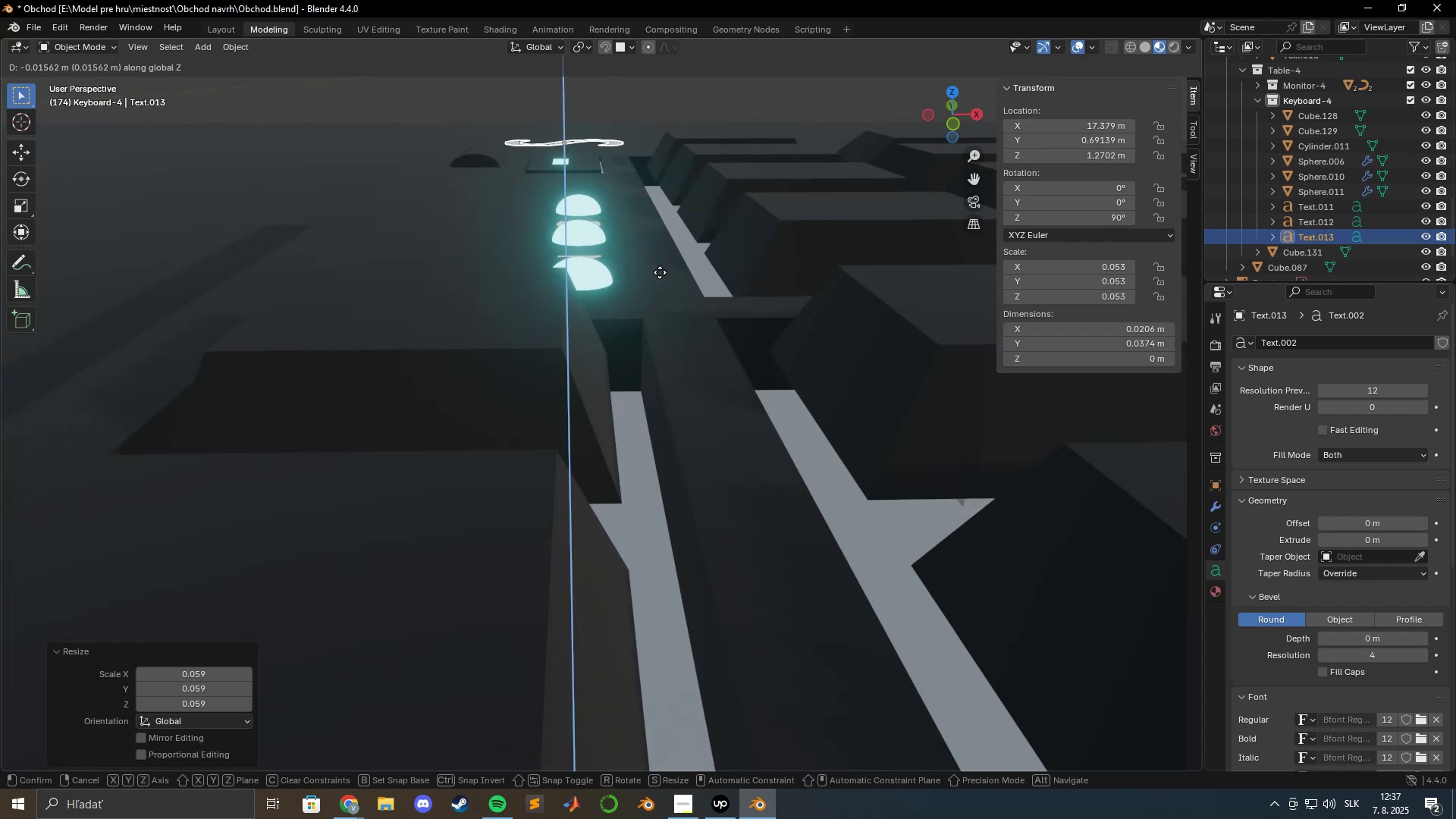 
scroll: coordinate [665, 384], scroll_direction: up, amount: 4.0
 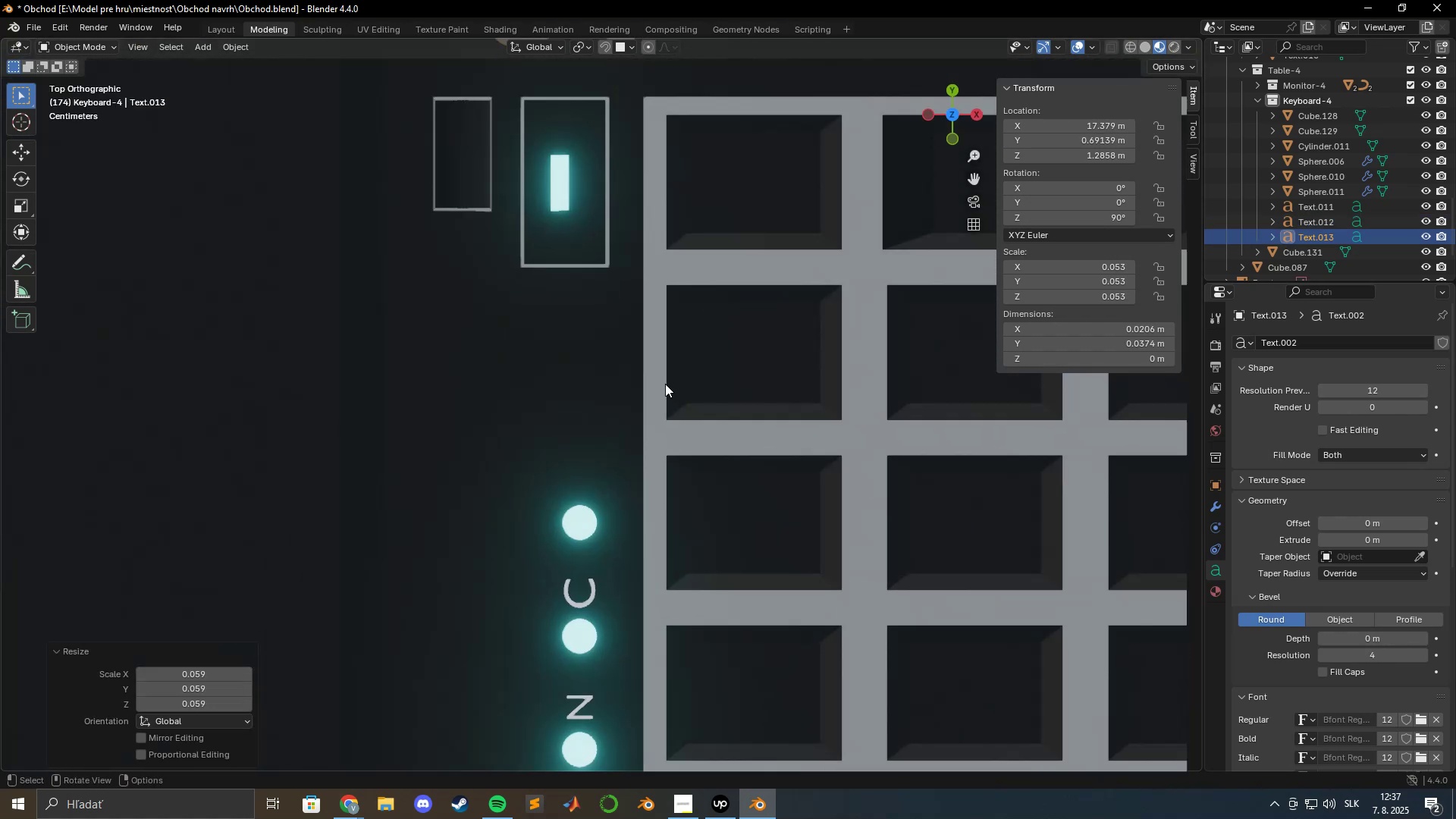 
left_click([661, 293])
 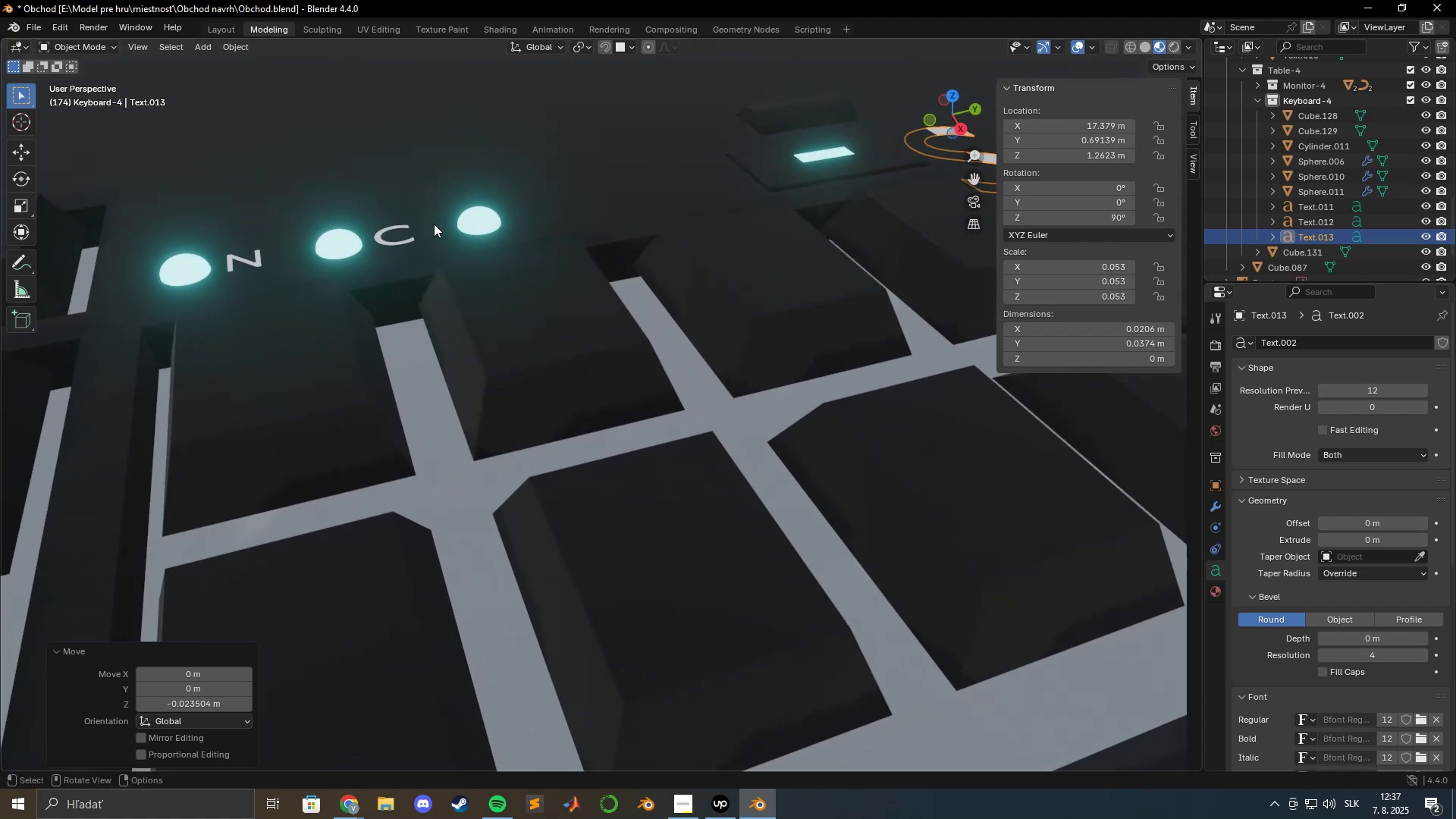 
left_click([400, 240])
 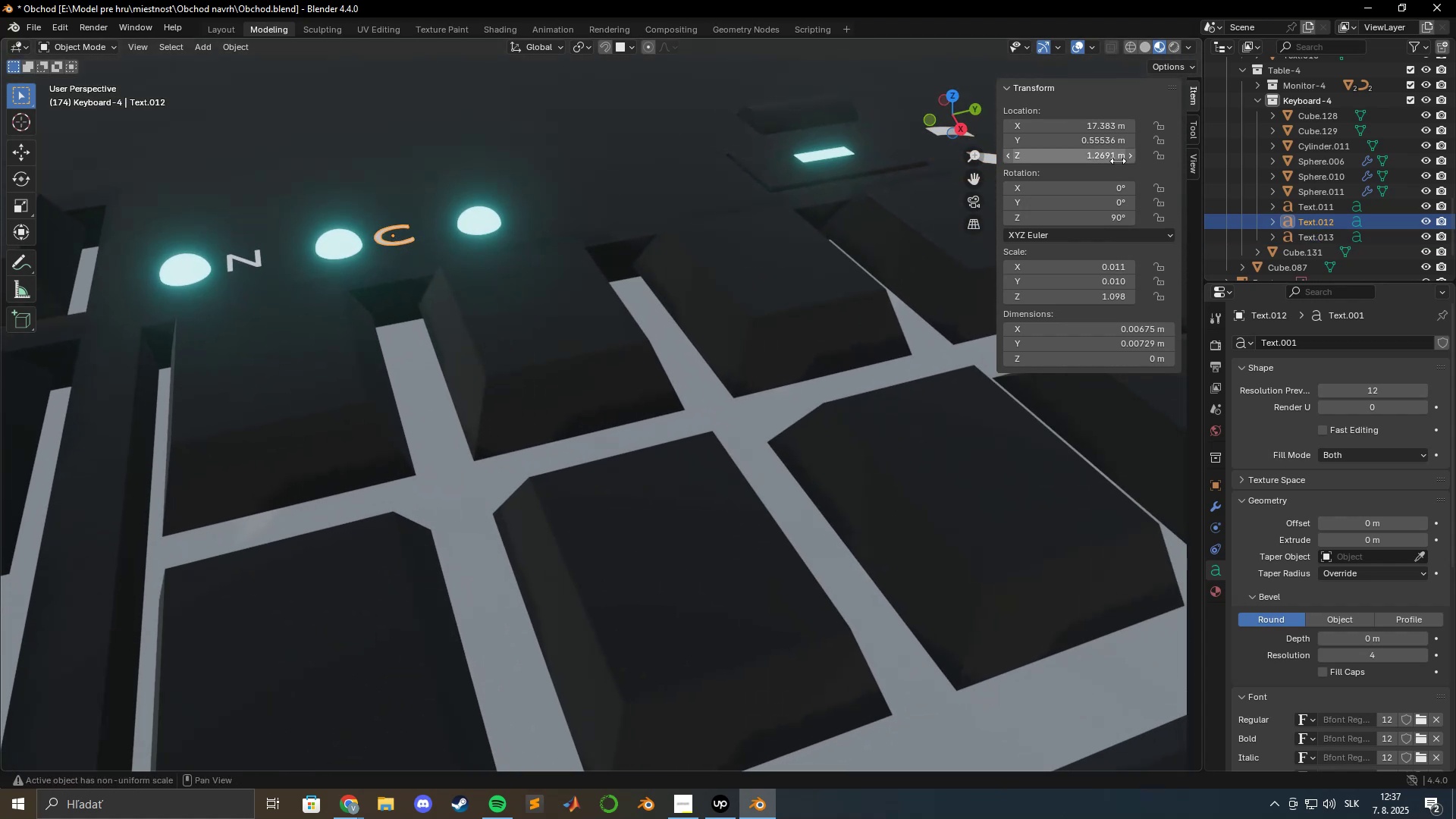 
left_click([1109, 159])
 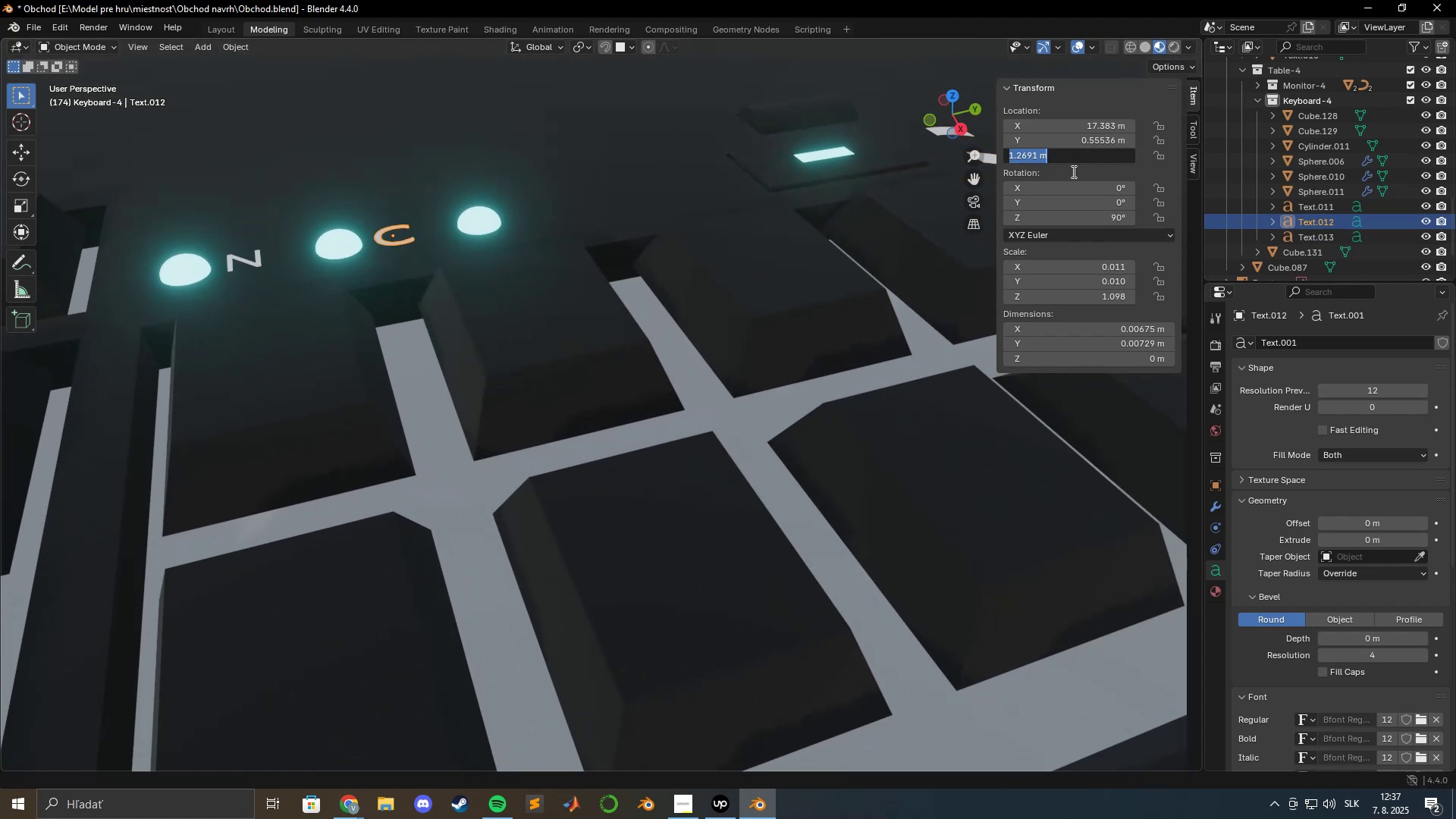 
key(Control+C)
 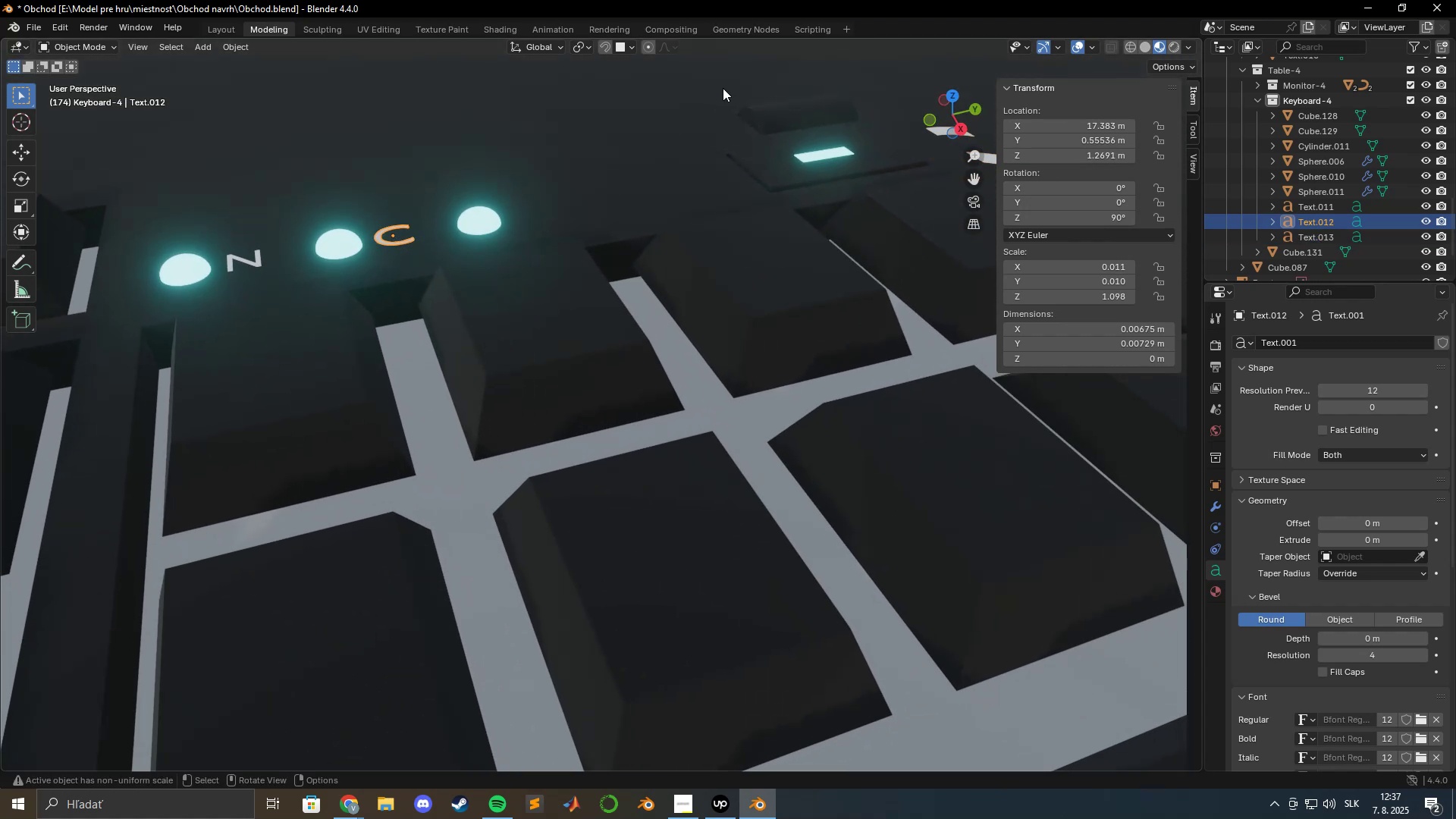 
hold_key(key=ShiftLeft, duration=0.46)
 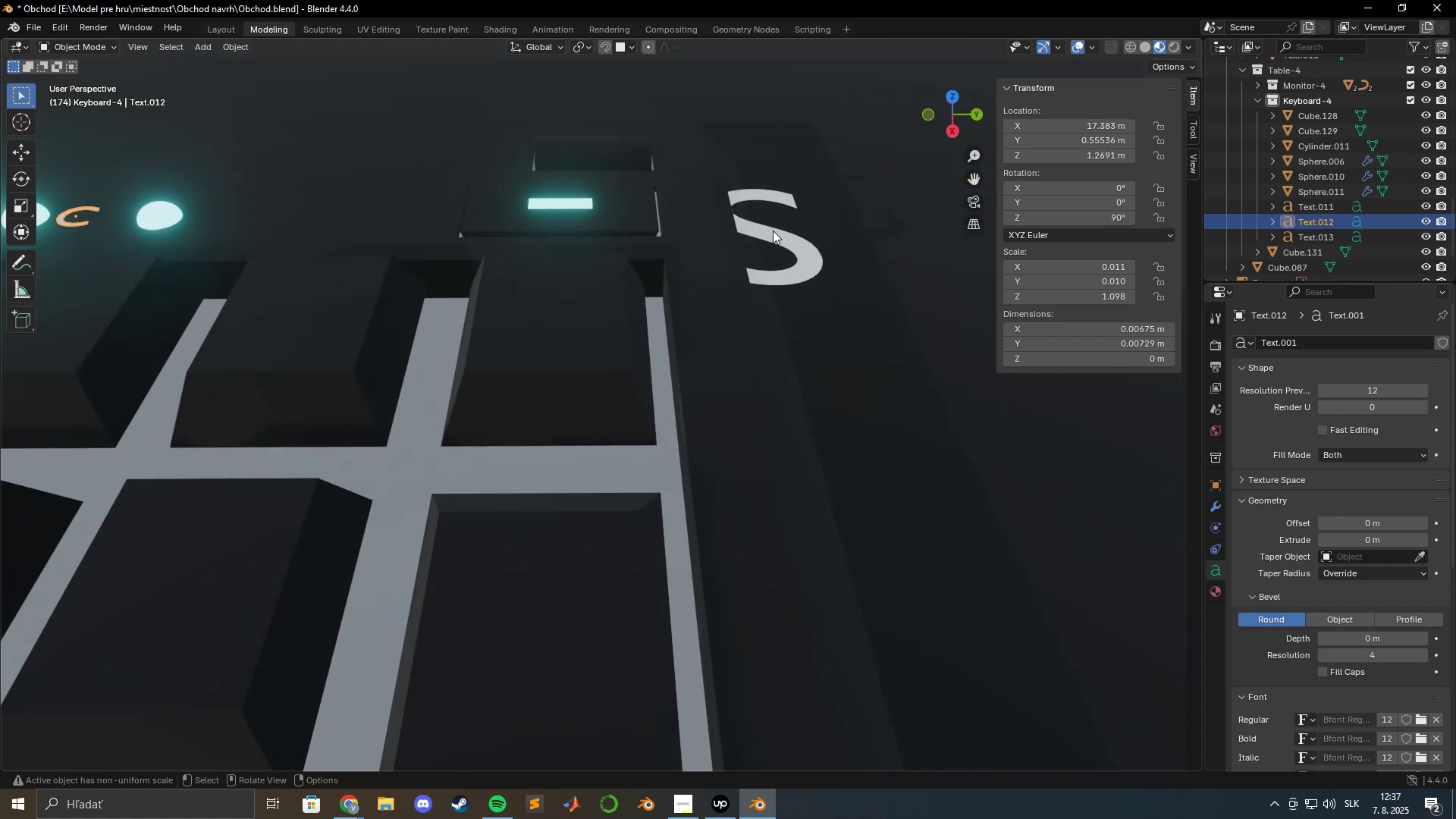 
left_click([773, 231])
 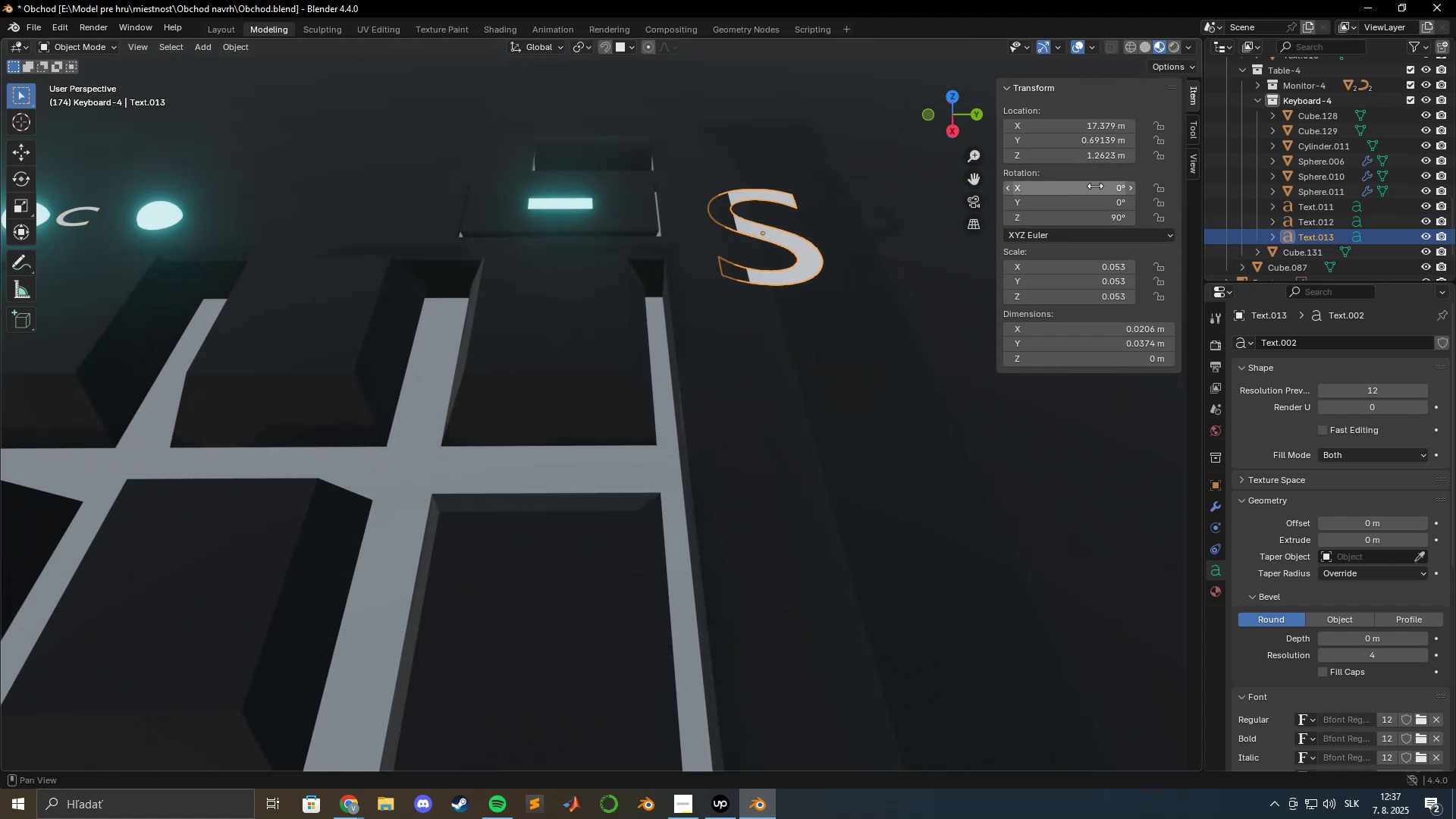 
left_click([1084, 156])
 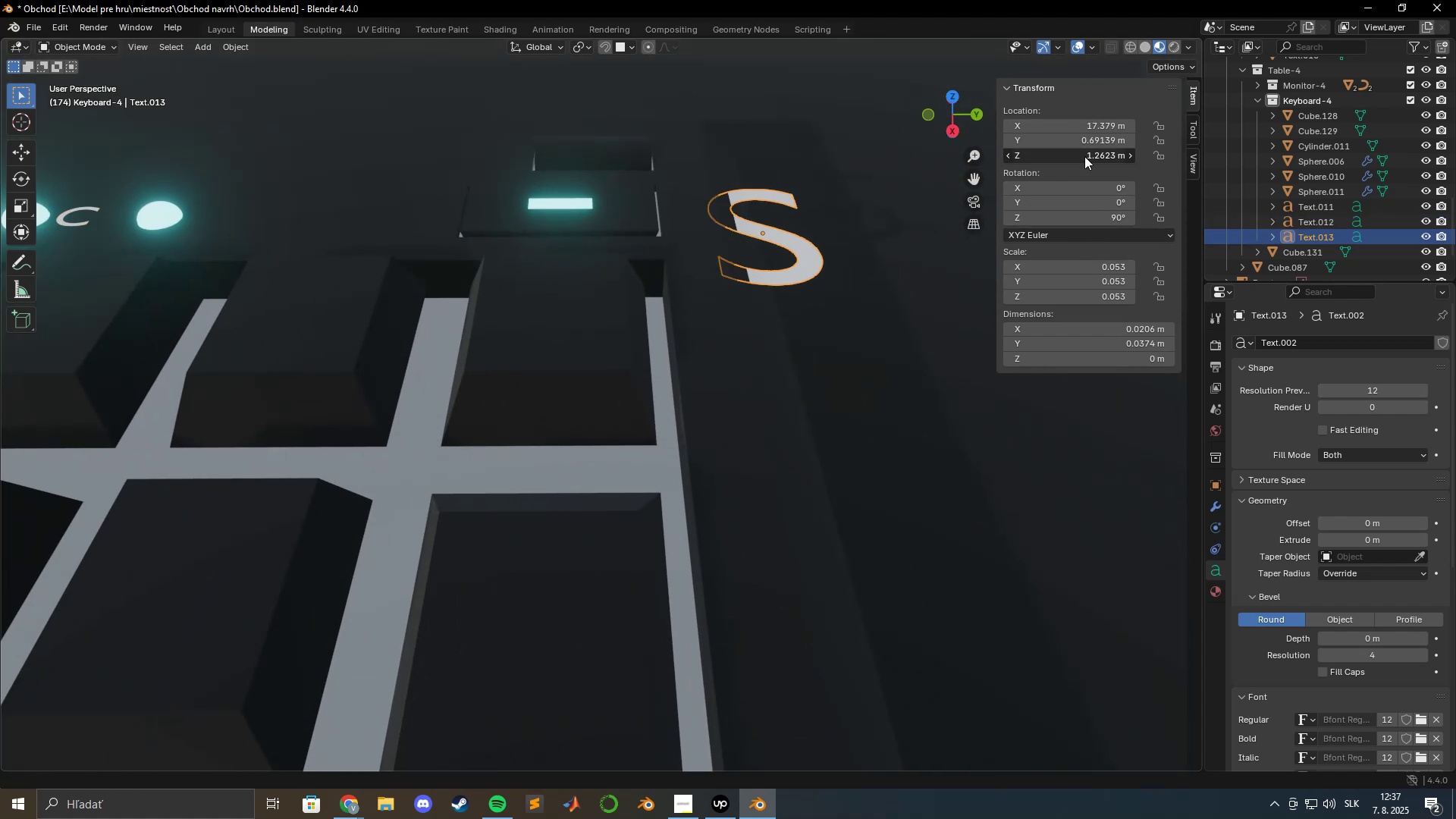 
key(Control+ControlLeft)
 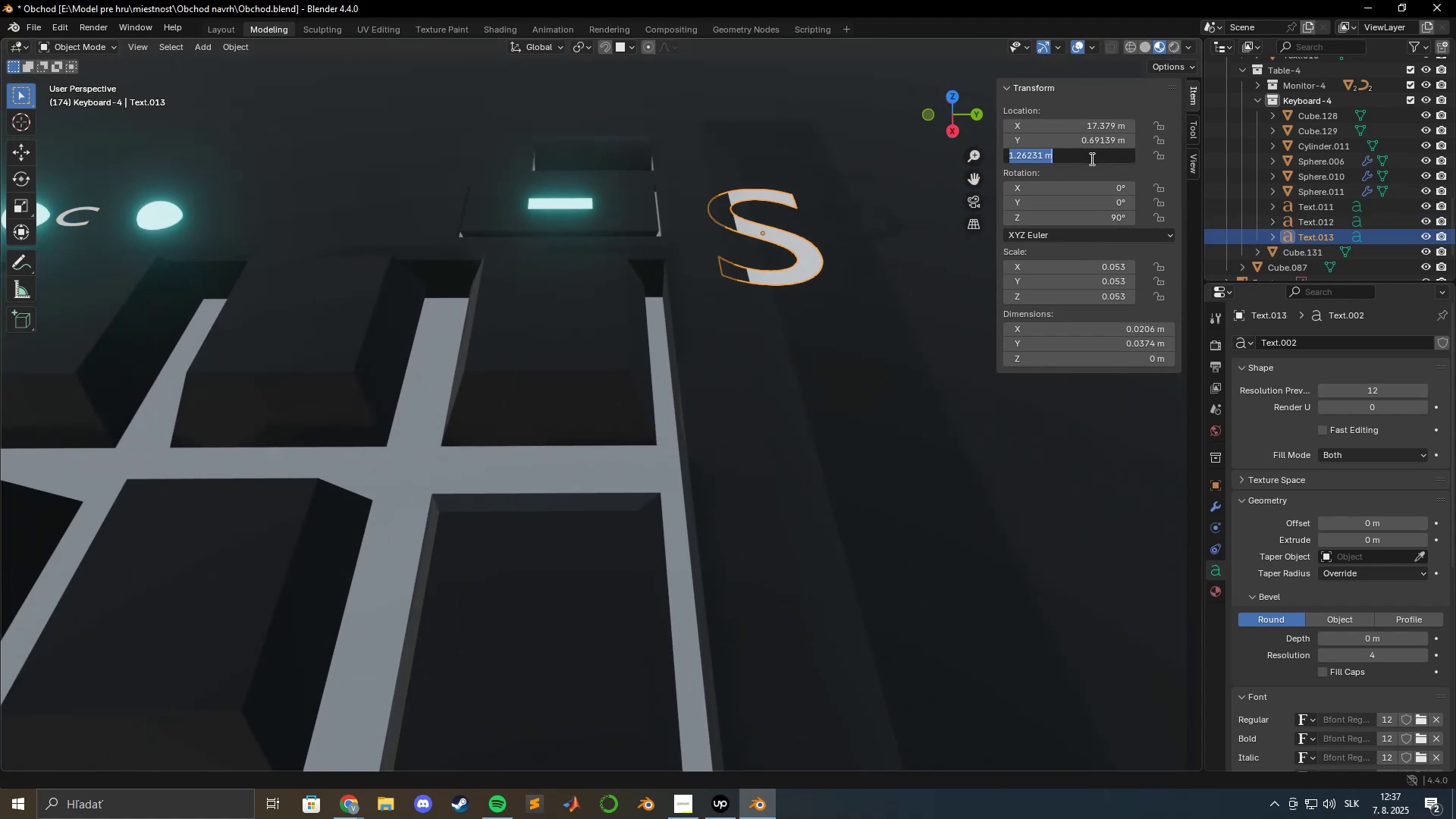 
key(Control+V)
 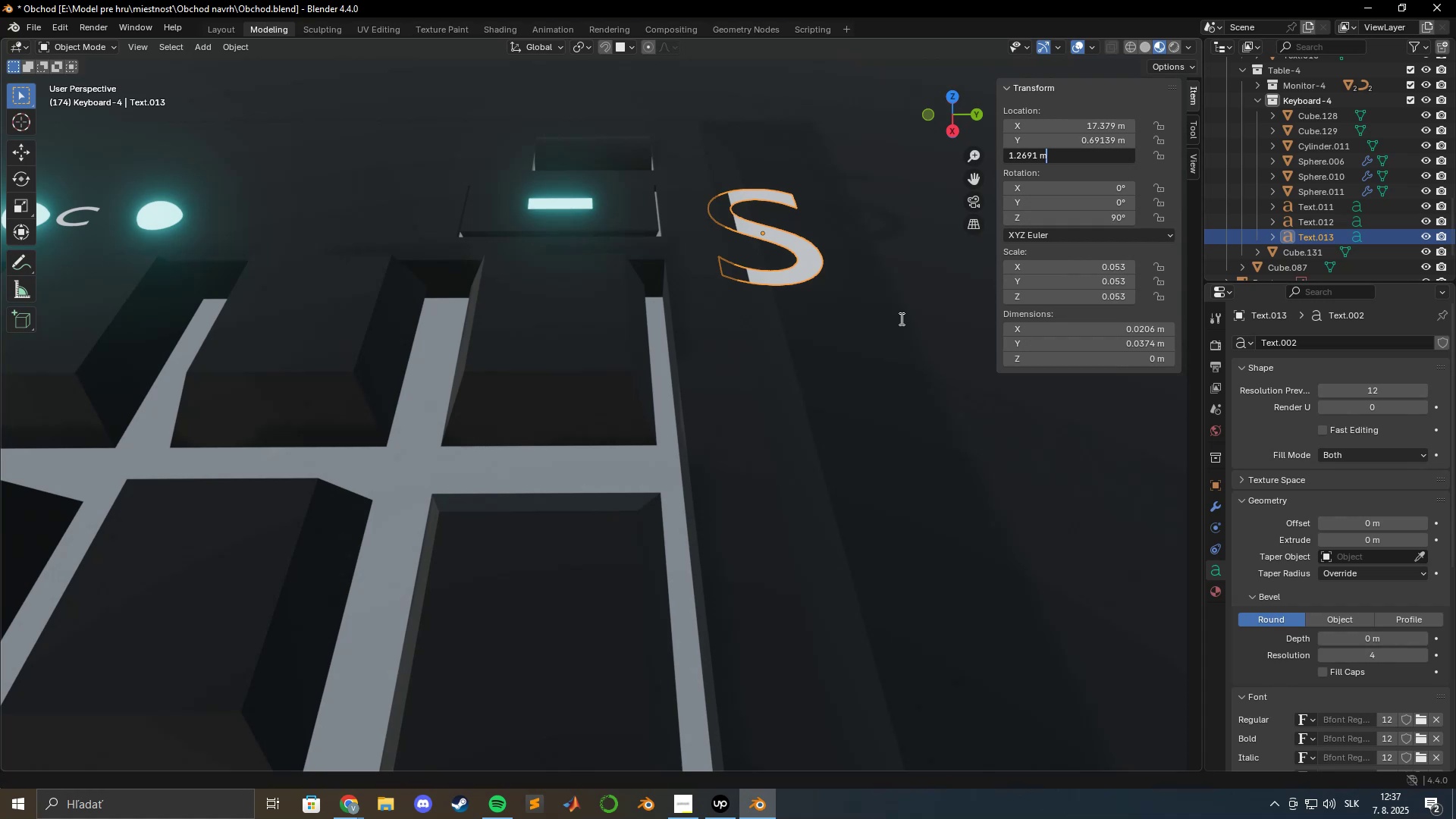 
key(Enter)
 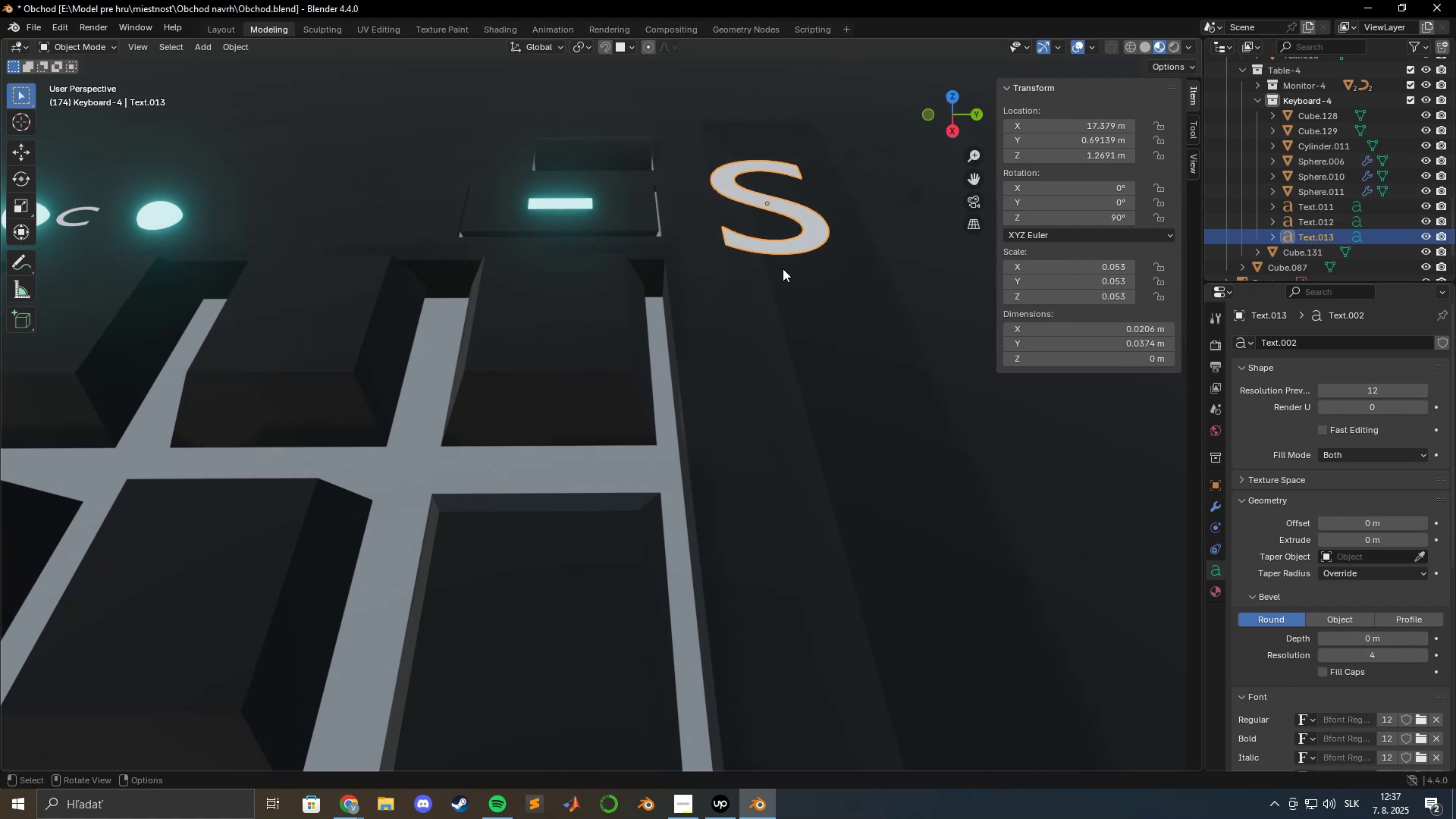 
key(Tab)
key(Tab)
type(gxy)
 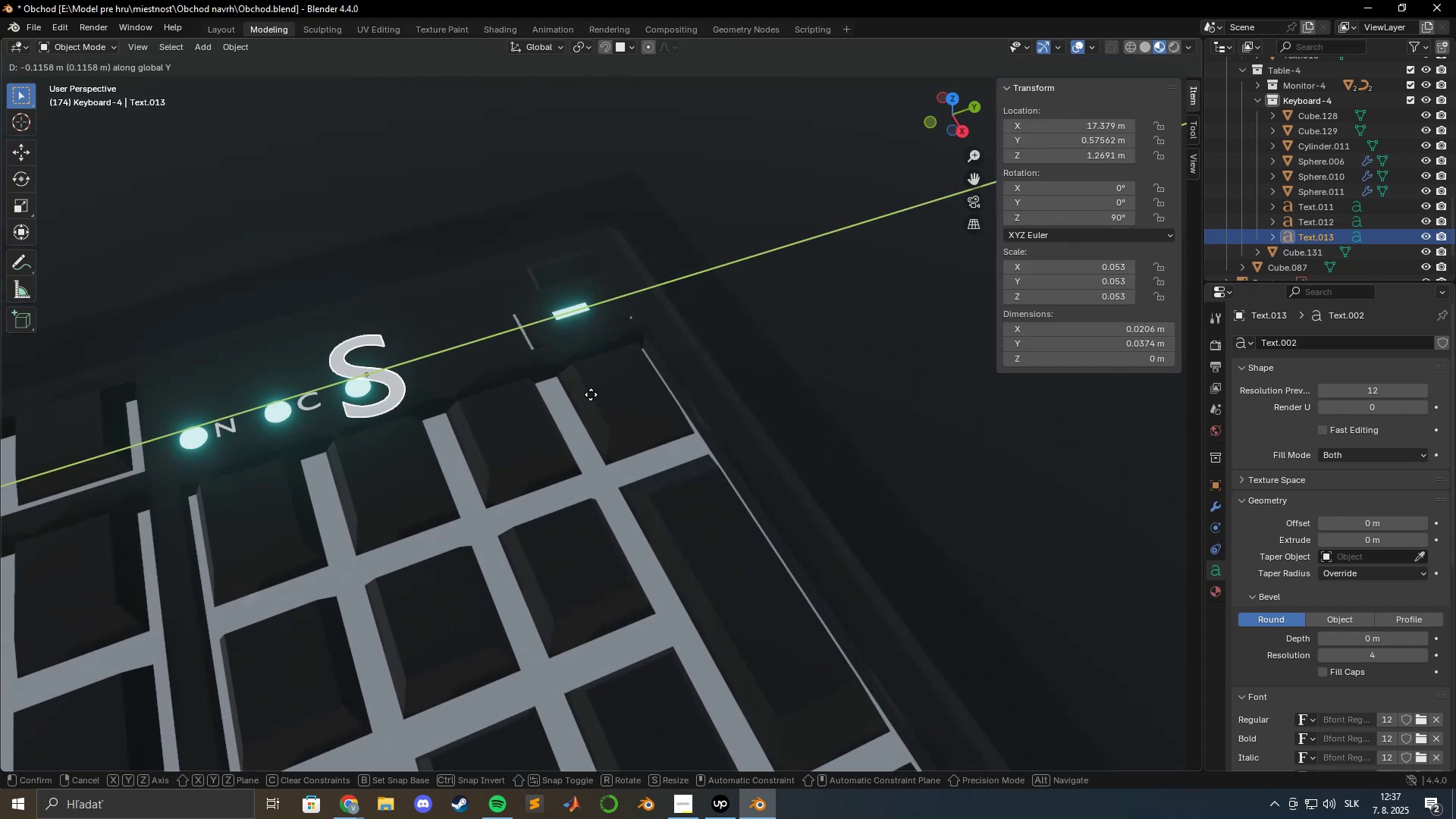 
scroll: coordinate [893, 313], scroll_direction: down, amount: 3.0
 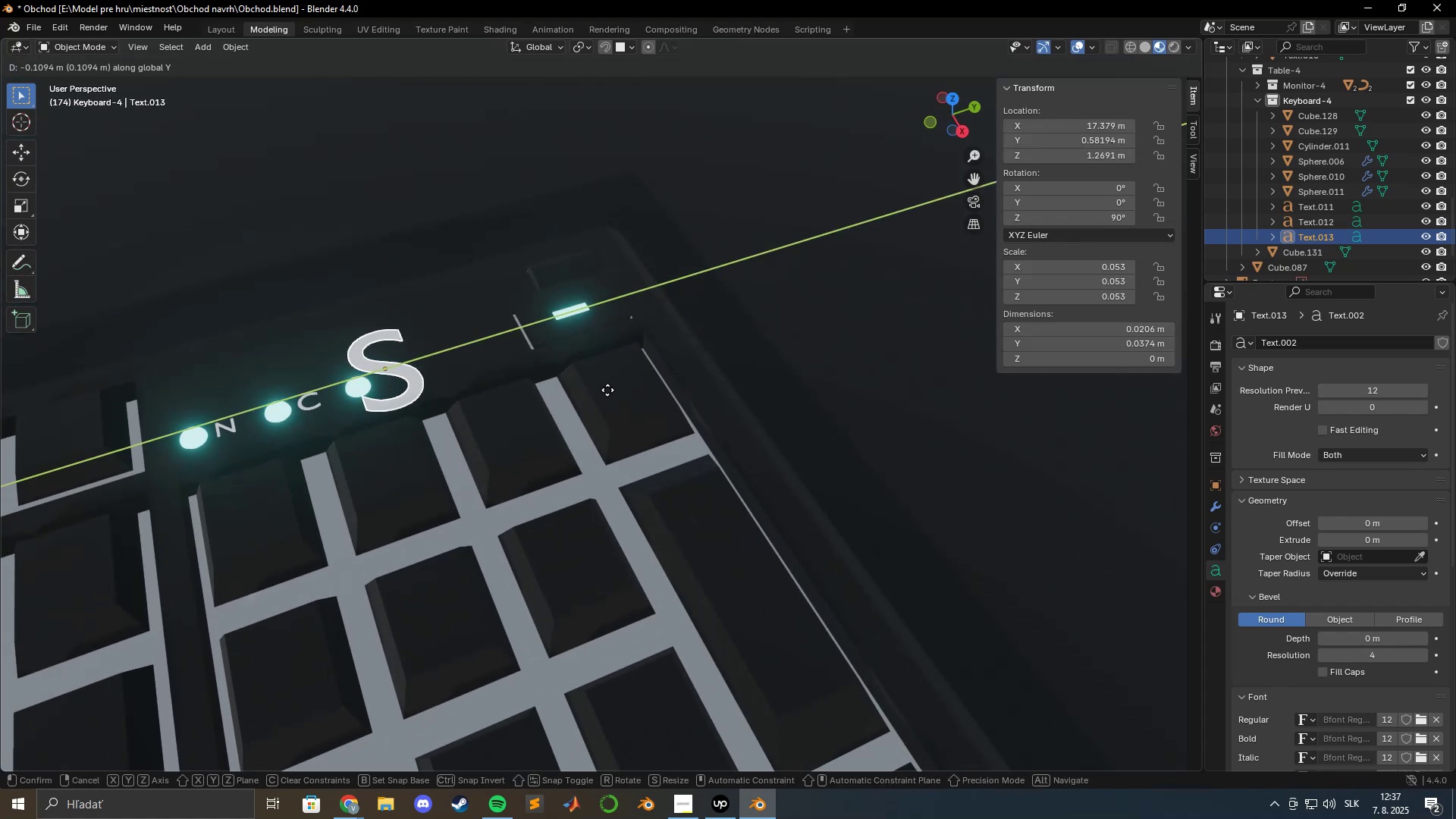 
left_click([582, 400])
 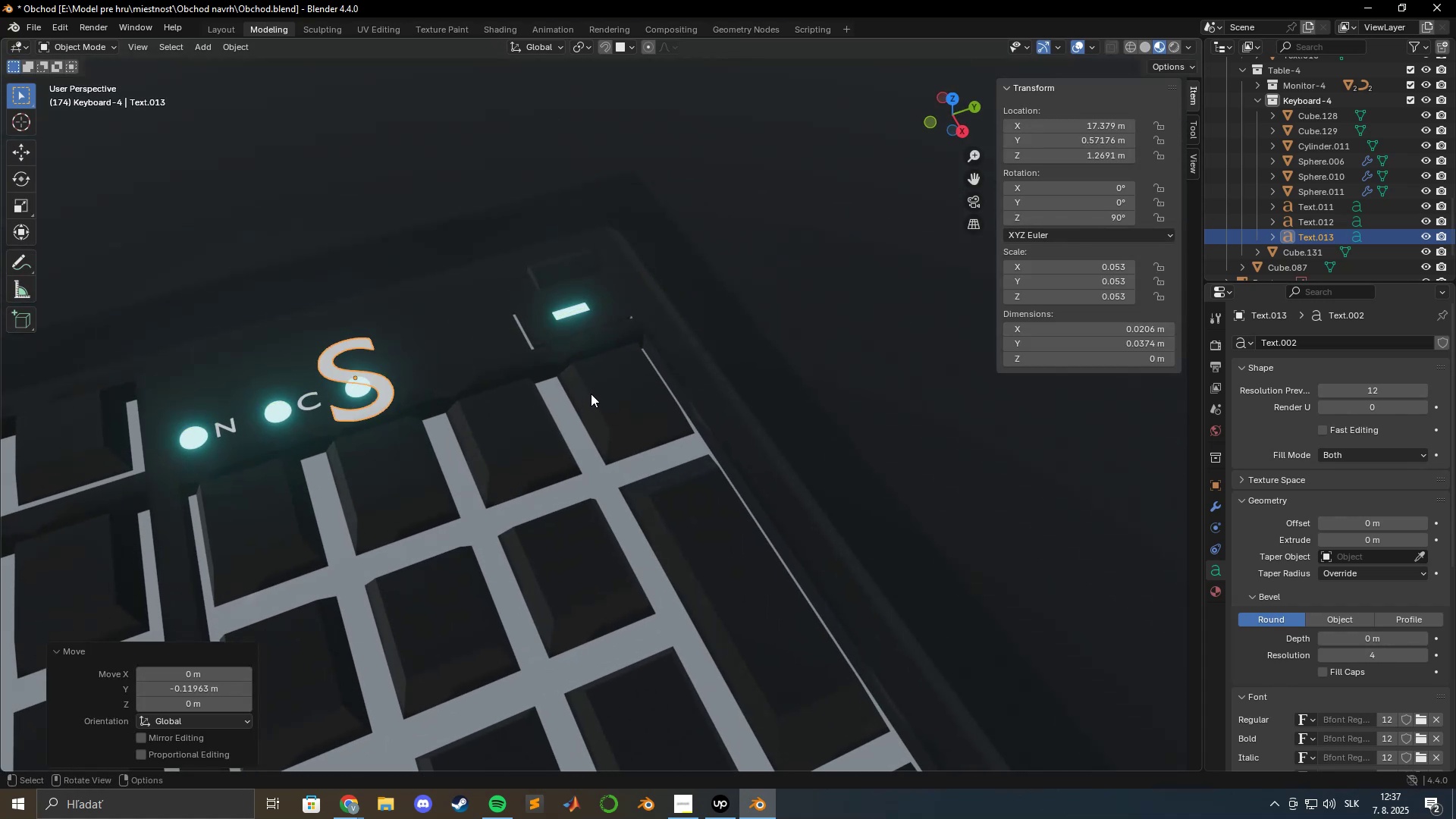 
key(Numpad7)
 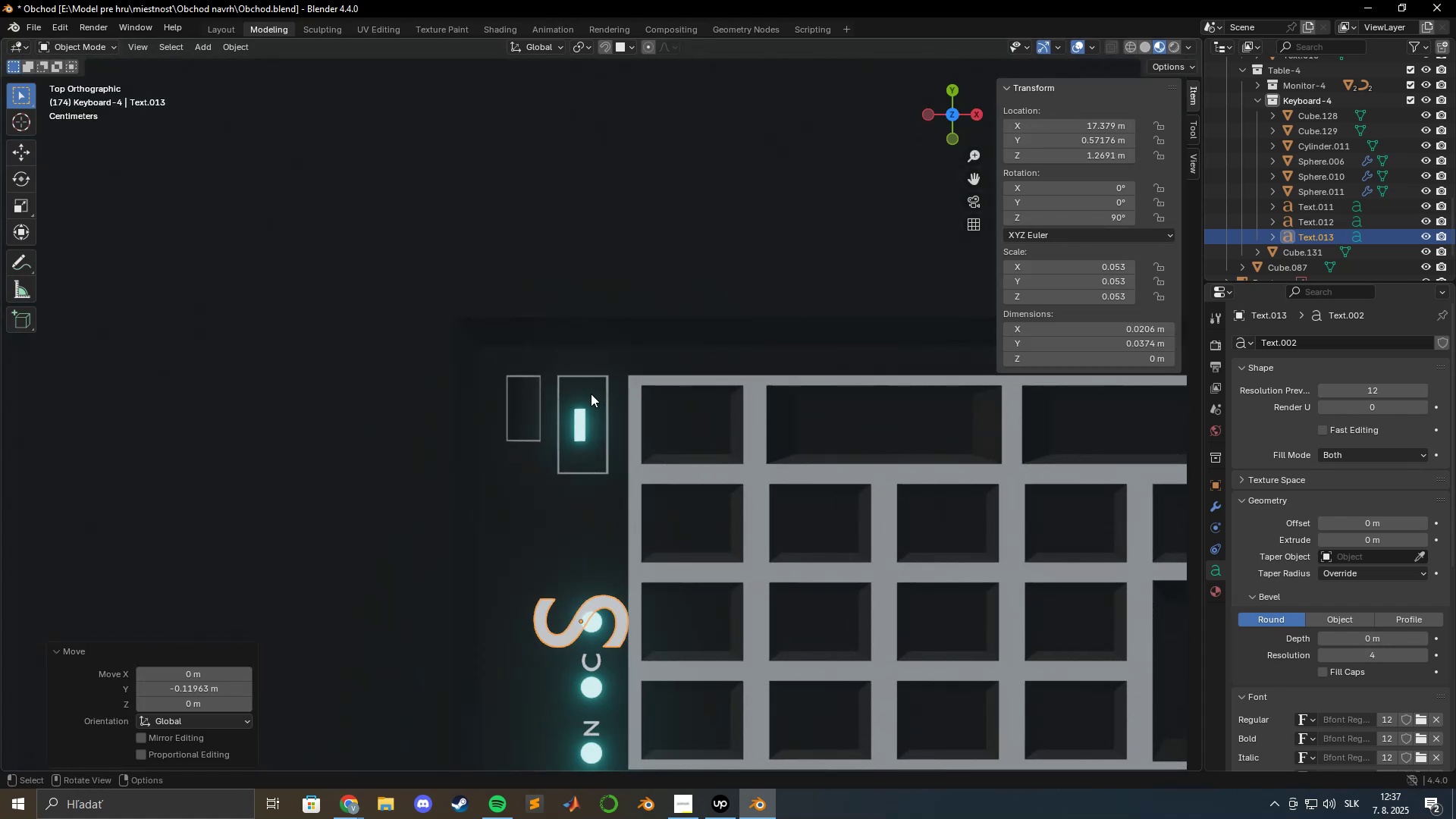 
hold_key(key=ShiftLeft, duration=0.65)
scroll: coordinate [701, 337], scroll_direction: up, amount: 9.0
 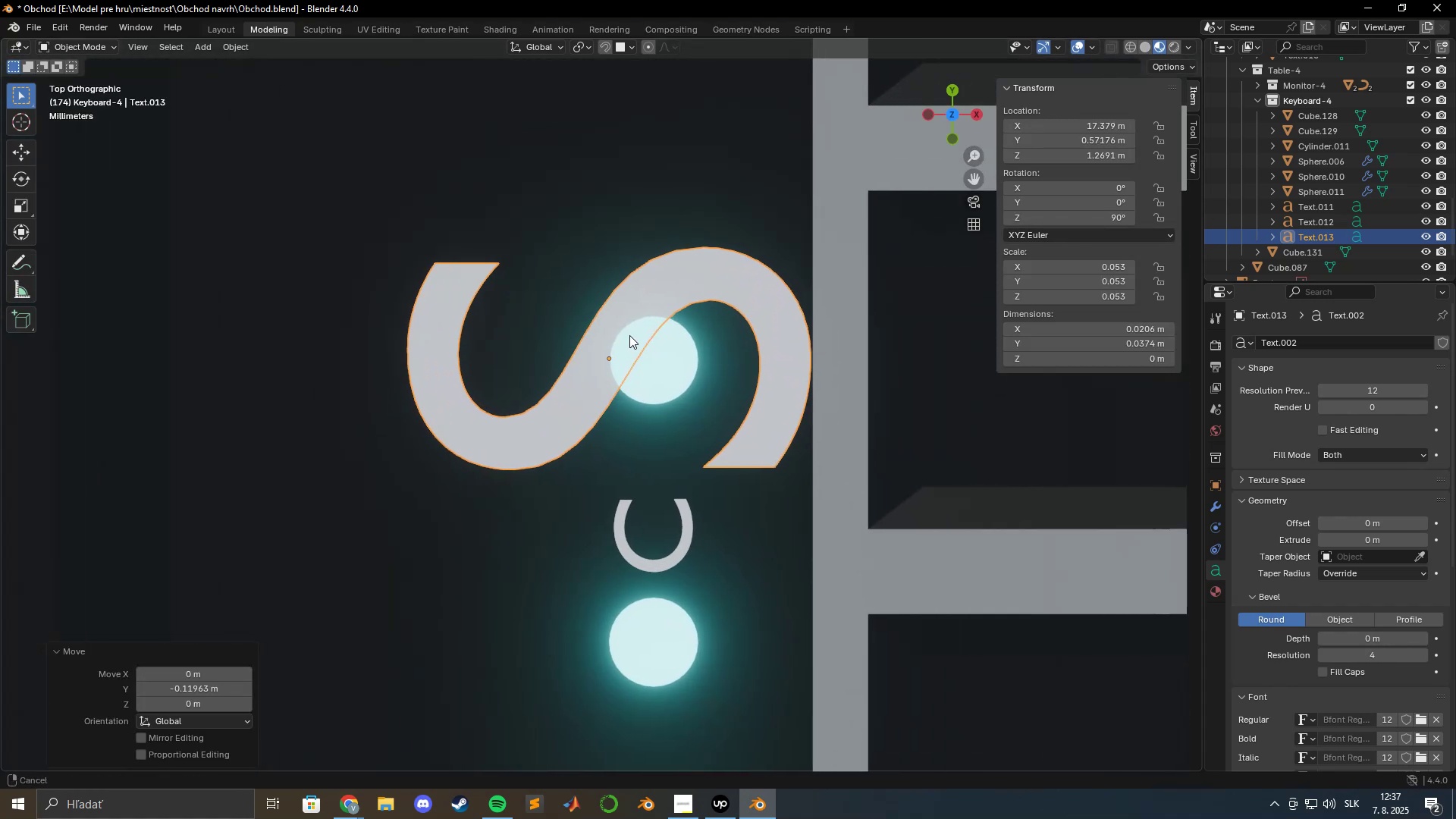 
key(Shift+ShiftLeft)
 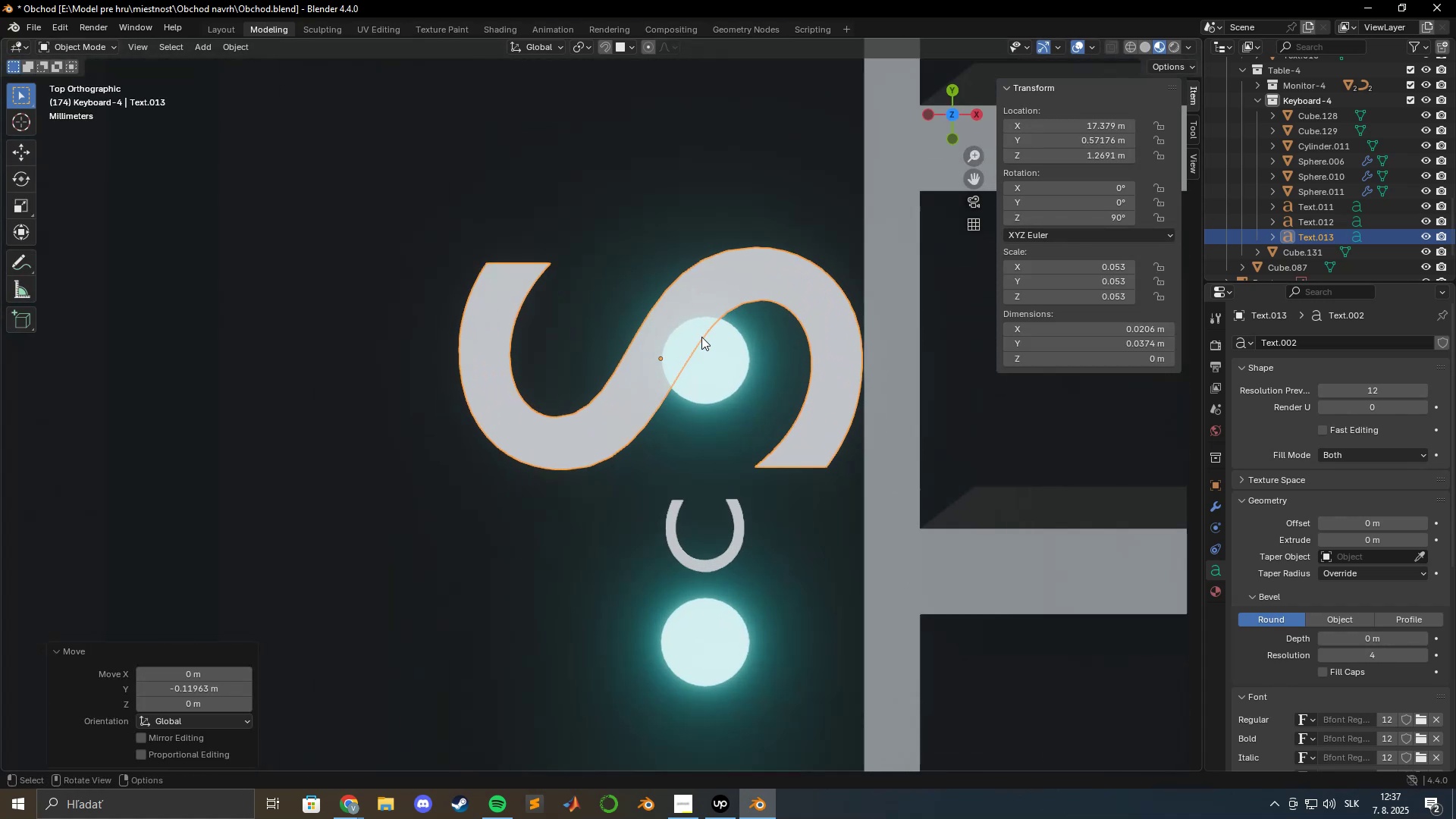 
hold_key(key=ShiftLeft, duration=0.37)
 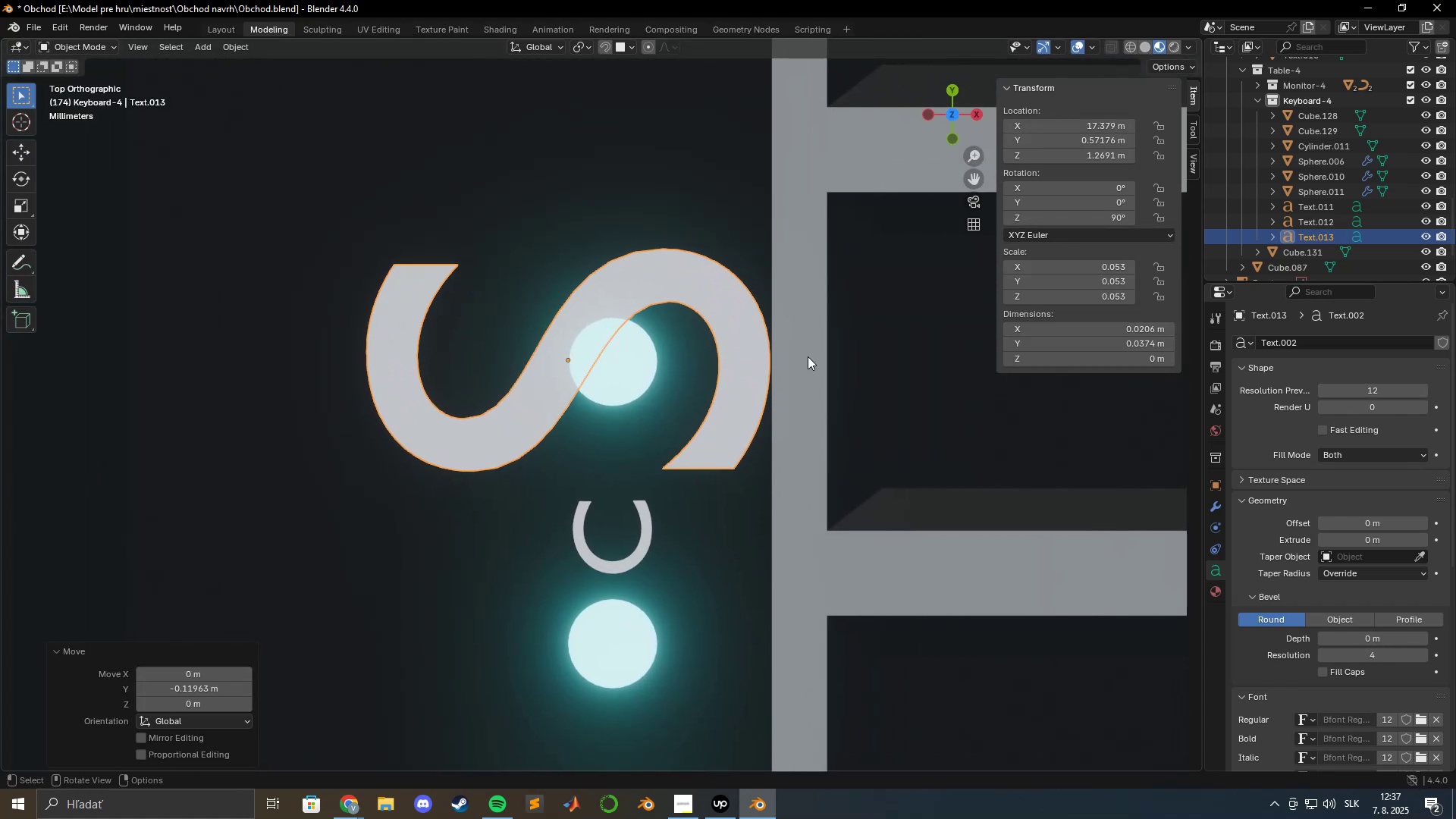 
key(S)
 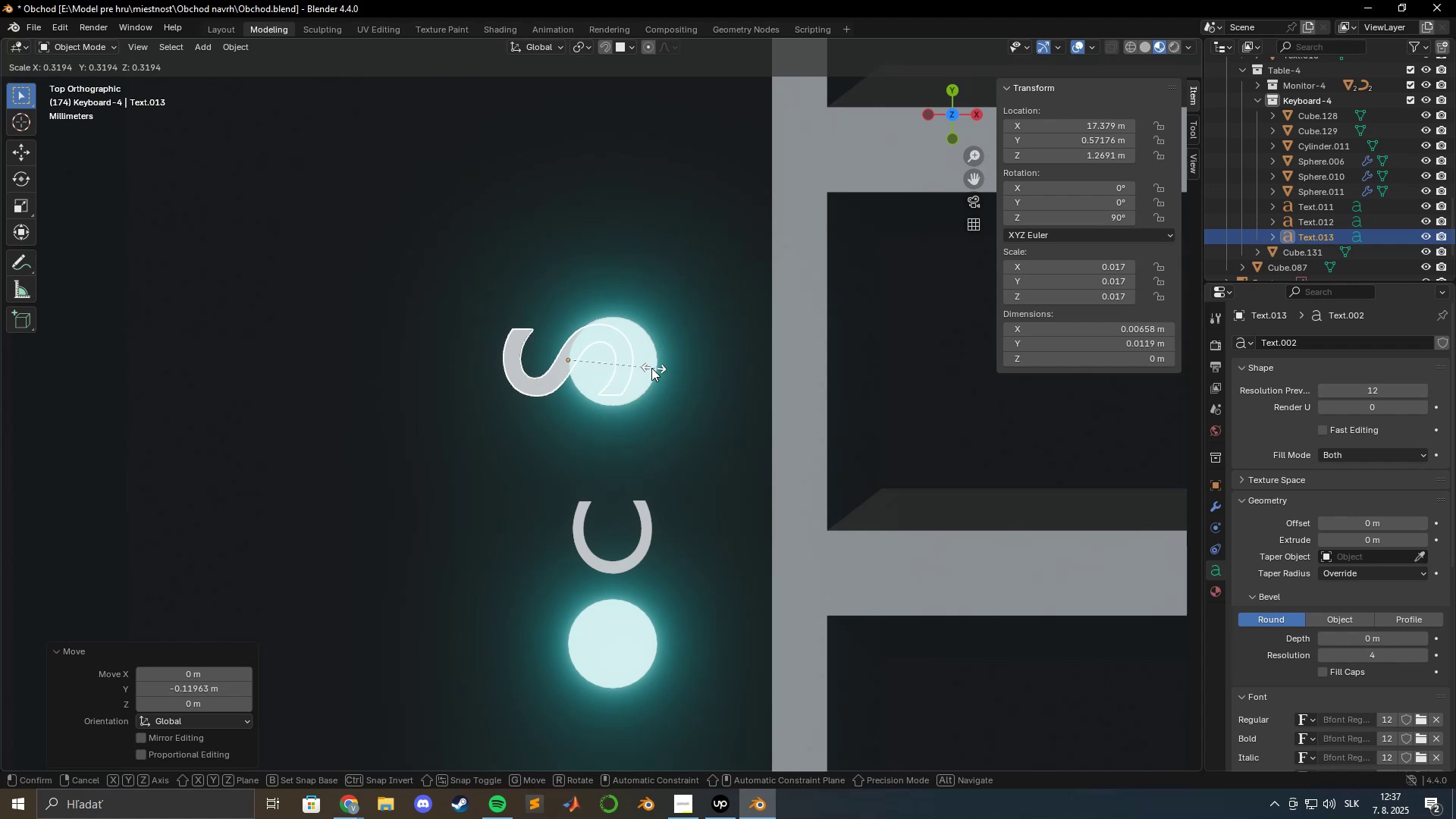 
left_click([620, 372])
 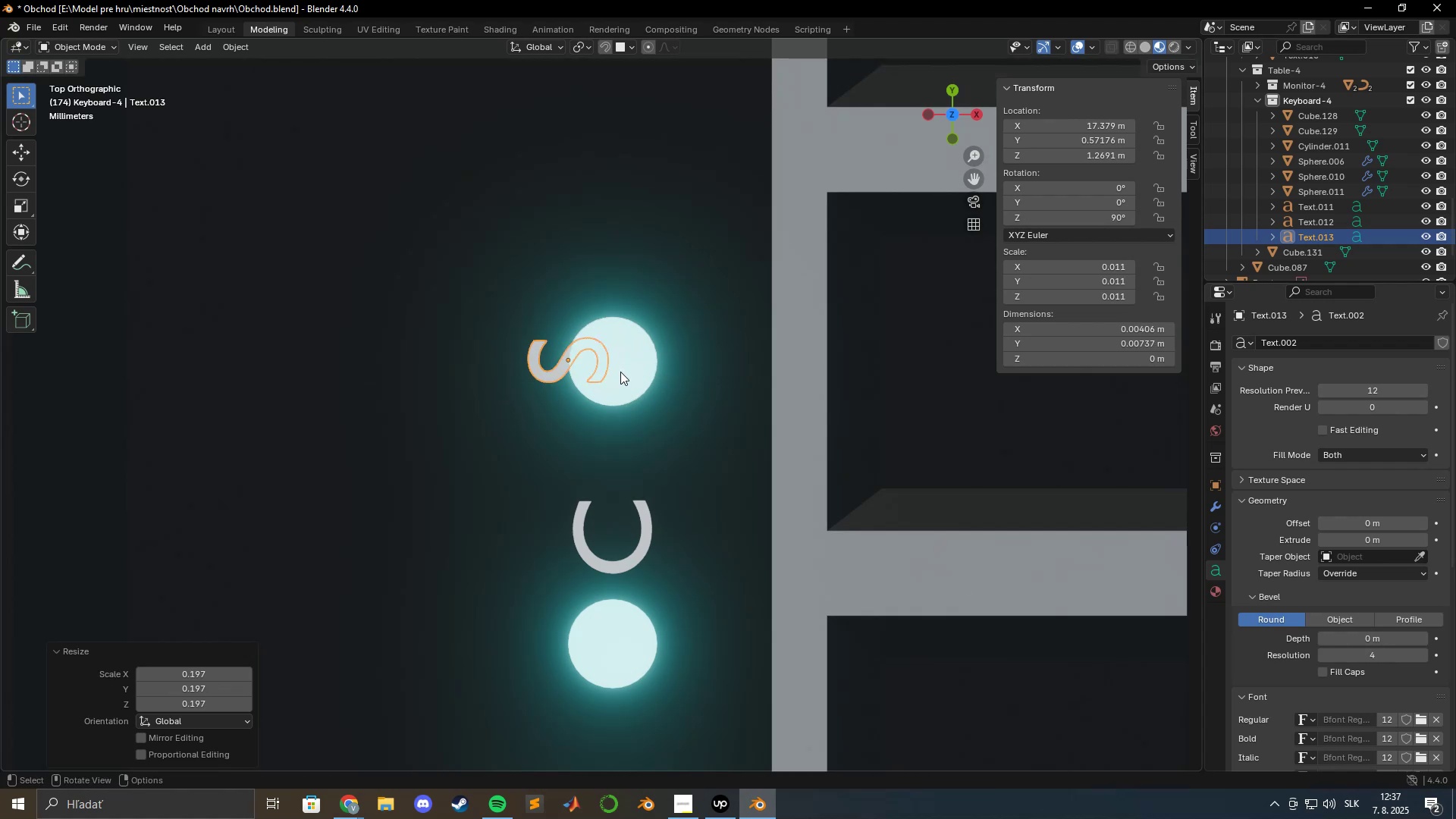 
type(gxyx)
 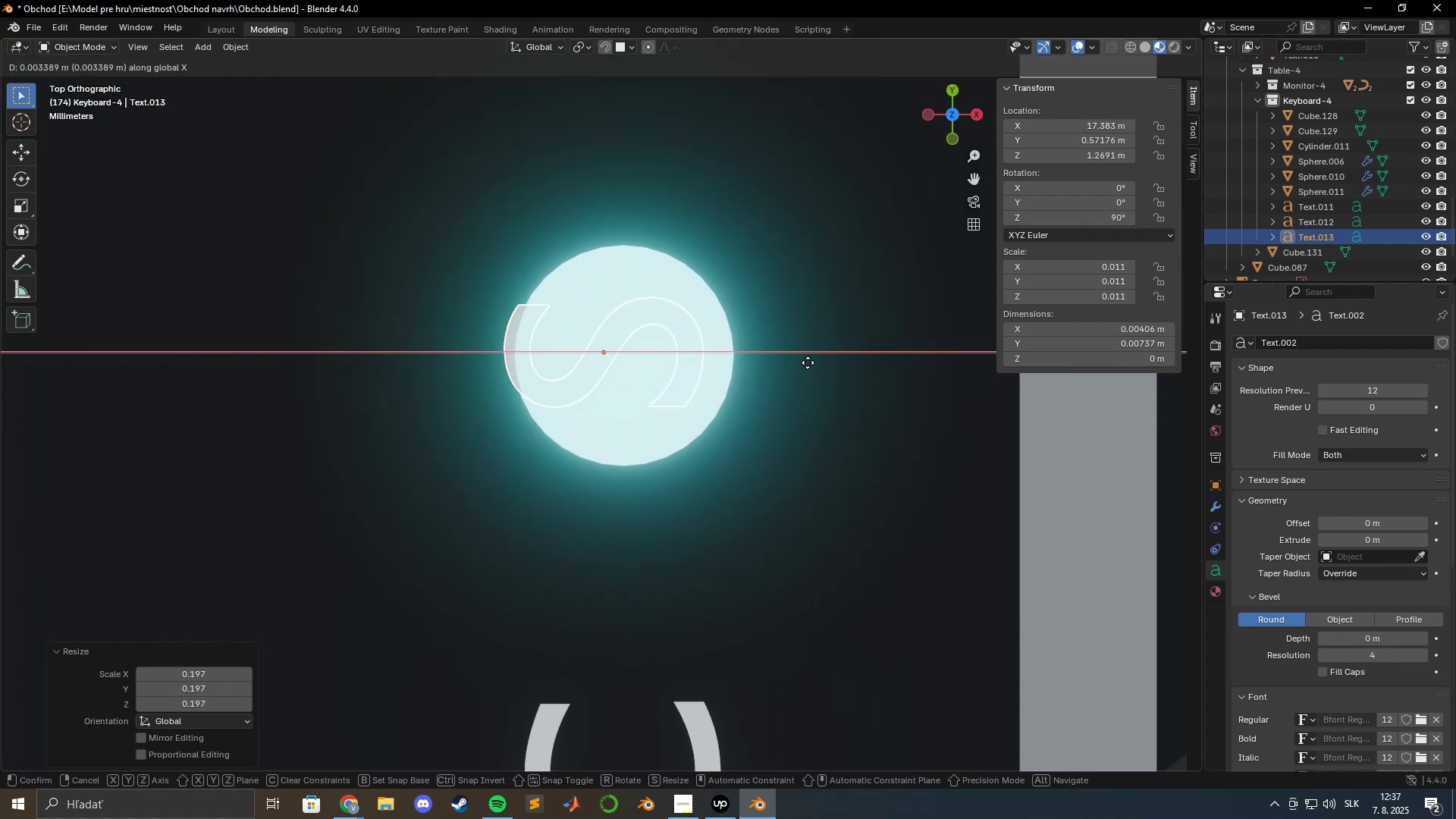 
scroll: coordinate [694, 350], scroll_direction: up, amount: 5.0
 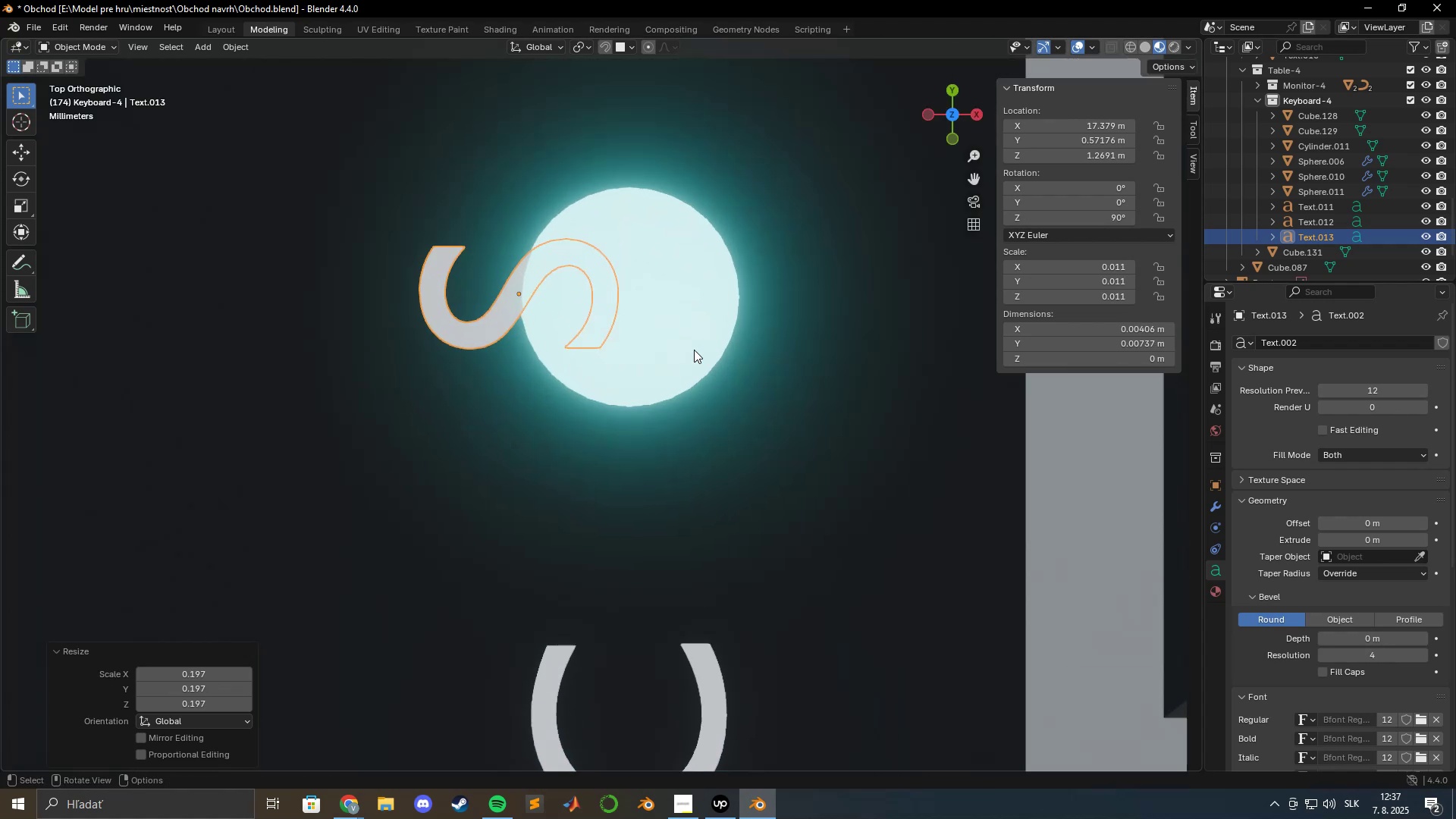 
hold_key(key=ShiftLeft, duration=0.96)
left_click([827, 363])
 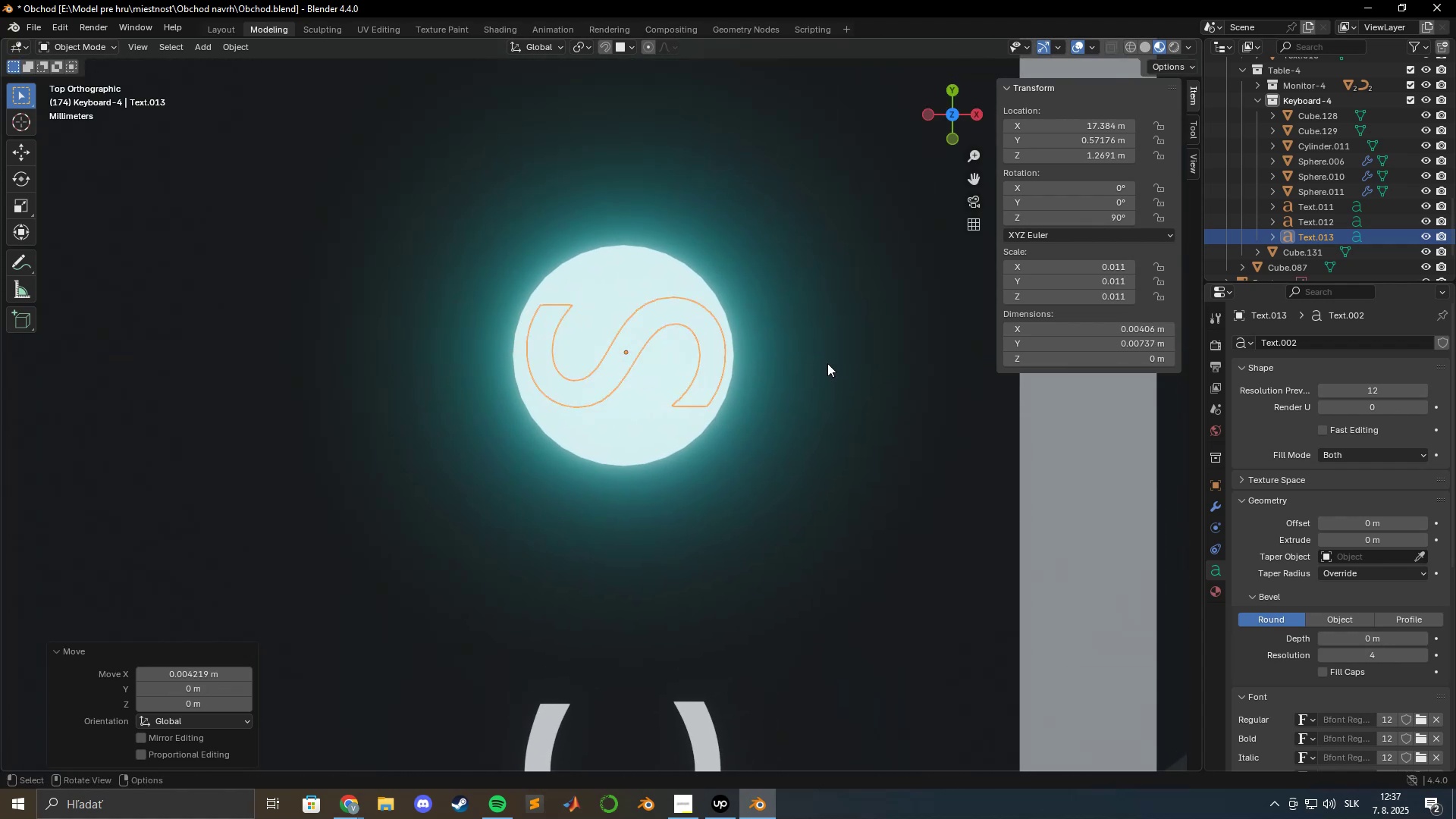 
key(S)
 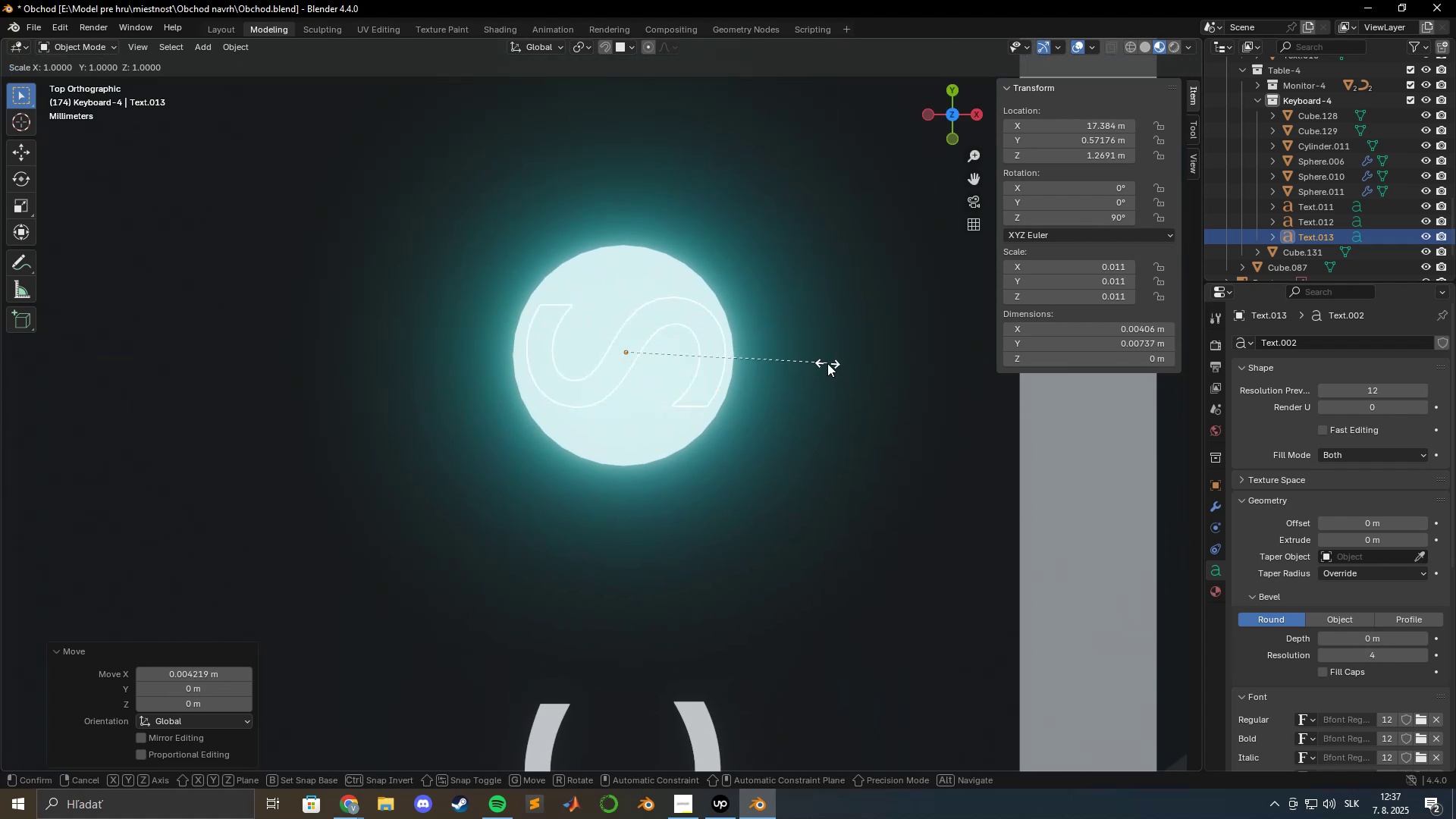 
hold_key(key=ShiftLeft, duration=1.53)
 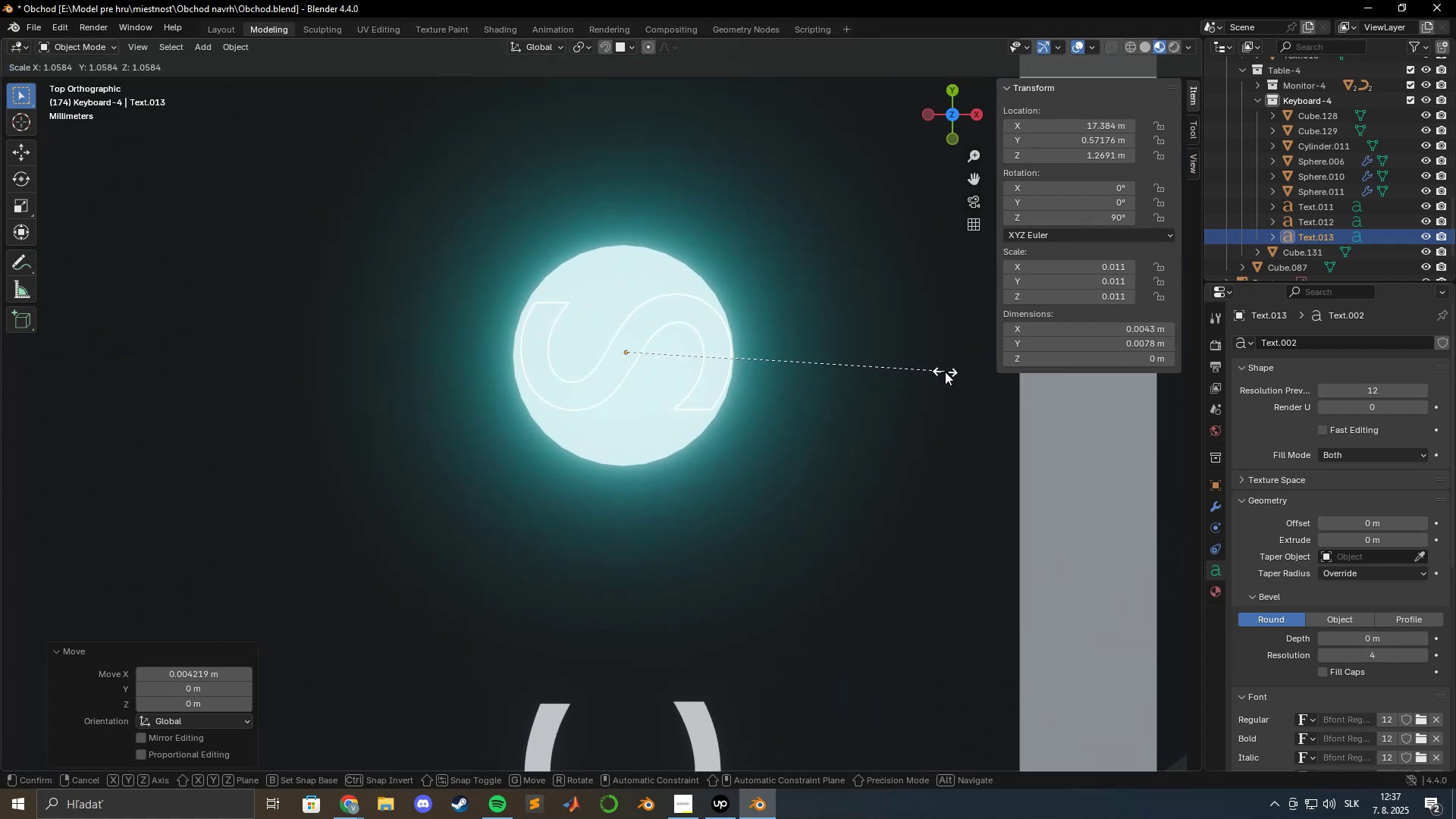 
key(Shift+ShiftLeft)
 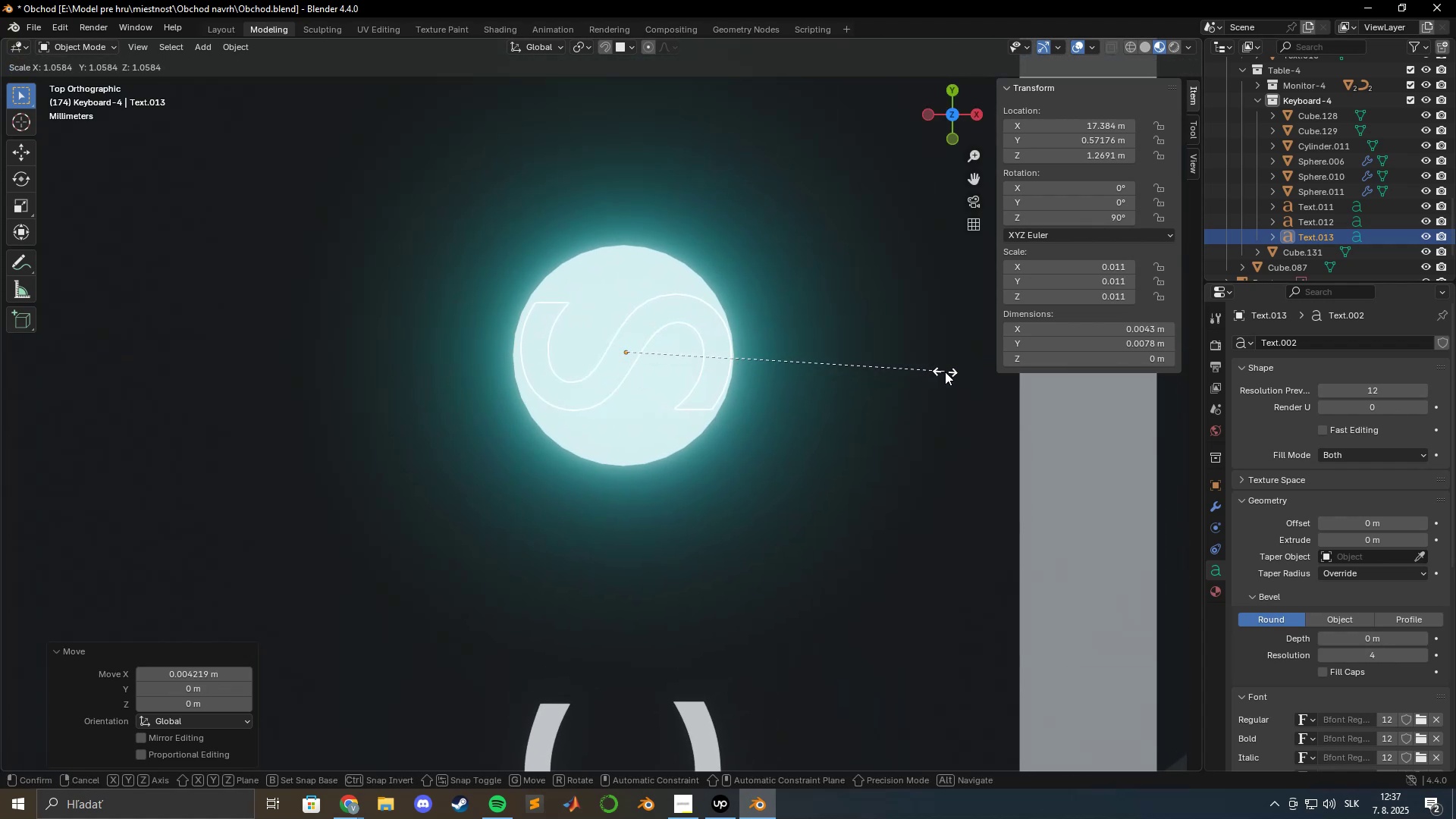 
key(Shift+ShiftLeft)
 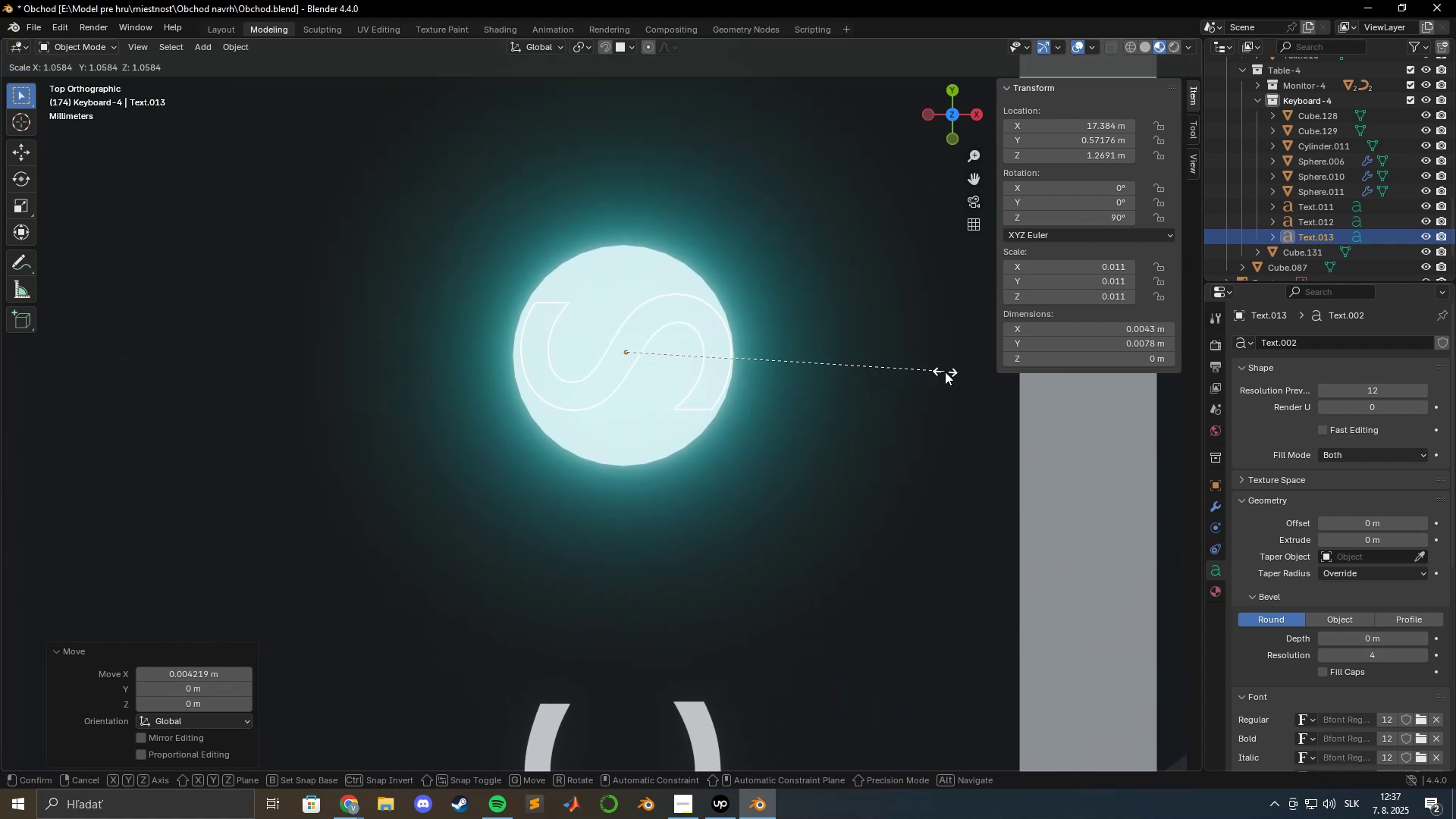 
key(Shift+ShiftLeft)
 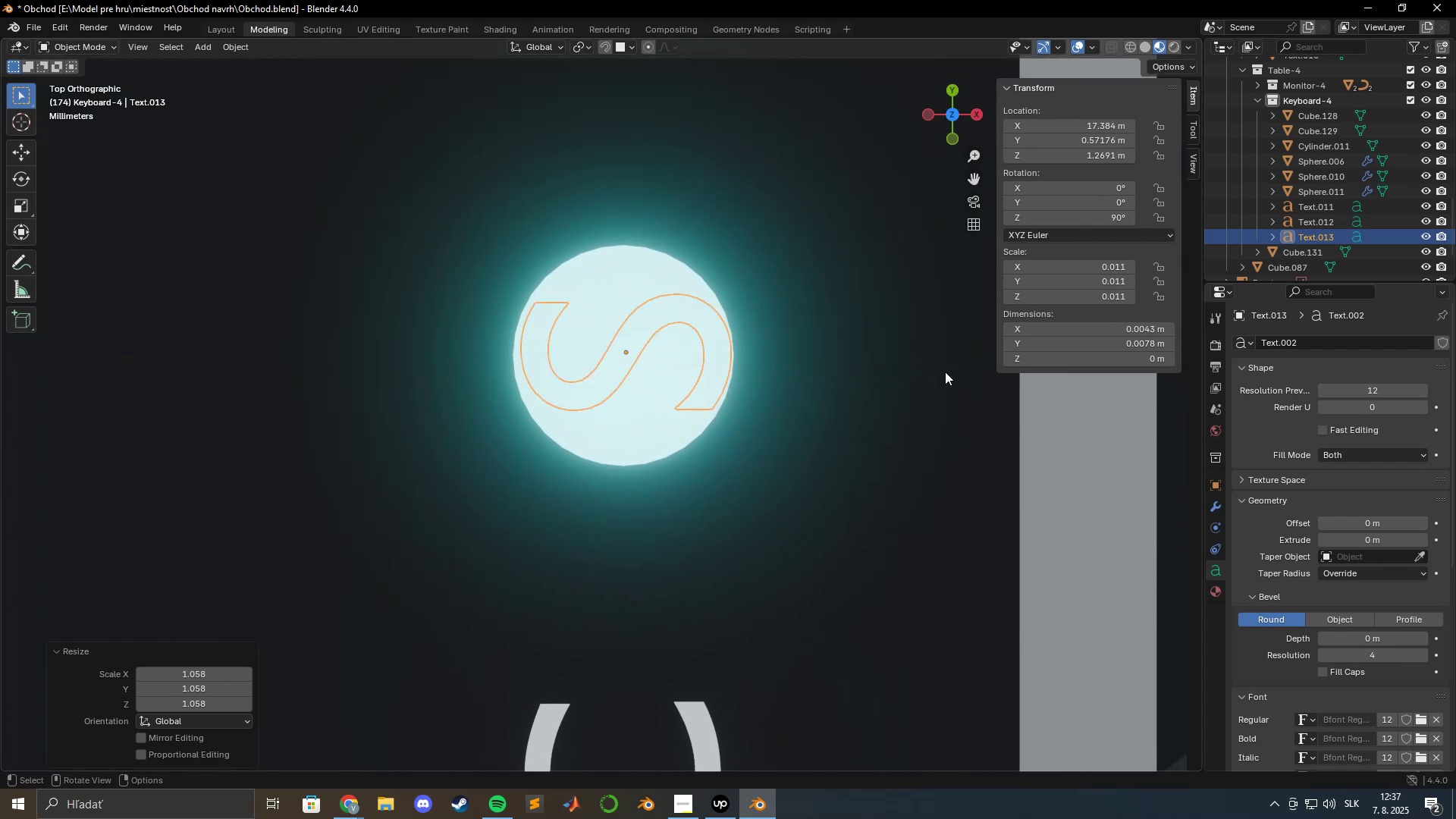 
key(Shift+ShiftLeft)
 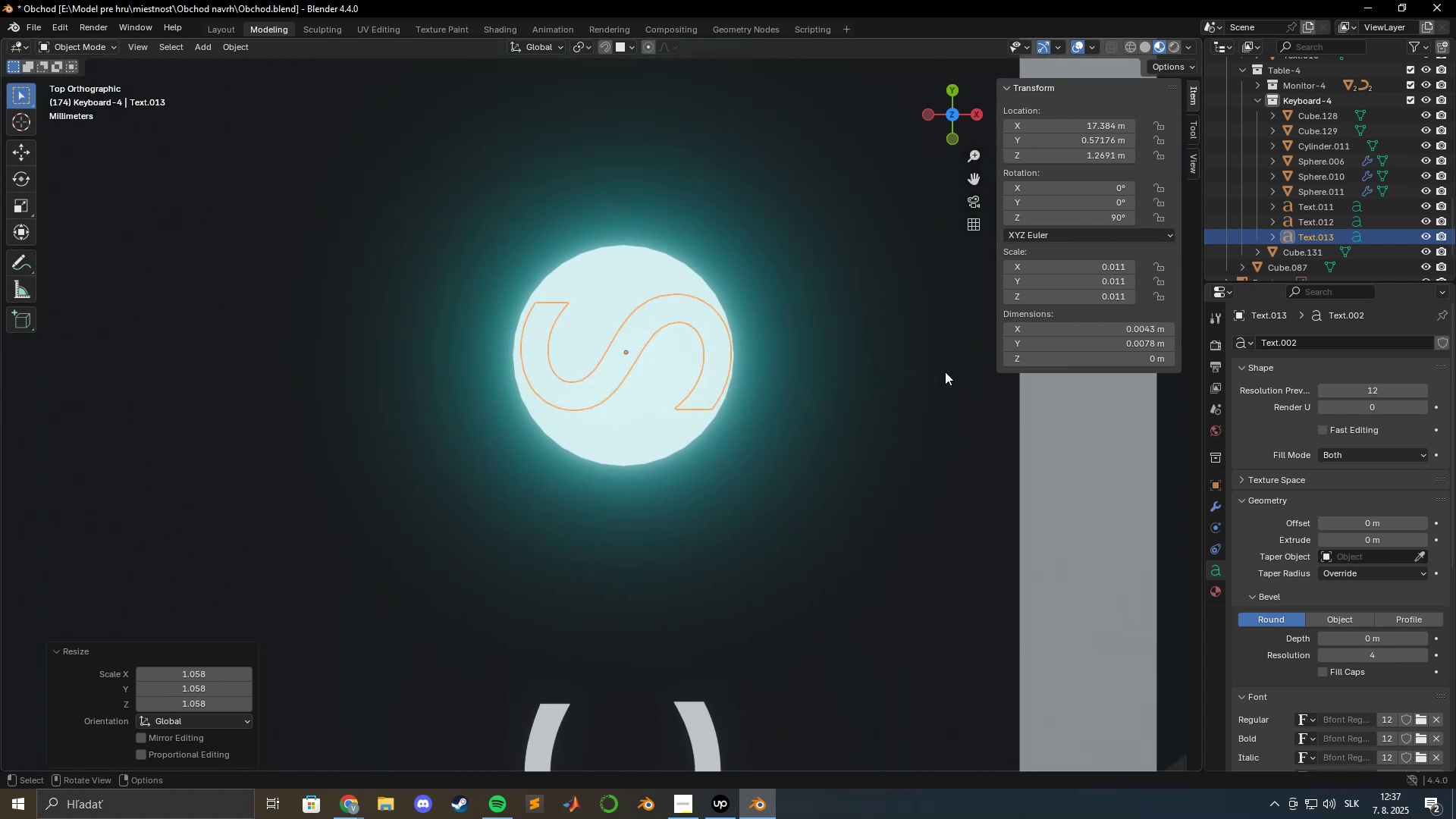 
left_click([945, 372])
 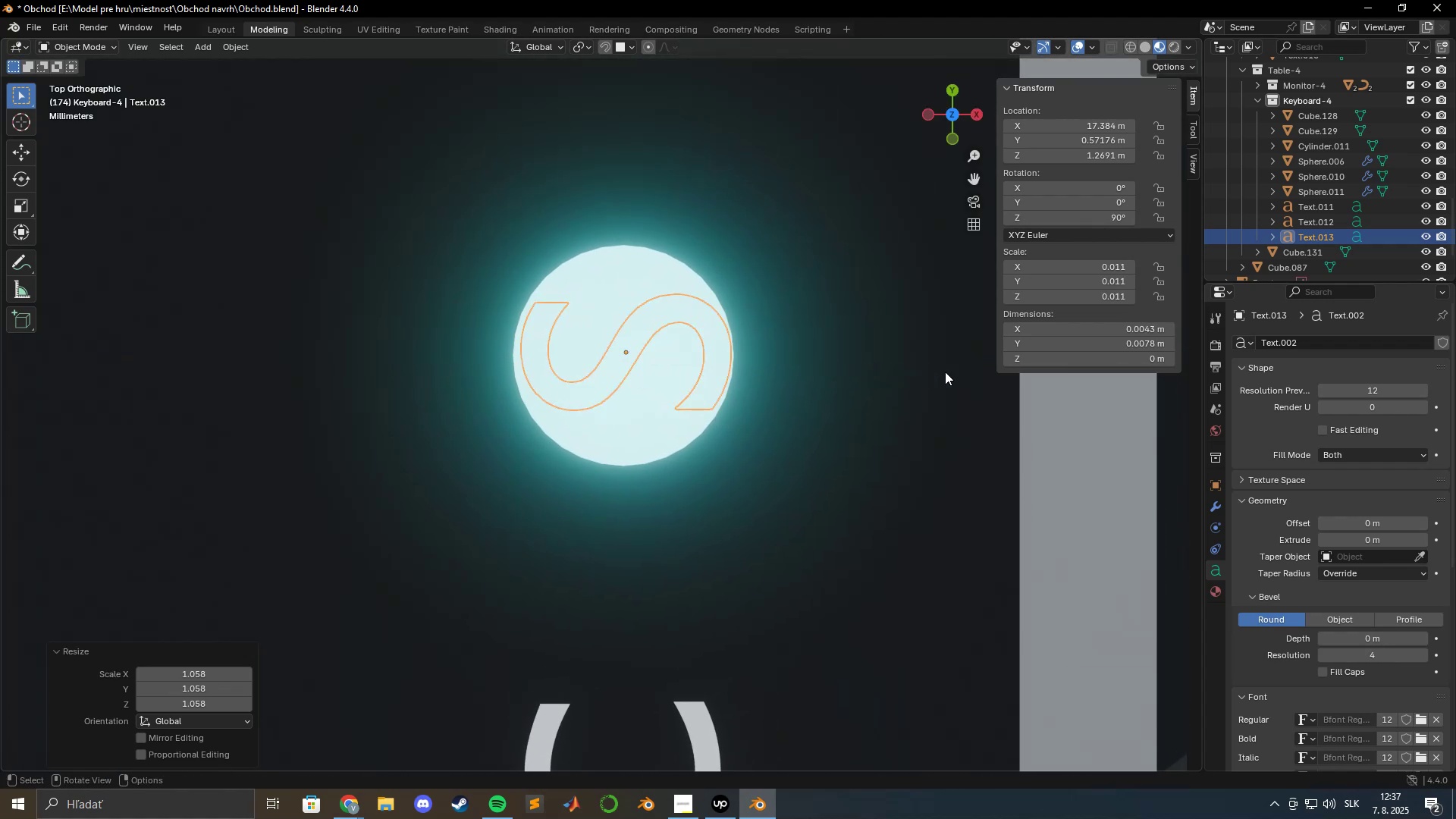 
type(gx)
 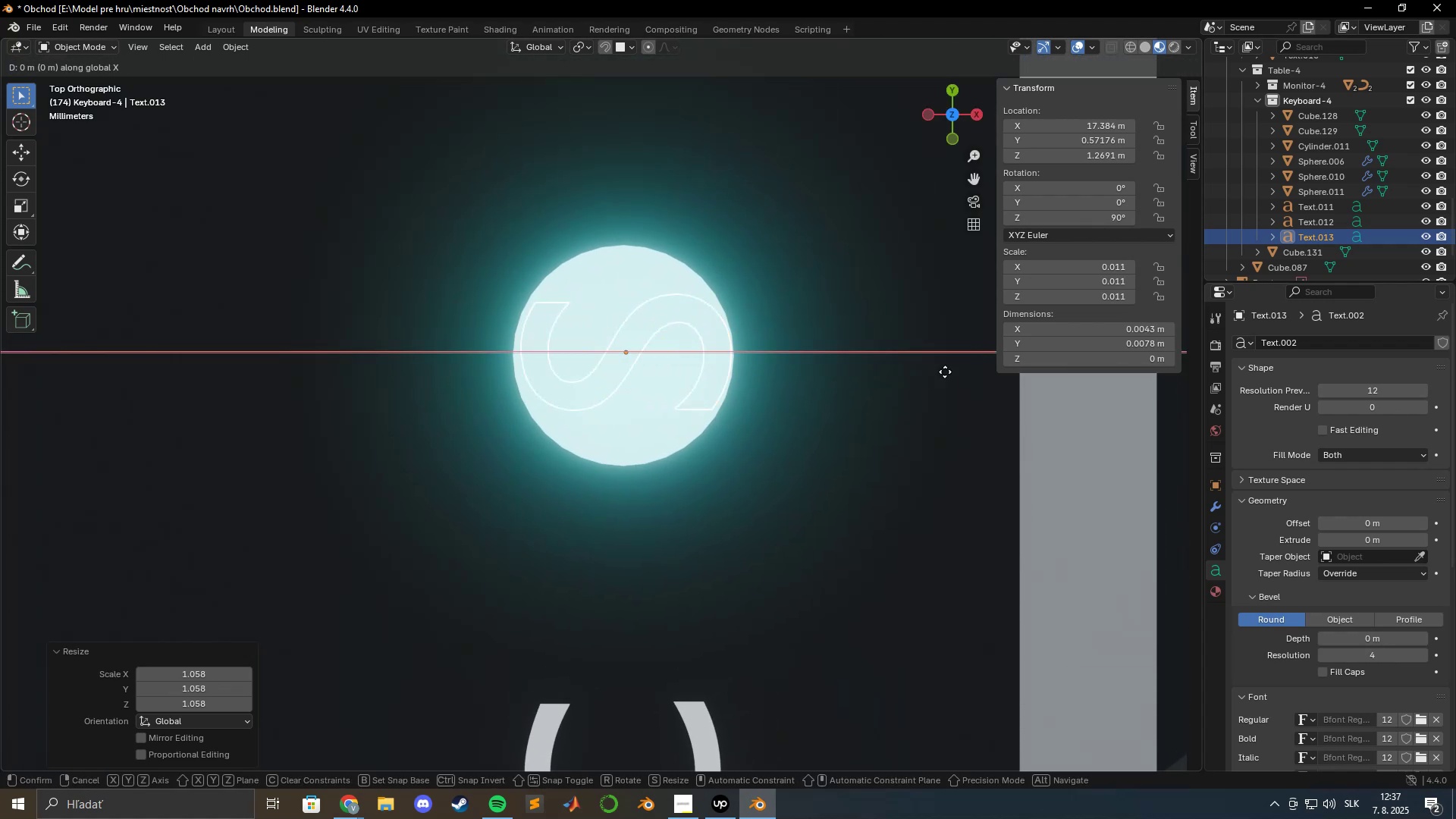 
hold_key(key=ShiftLeft, duration=0.91)
left_click([917, 372])
 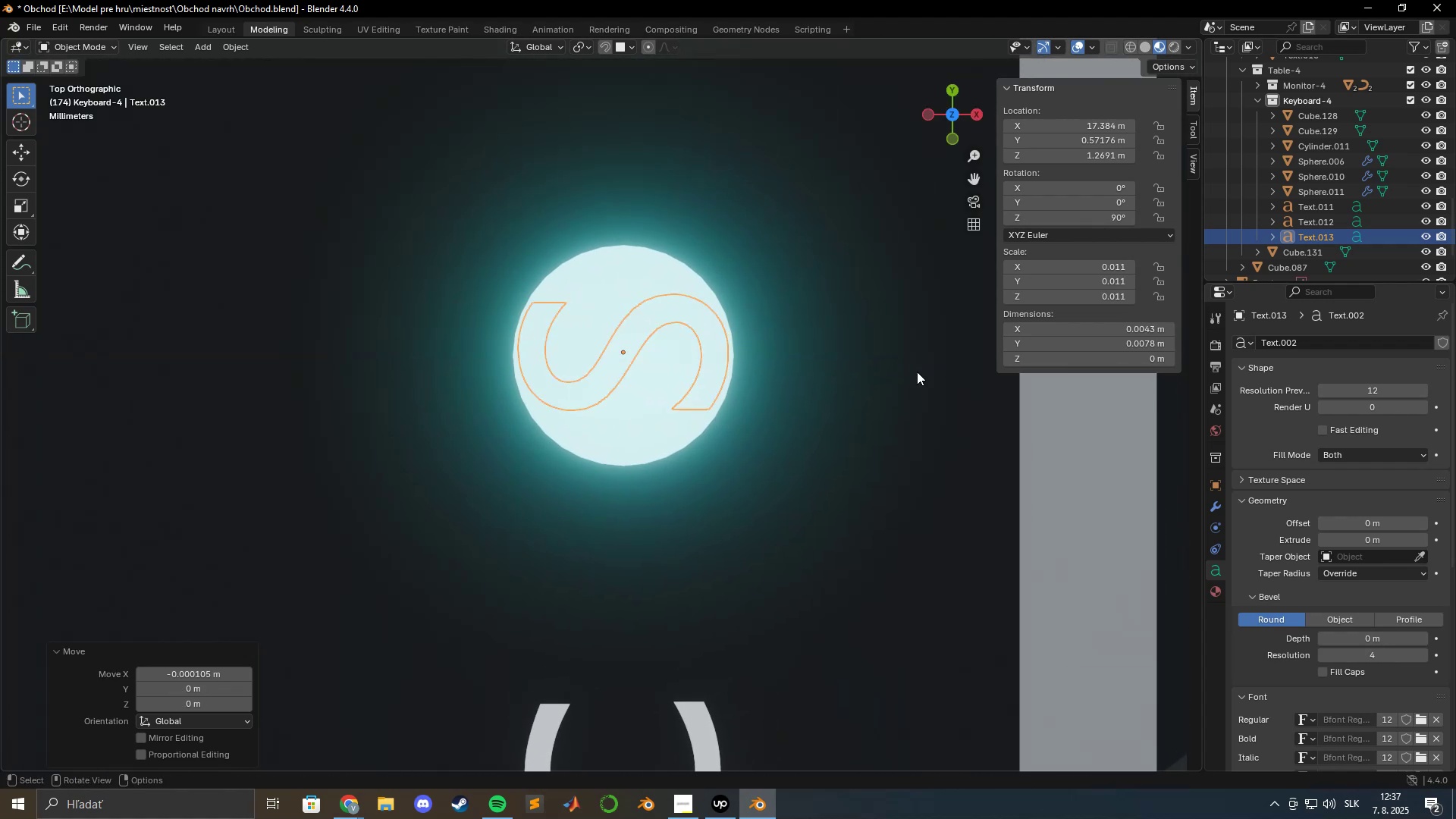 
key(S)
 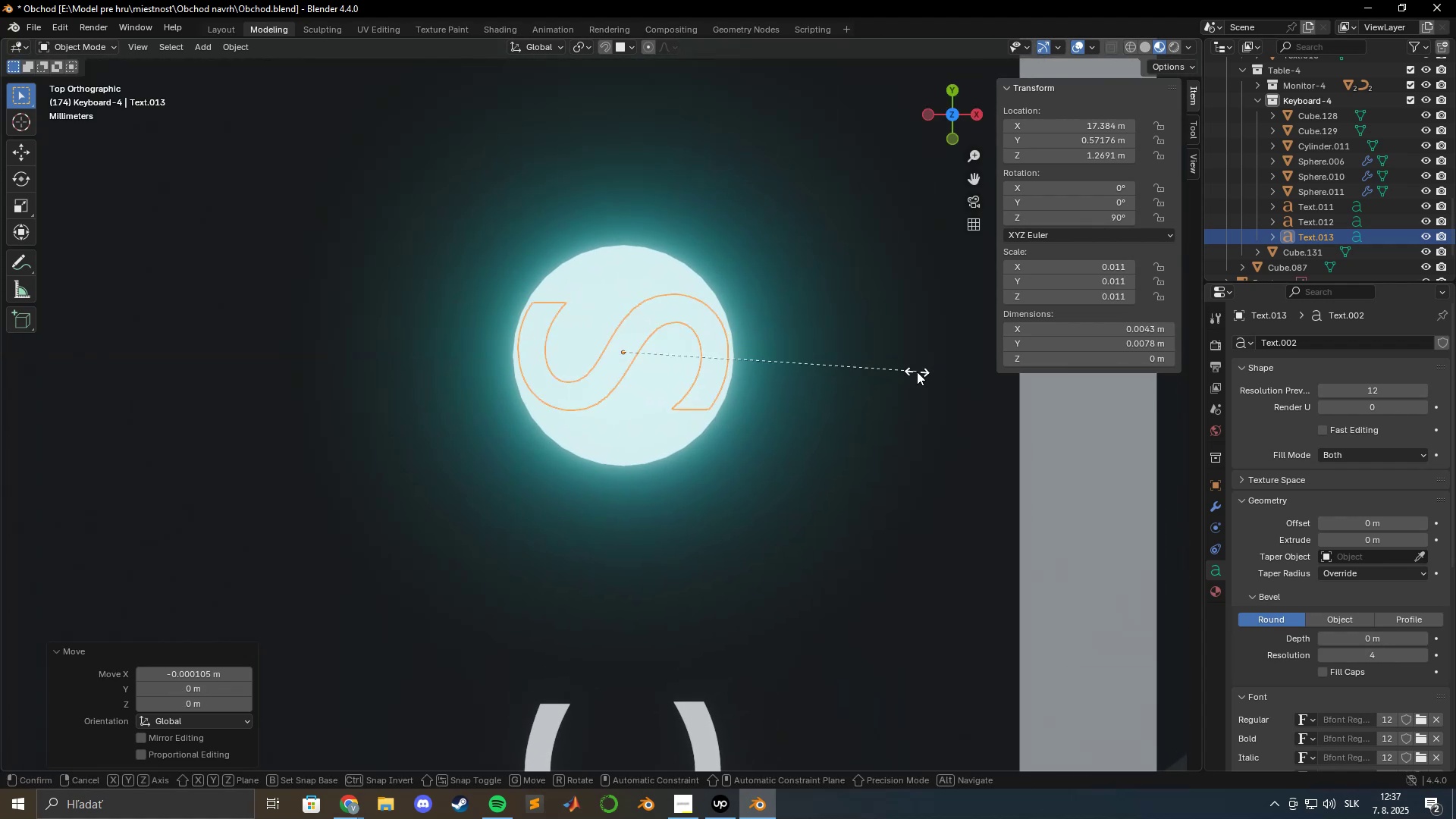 
hold_key(key=ShiftLeft, duration=1.53)
 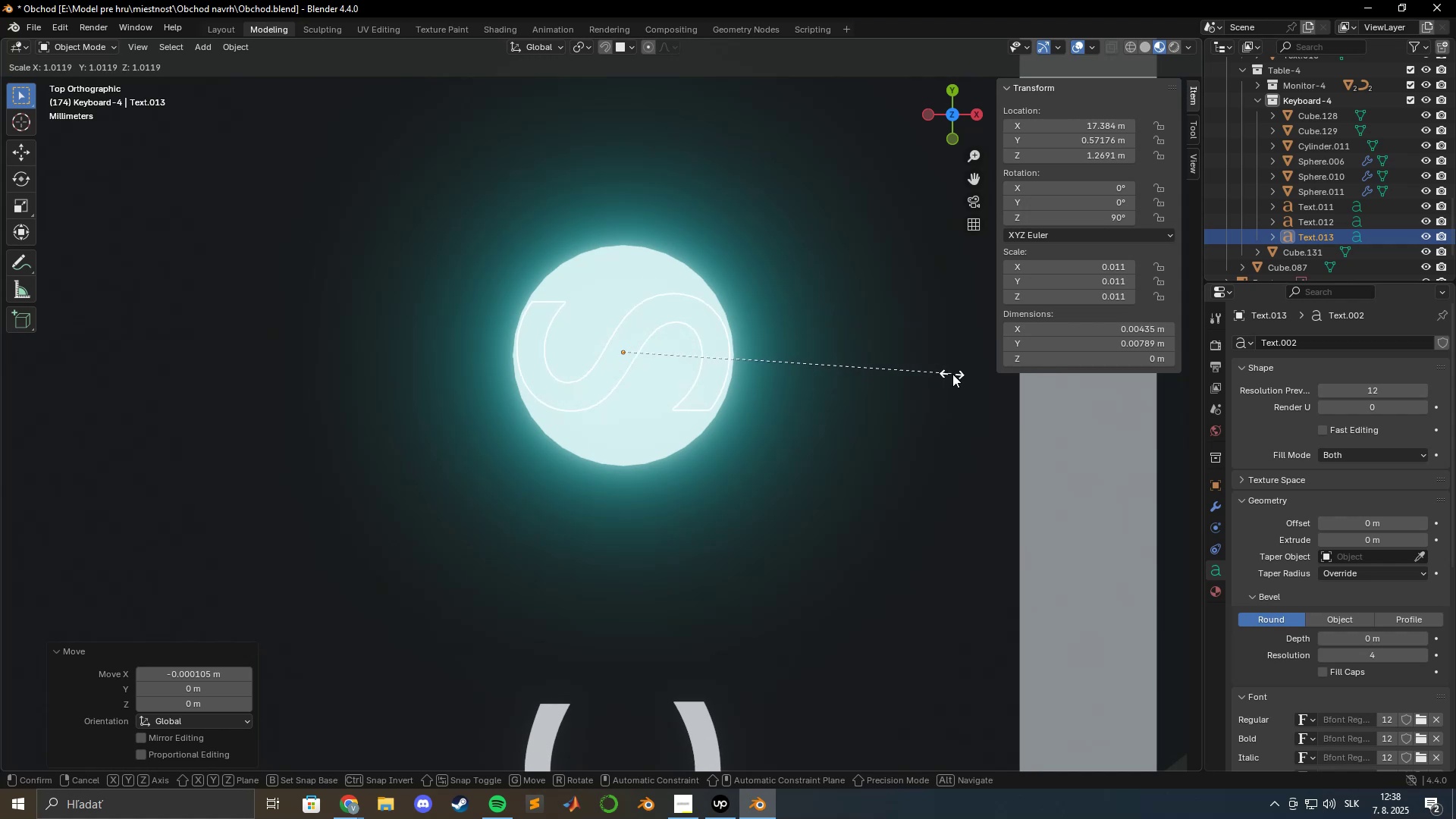 
hold_key(key=ShiftLeft, duration=1.52)
 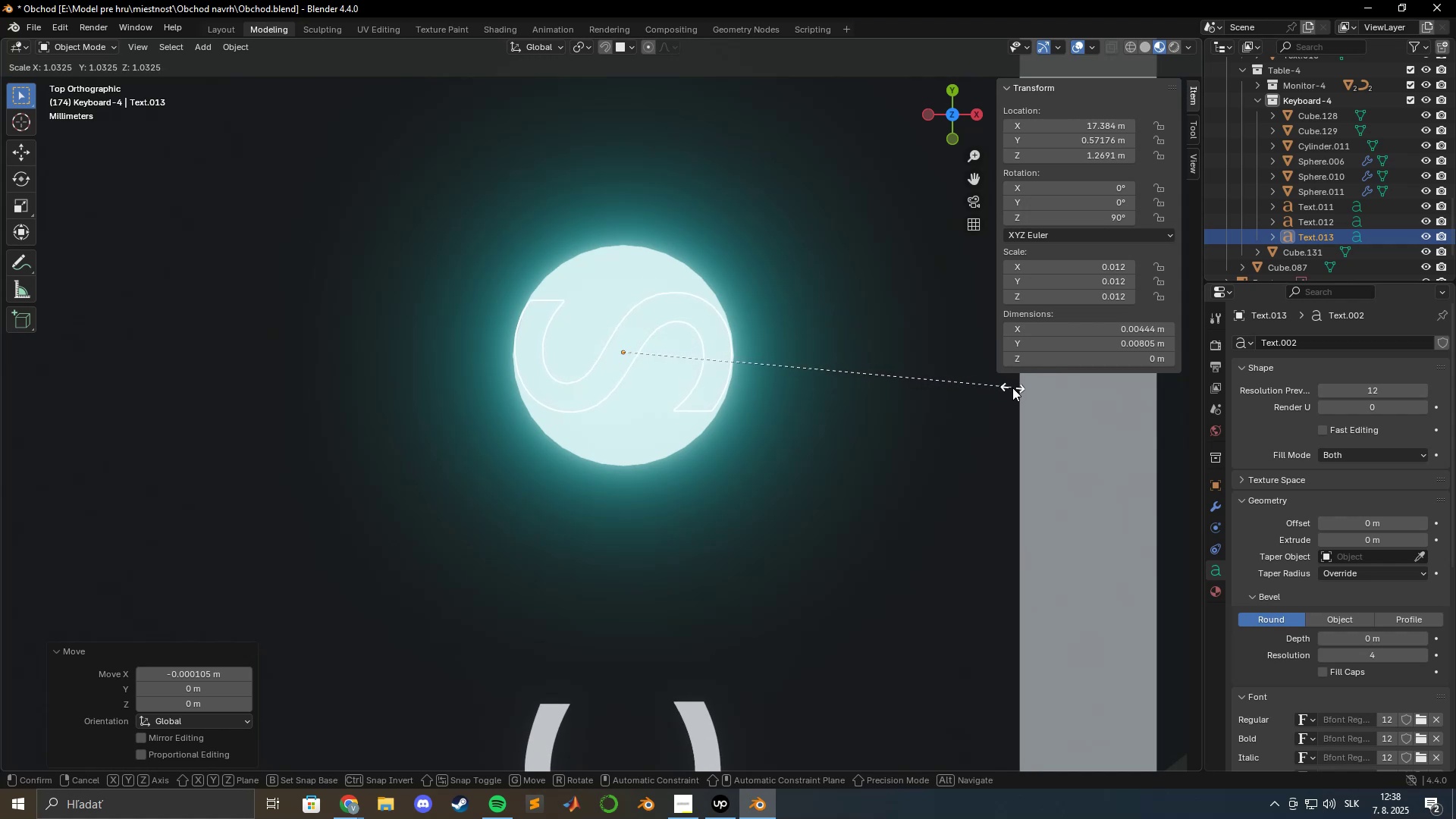 
hold_key(key=ShiftLeft, duration=1.01)
left_click([1014, 388])
 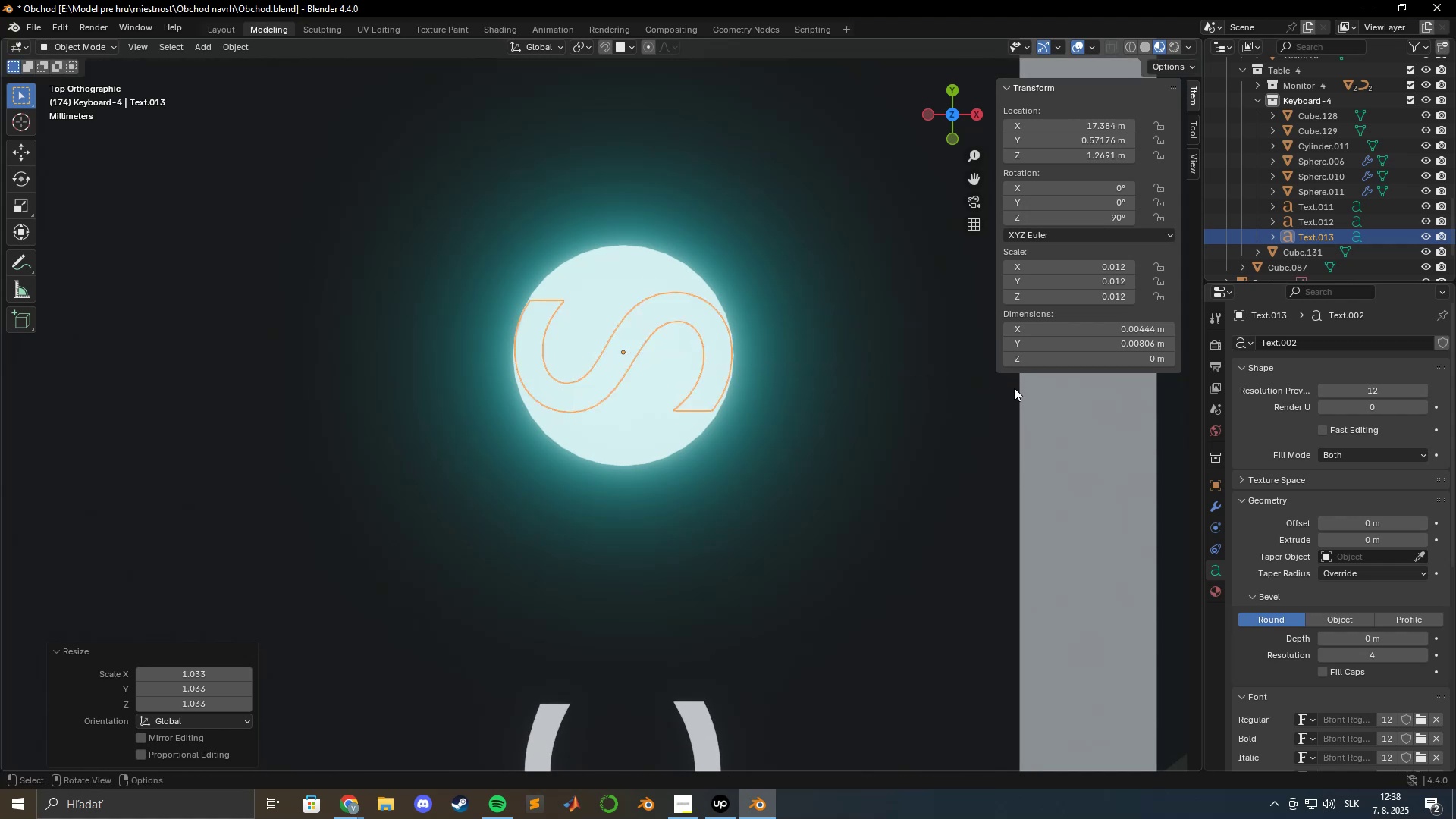 
type(gx)
 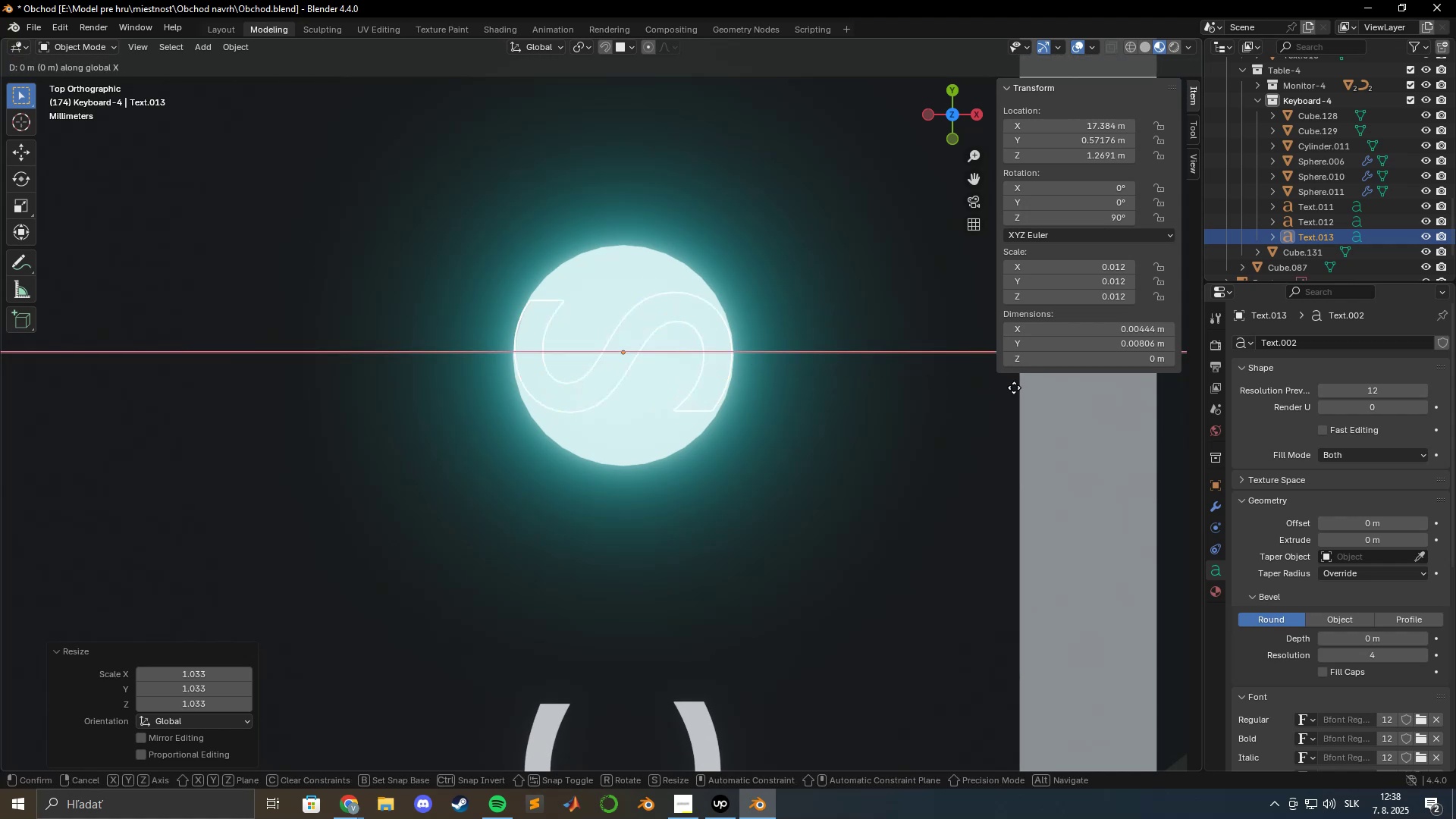 
hold_key(key=ShiftLeft, duration=1.5)
 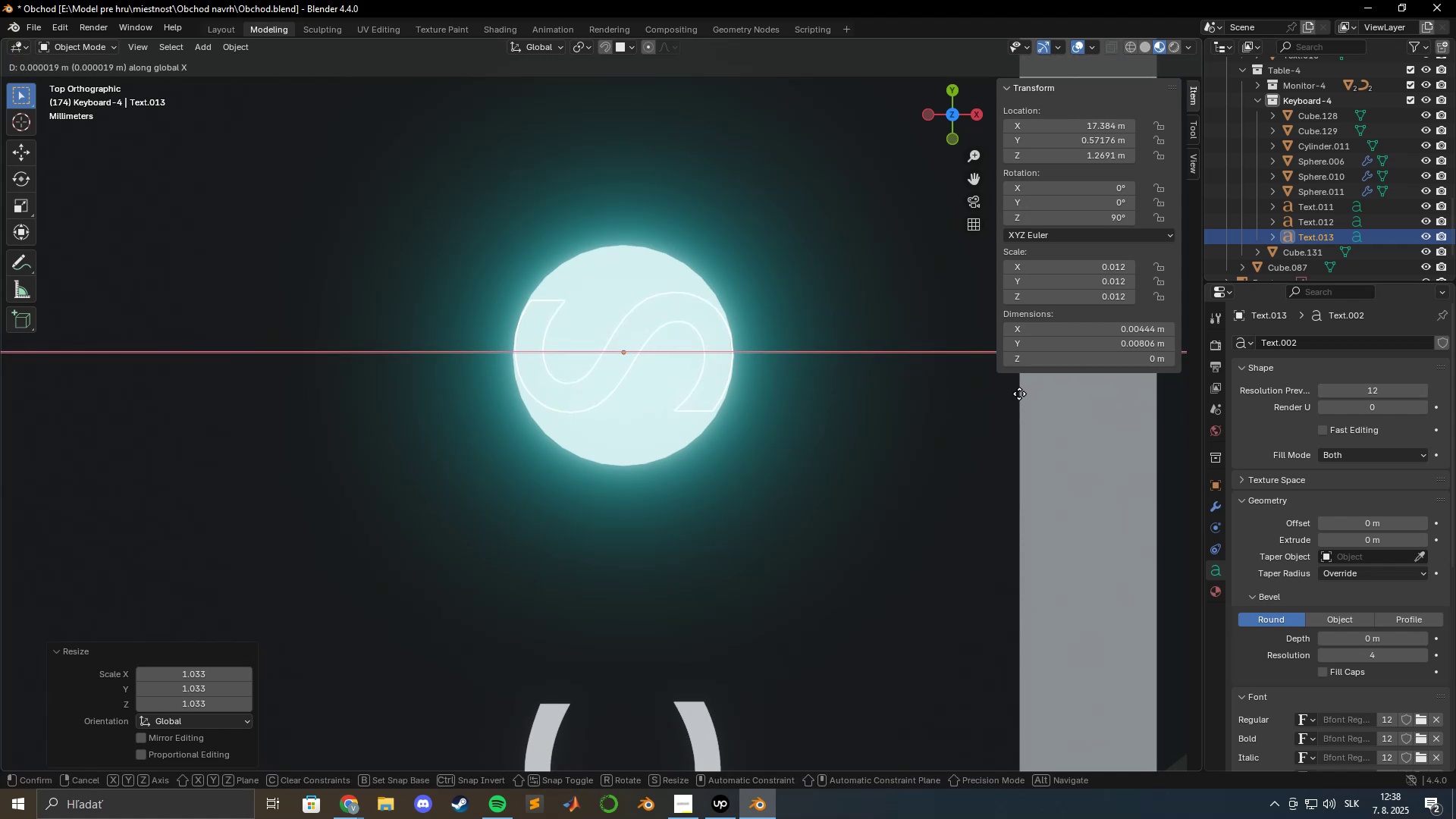 
hold_key(key=ShiftLeft, duration=0.66)
left_click([1019, 394])
 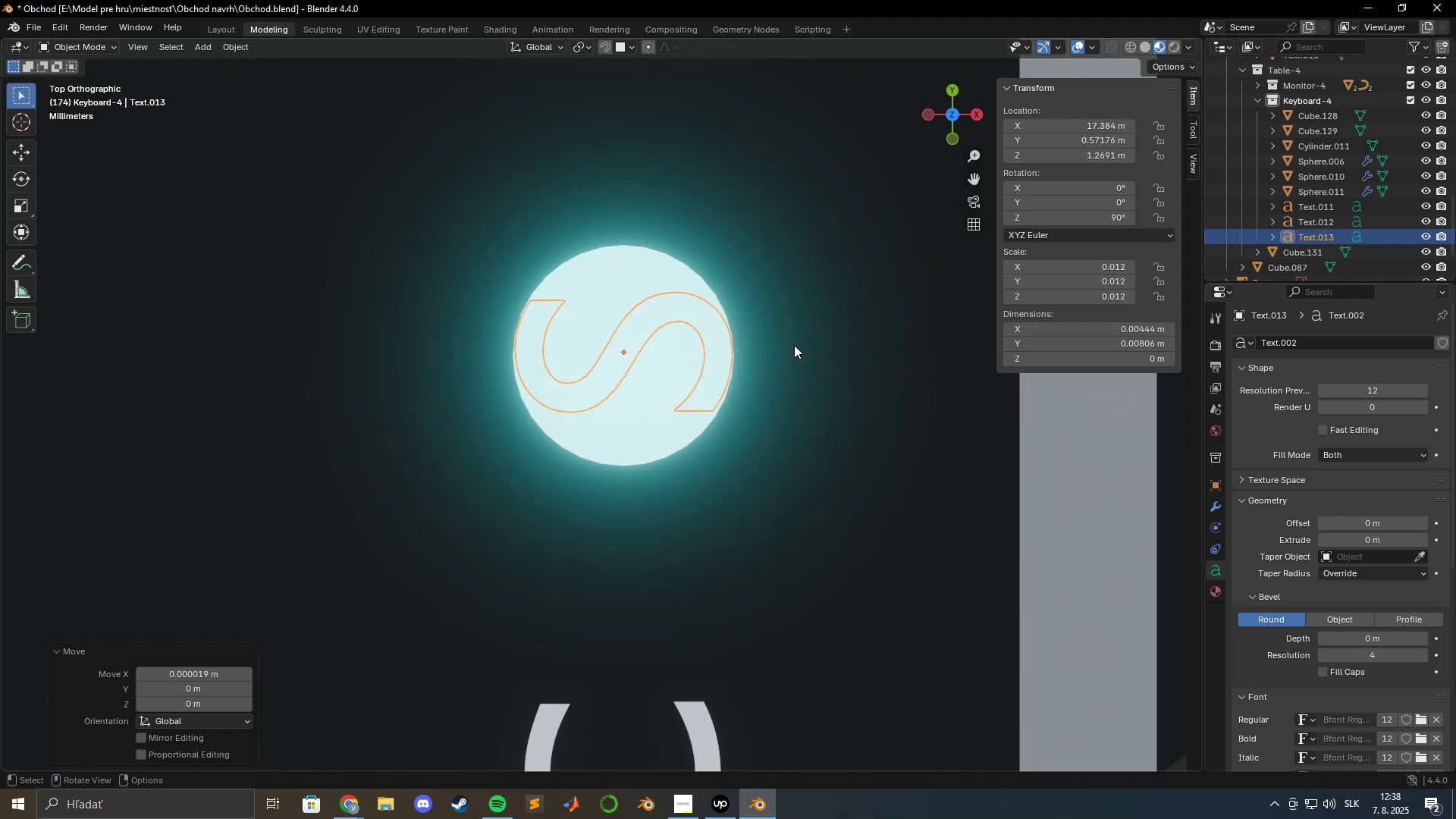 
scroll: coordinate [739, 374], scroll_direction: up, amount: 1.0
 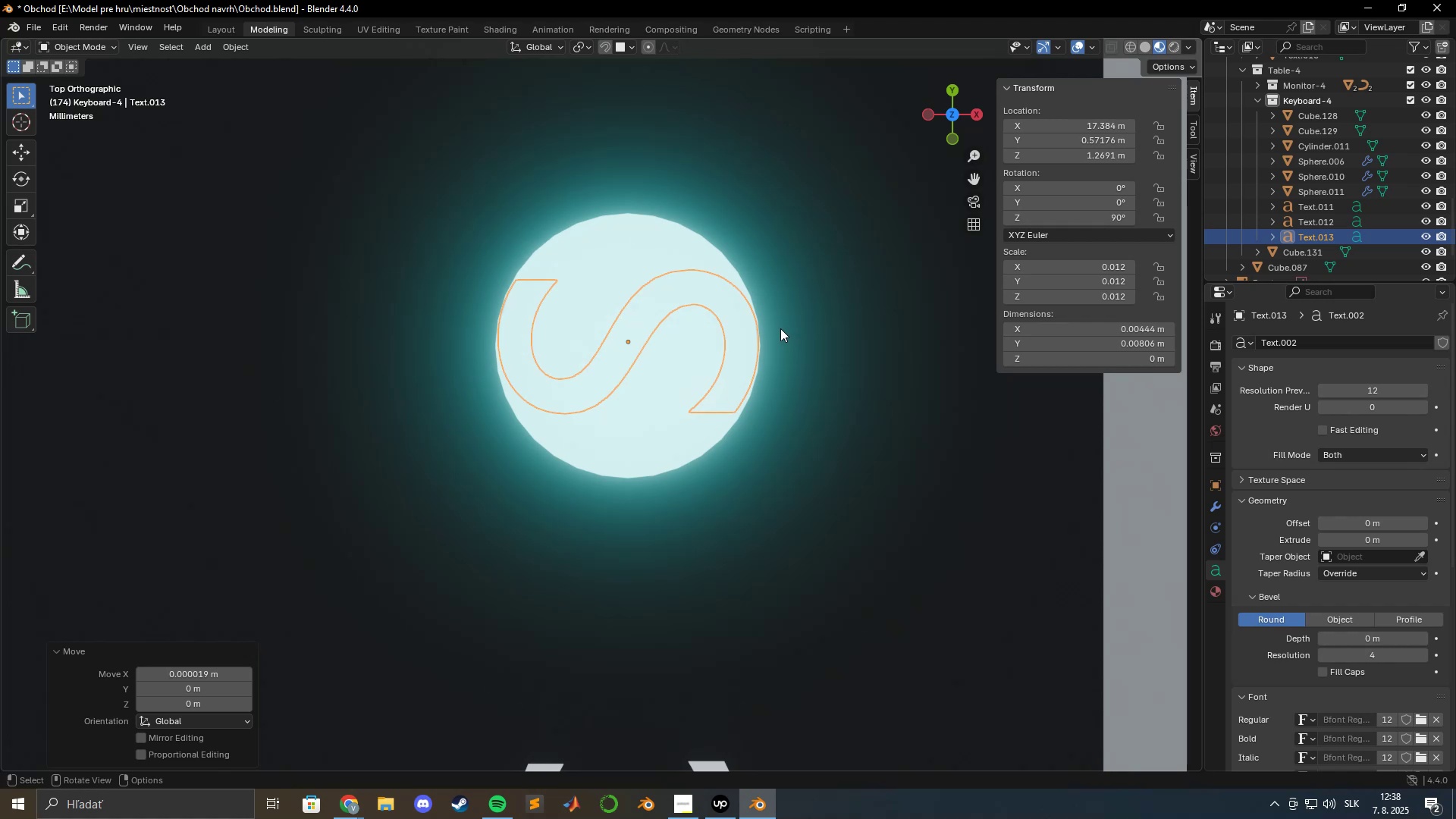 
scroll: coordinate [772, 326], scroll_direction: down, amount: 7.0
 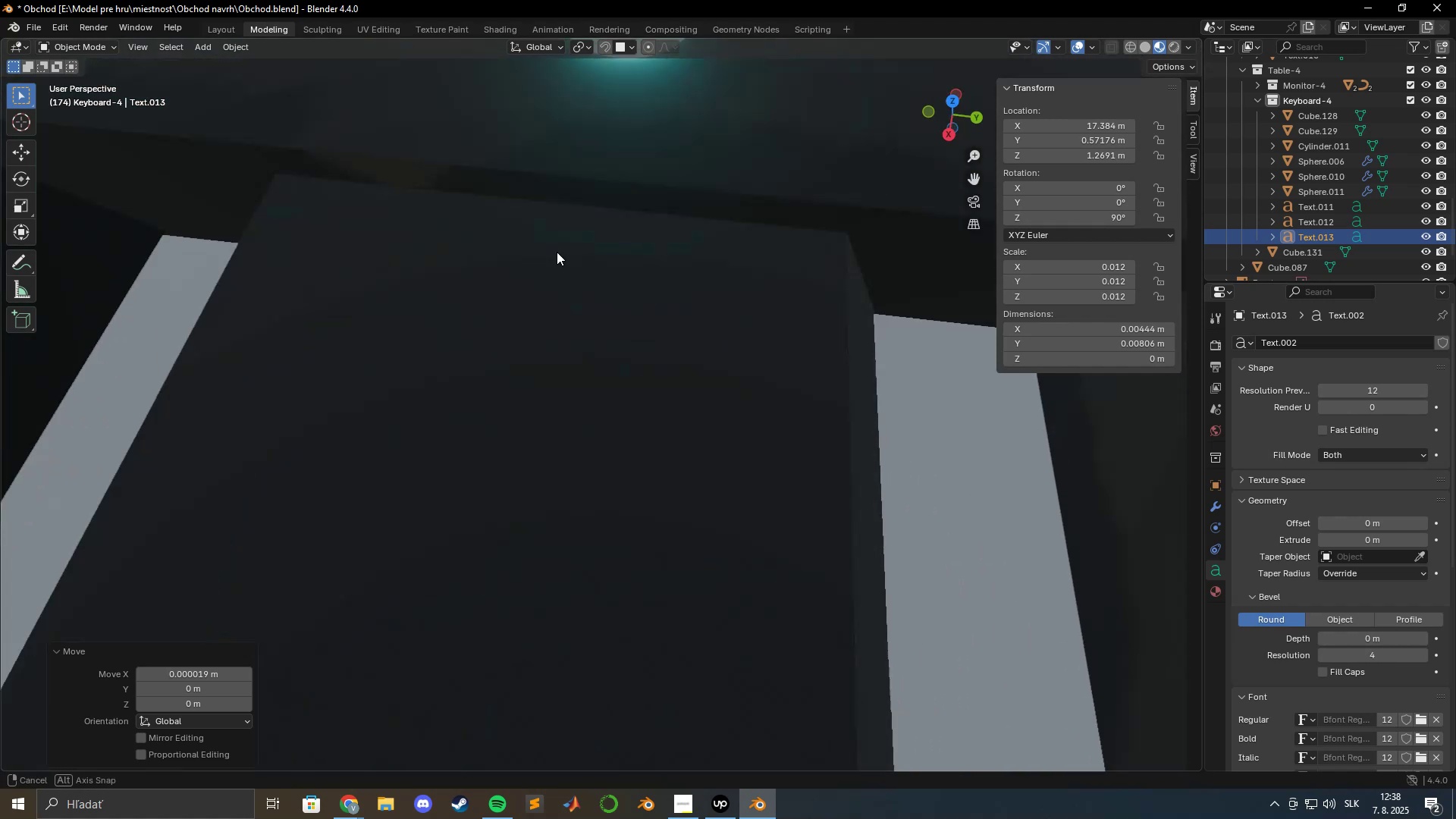 
hold_key(key=ShiftLeft, duration=0.41)
 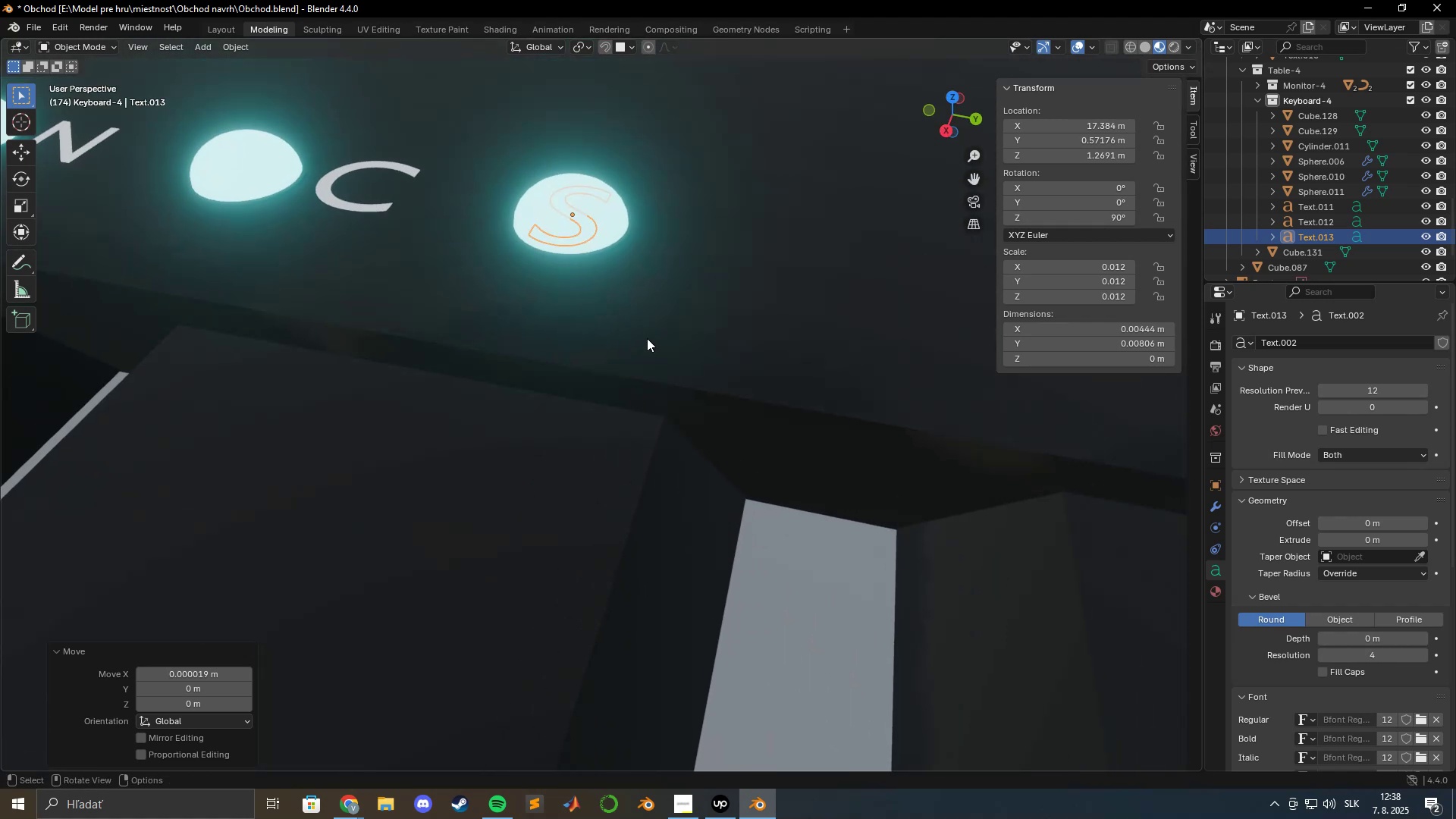 
scroll: coordinate [661, 312], scroll_direction: down, amount: 3.0
 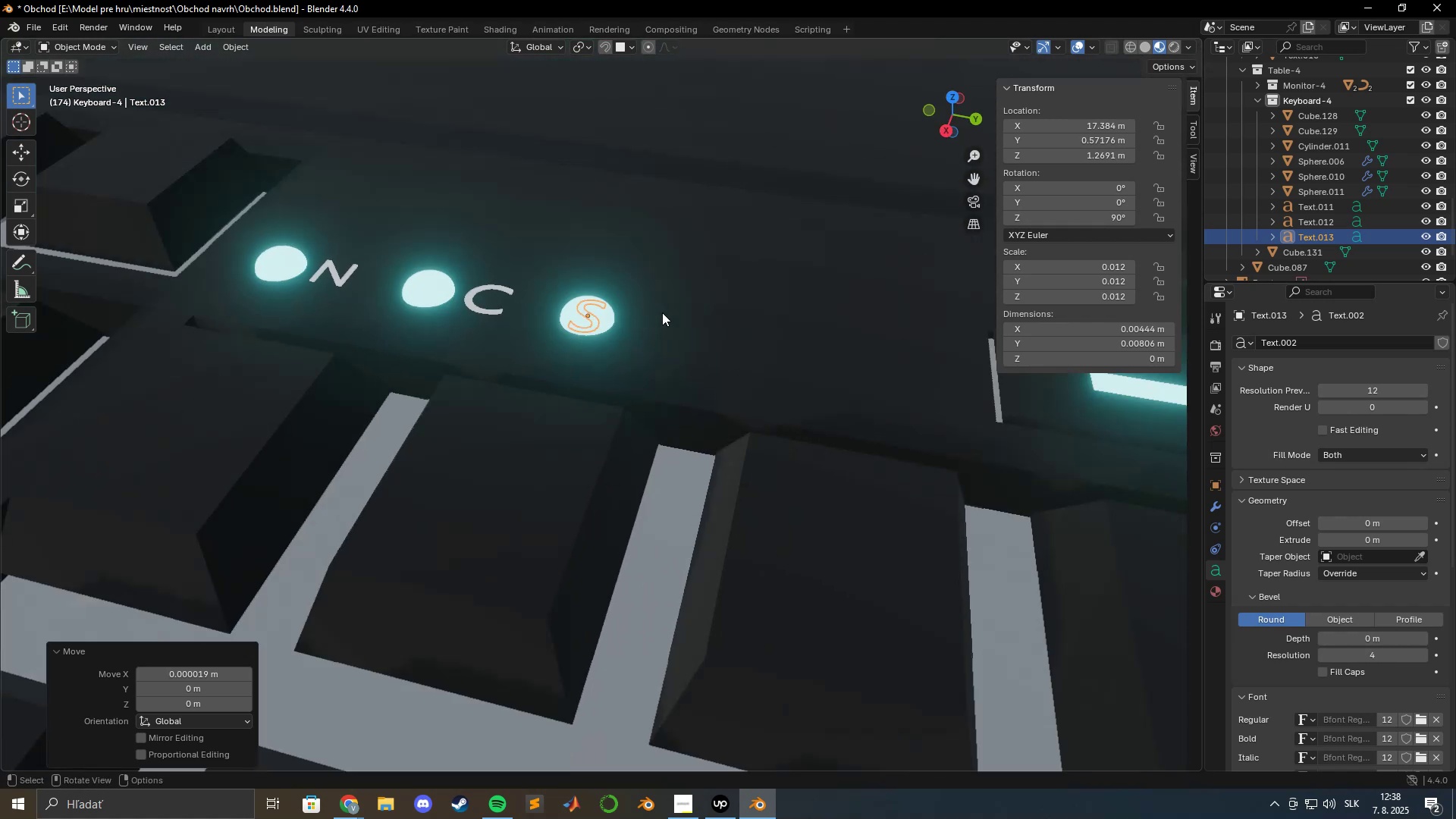 
hold_key(key=ShiftLeft, duration=0.31)
 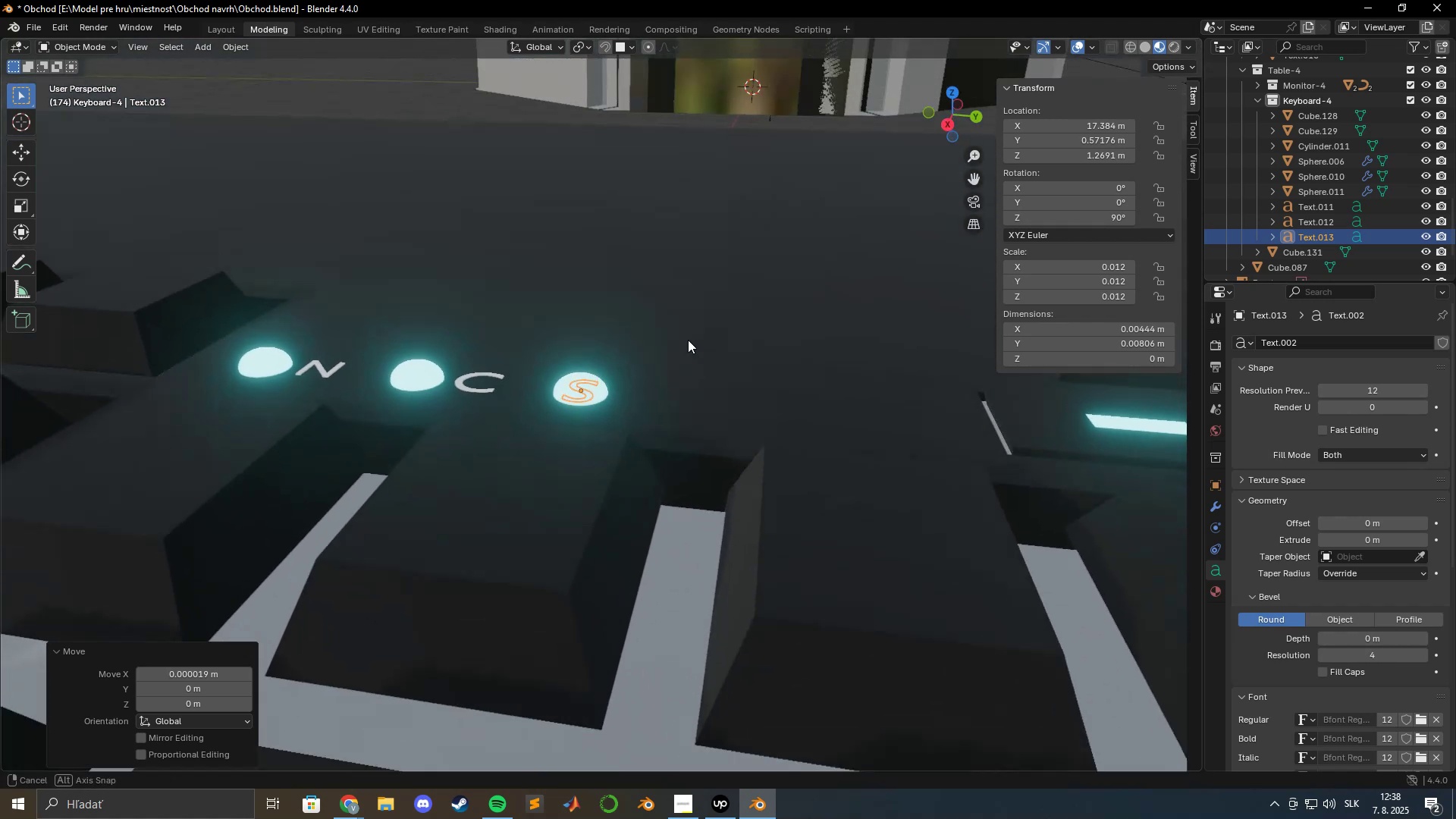 
hold_key(key=ShiftLeft, duration=0.36)
 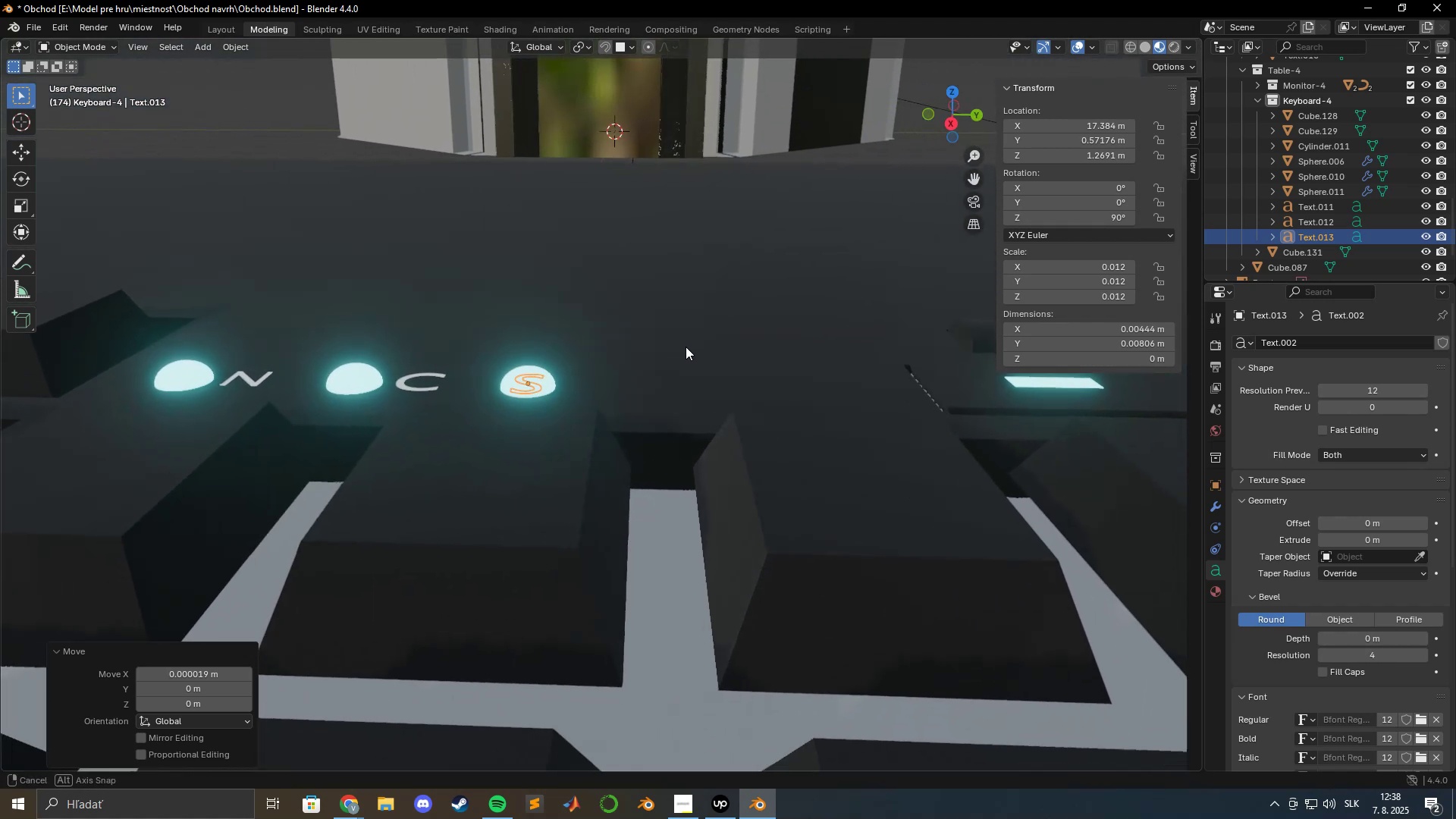 
type(gy)
 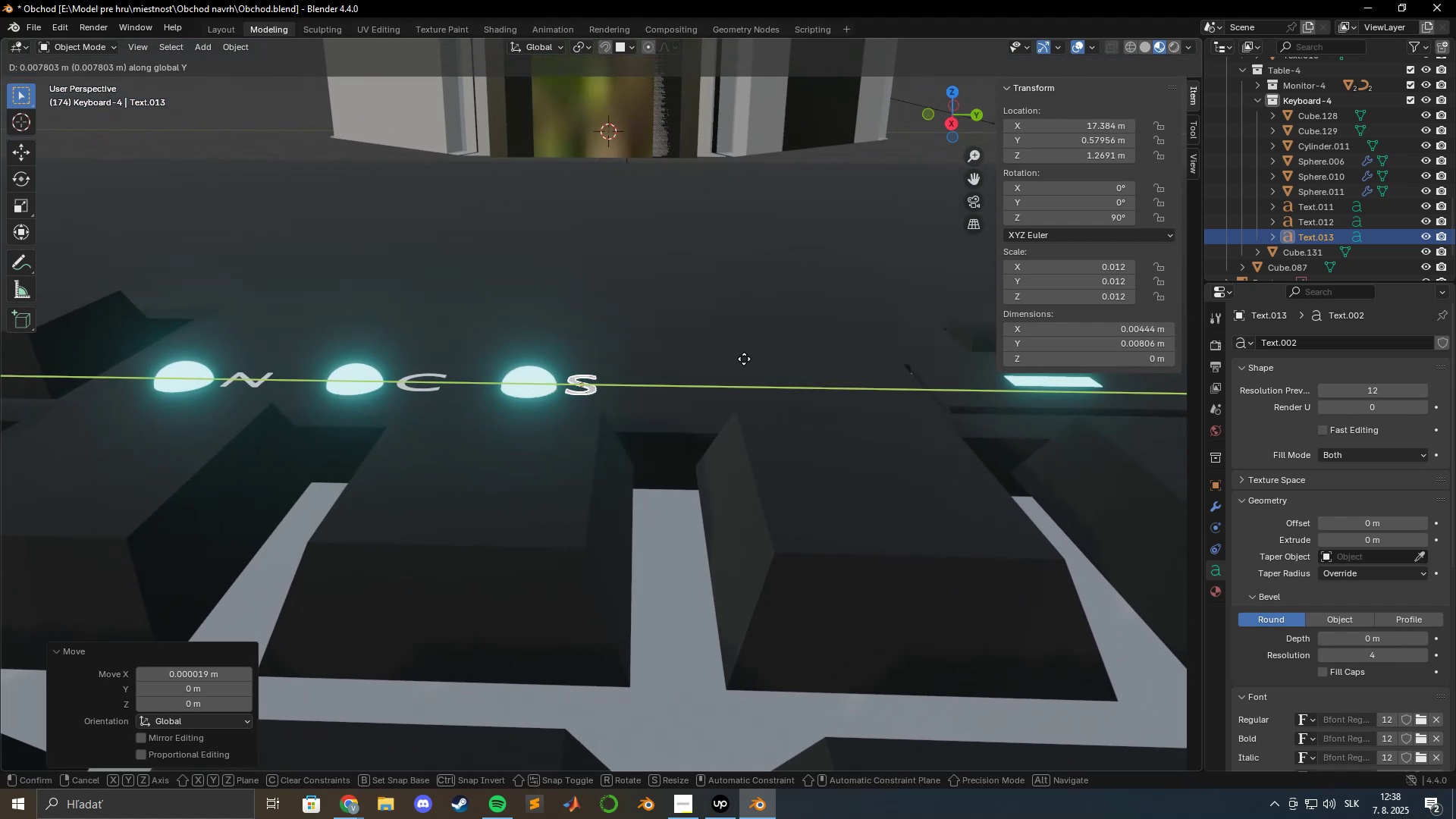 
hold_key(key=ShiftLeft, duration=0.56)
left_click([763, 362])
 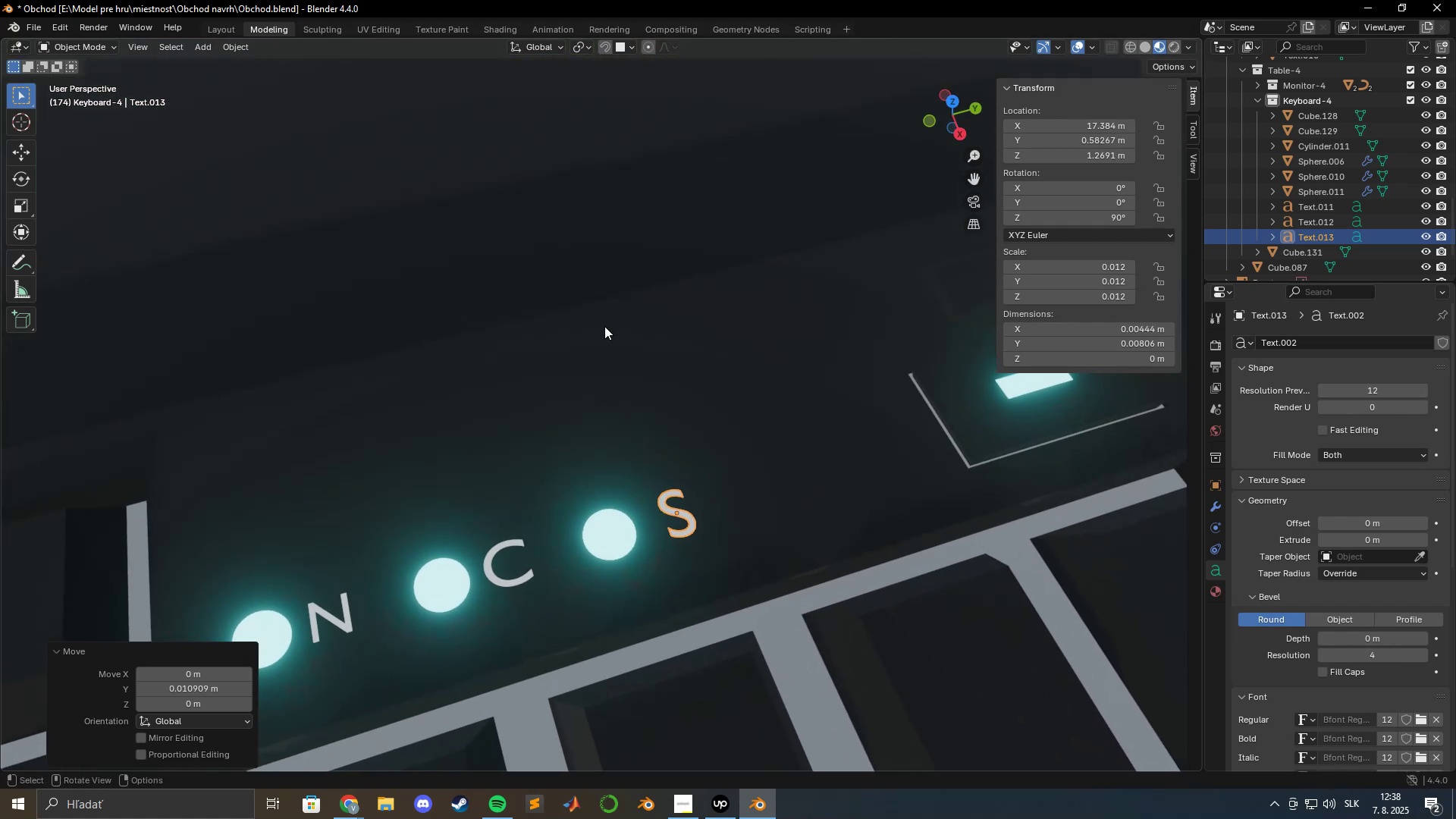 
left_click([482, 249])
 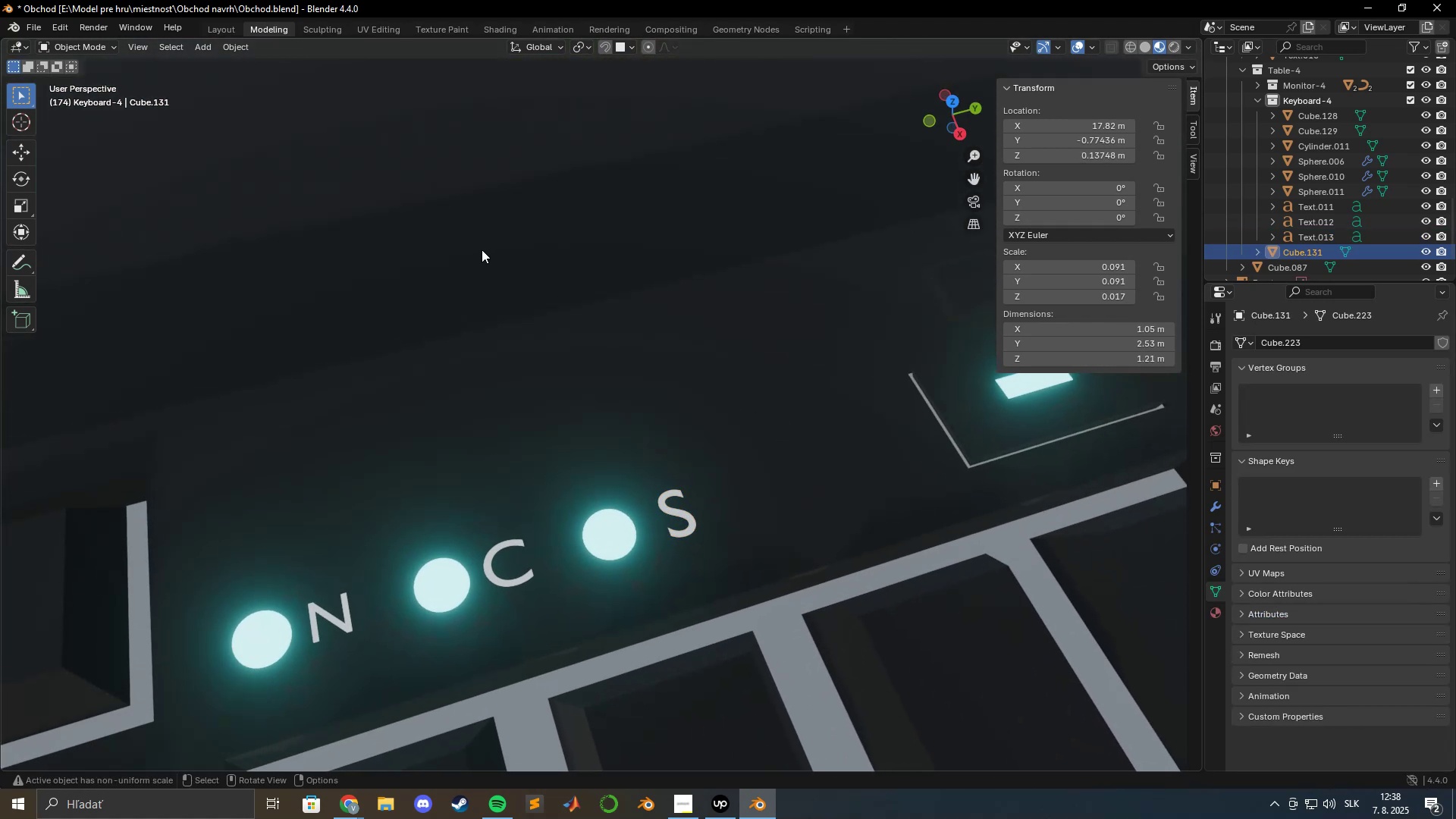 
scroll: coordinate [551, 312], scroll_direction: down, amount: 11.0
 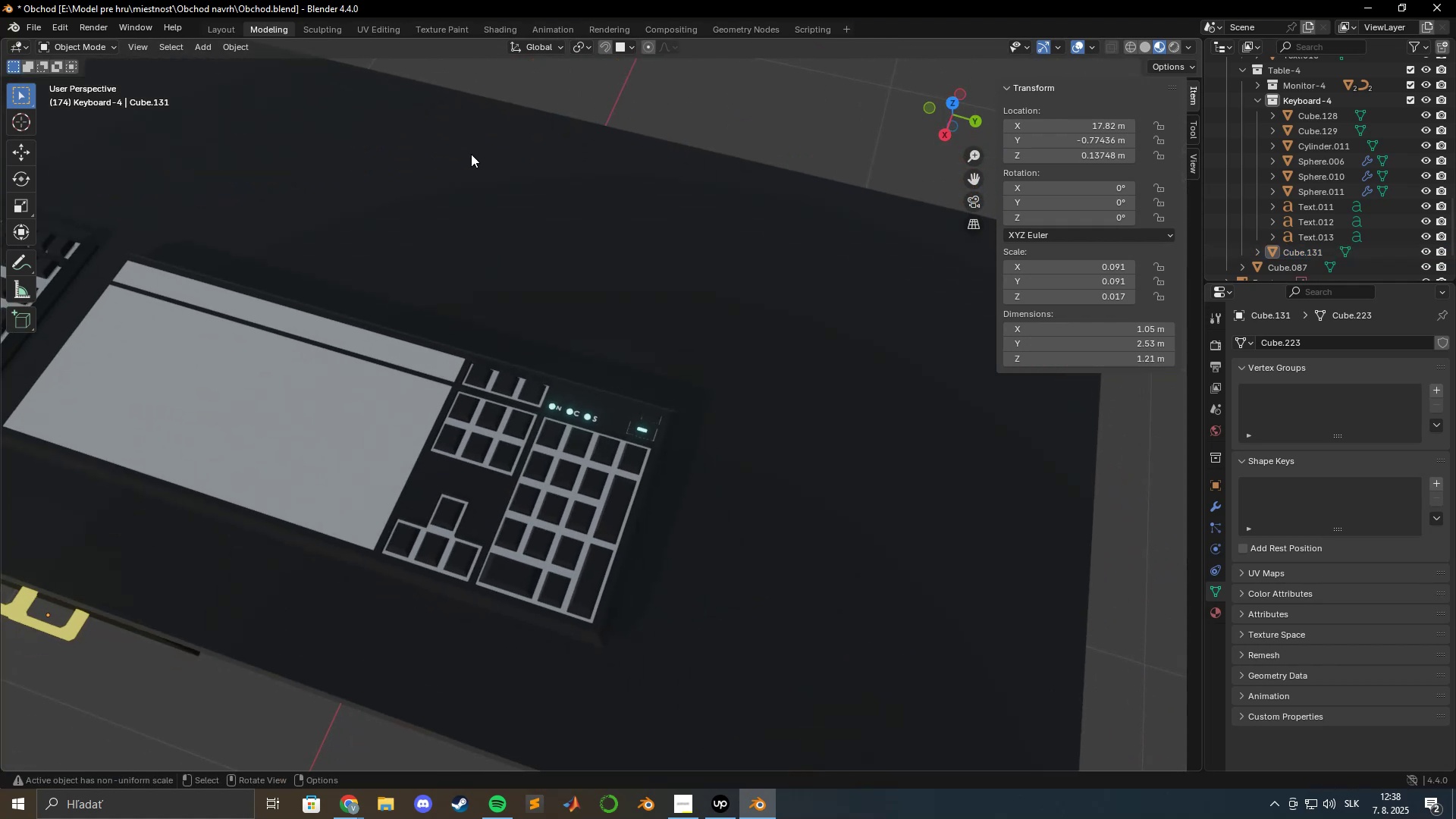 
scroll: coordinate [703, 447], scroll_direction: up, amount: 9.0
 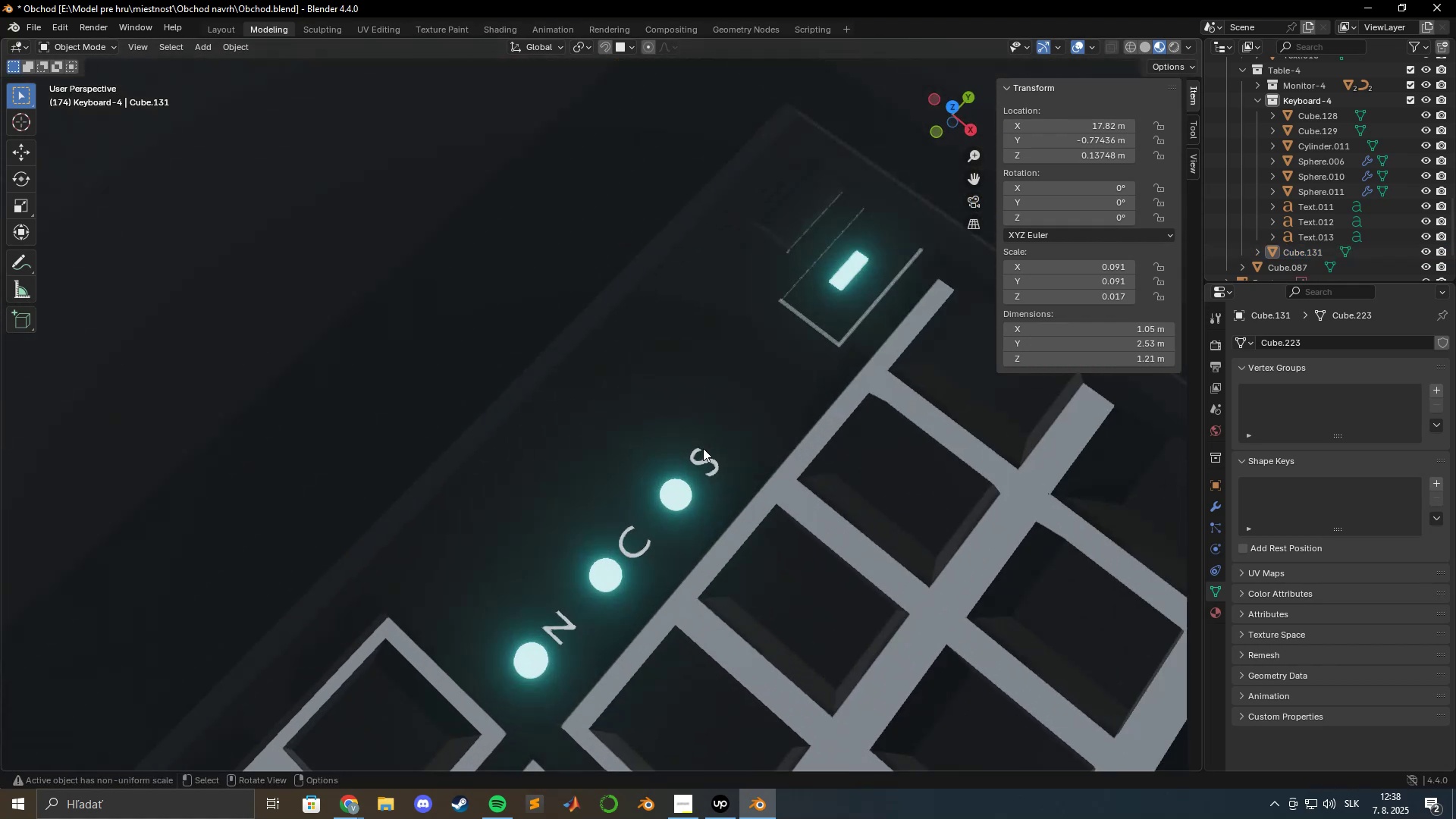 
hold_key(key=ShiftLeft, duration=0.42)
 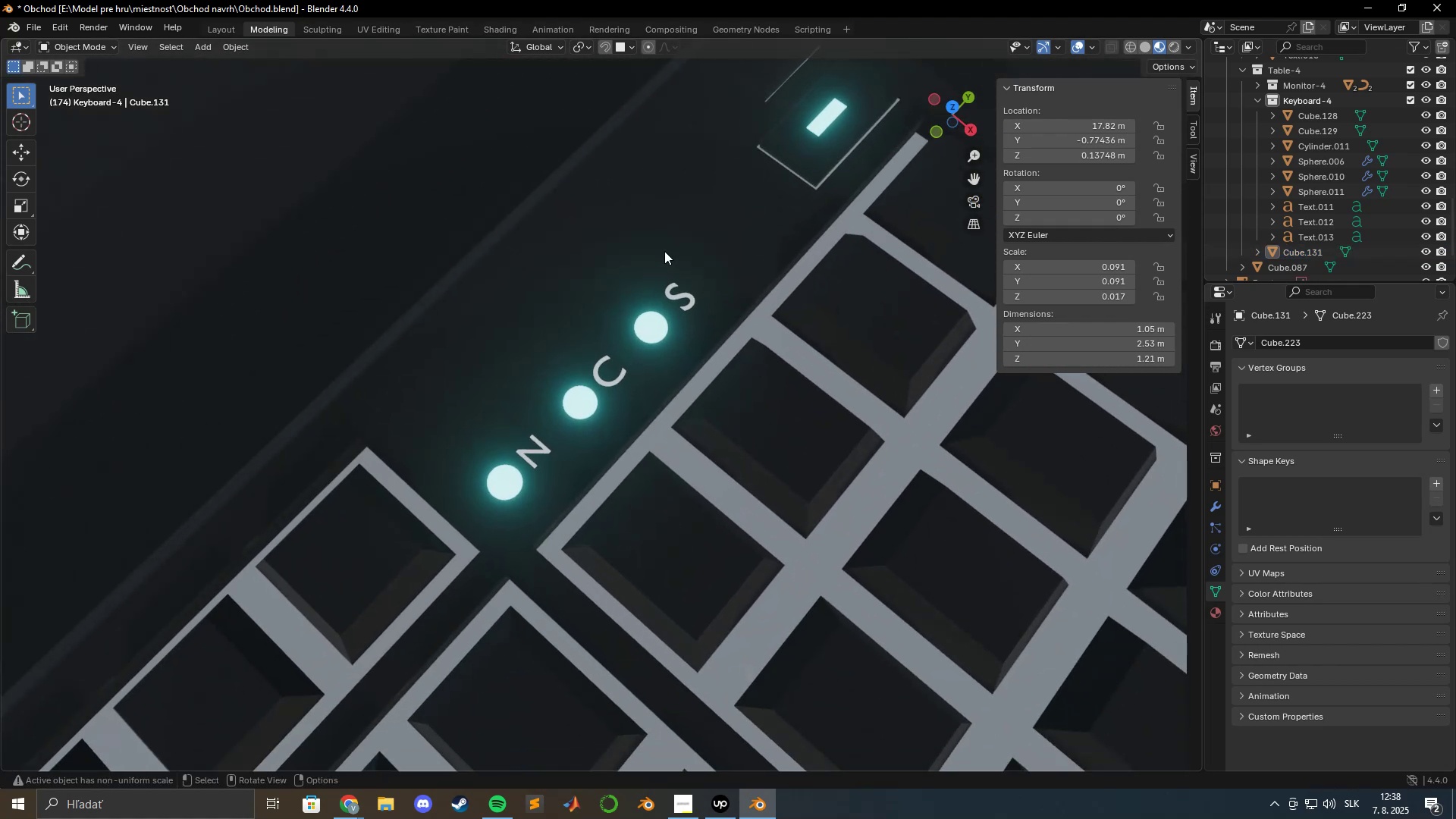 
wait(6.81)
 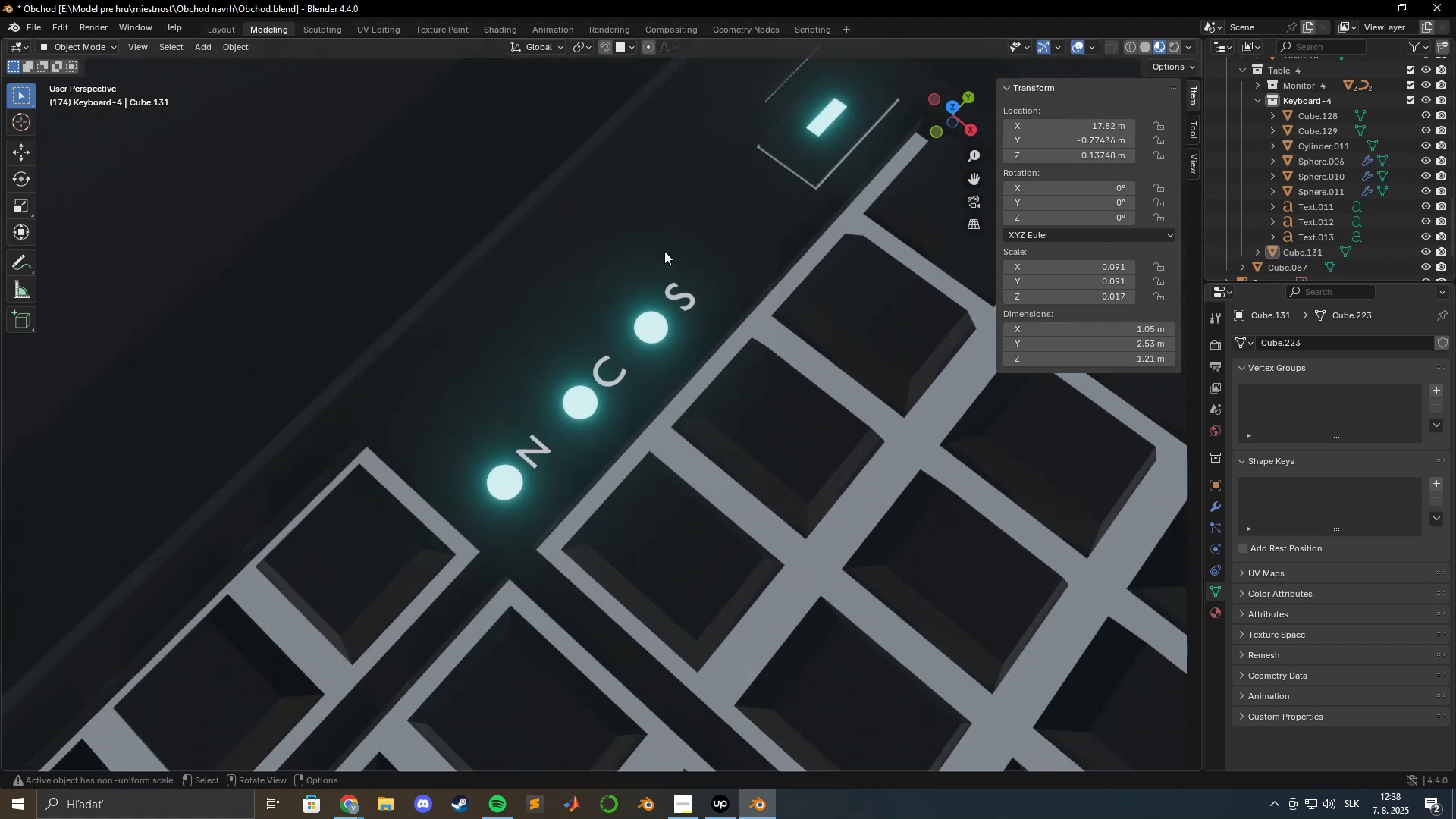 
scroll: coordinate [565, 388], scroll_direction: up, amount: 5.0
 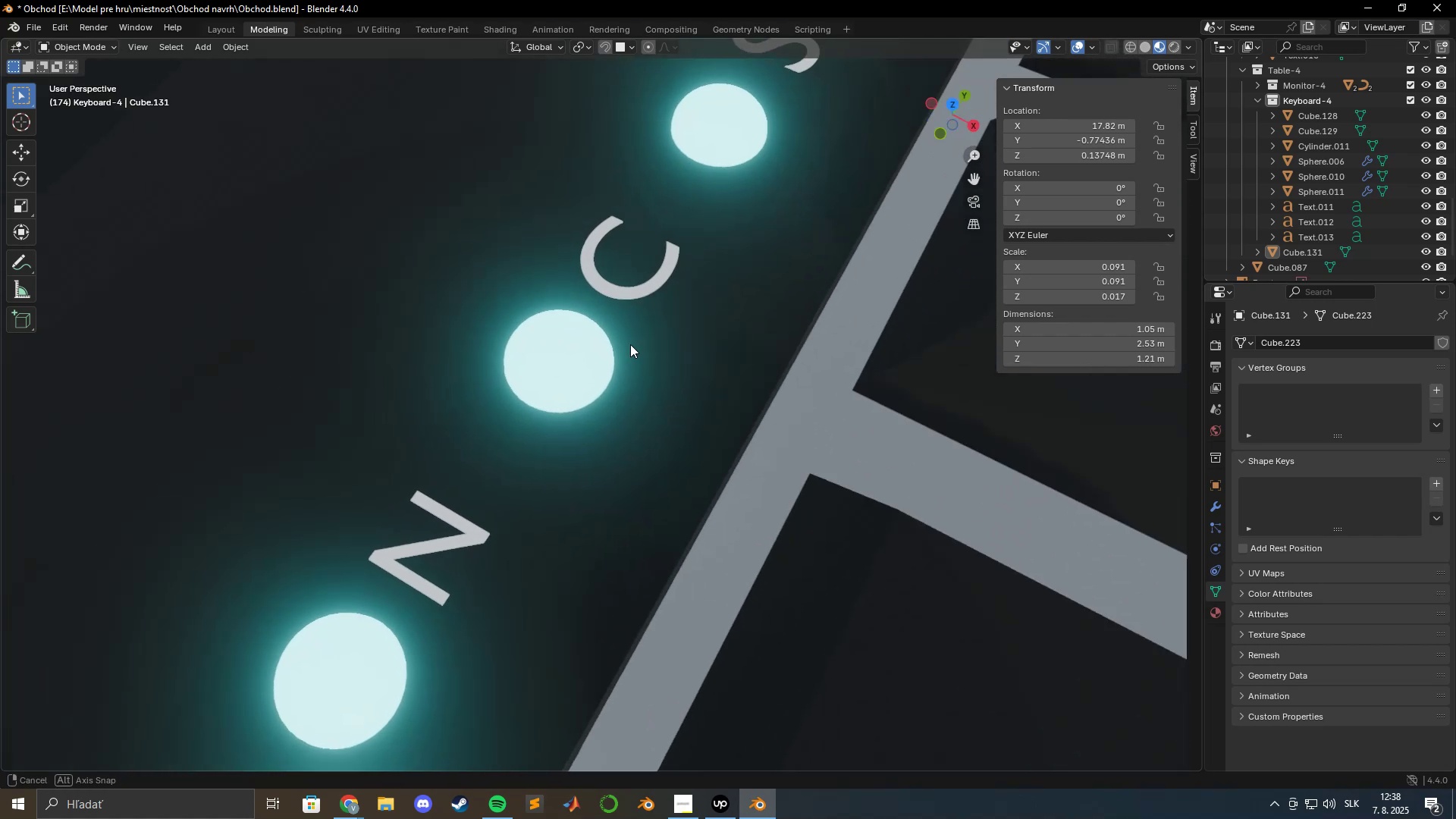 
scroll: coordinate [630, 342], scroll_direction: down, amount: 2.0
 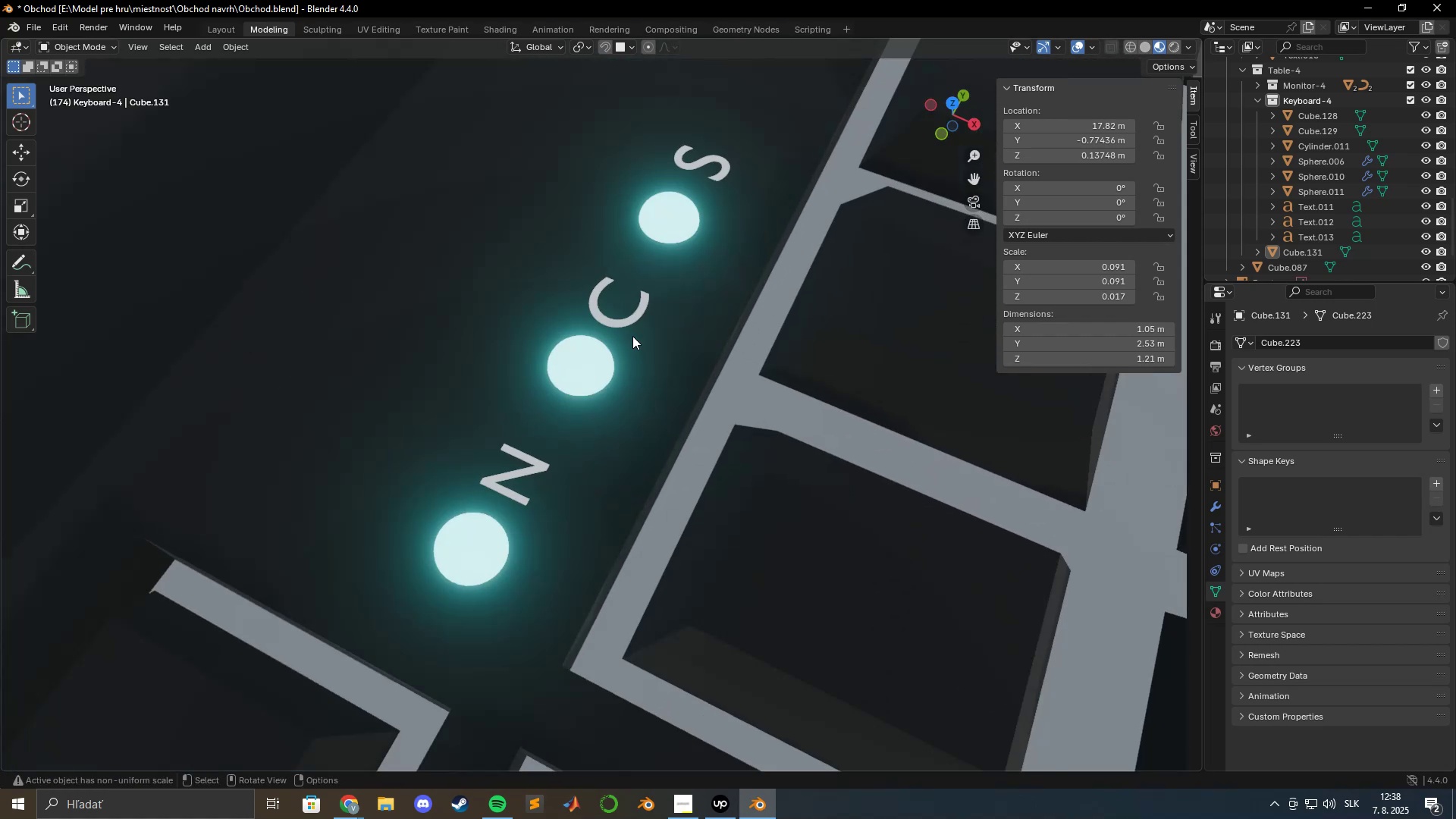 
hold_key(key=ShiftLeft, duration=0.39)
 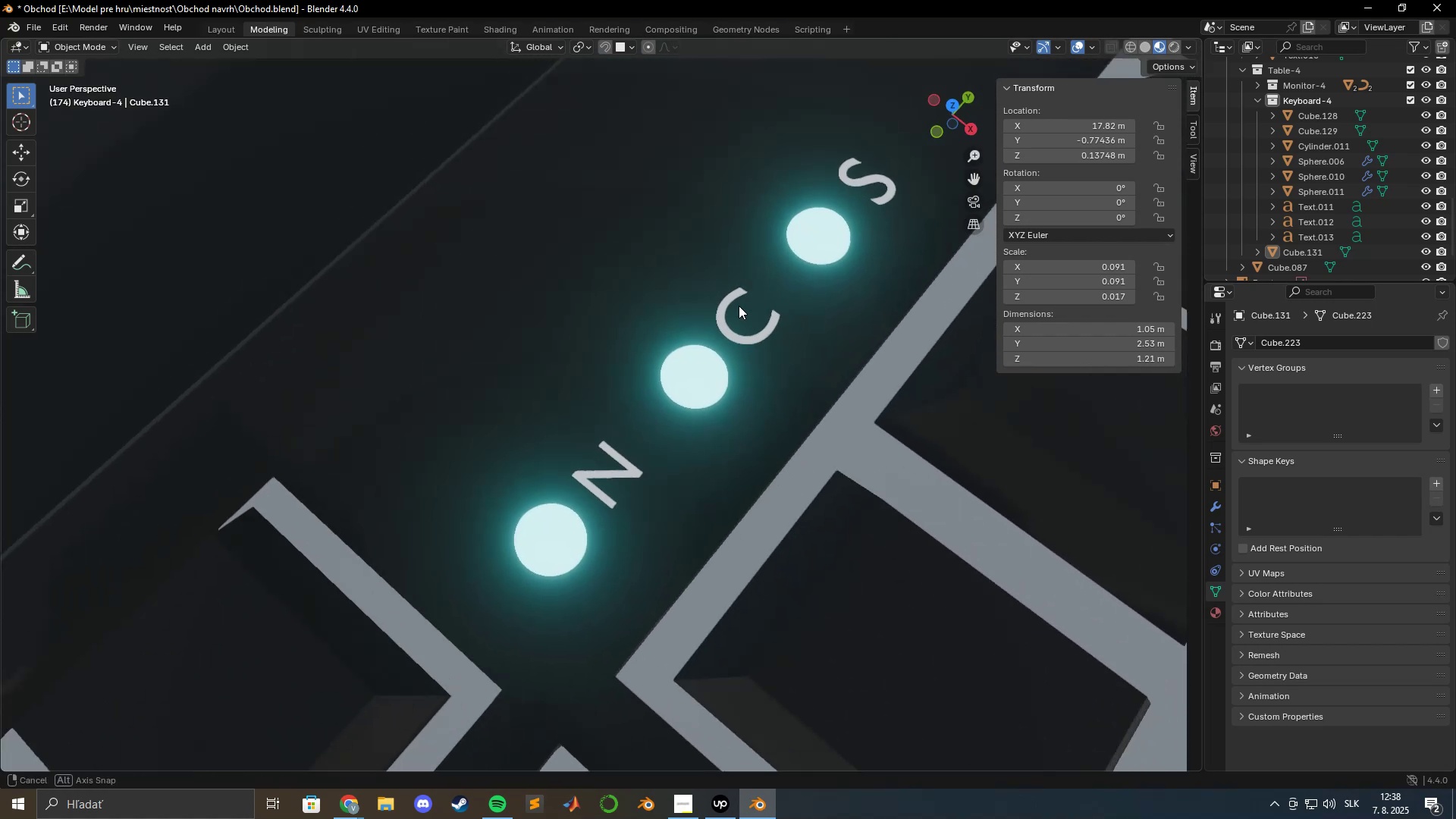 
hold_key(key=ShiftLeft, duration=0.44)
 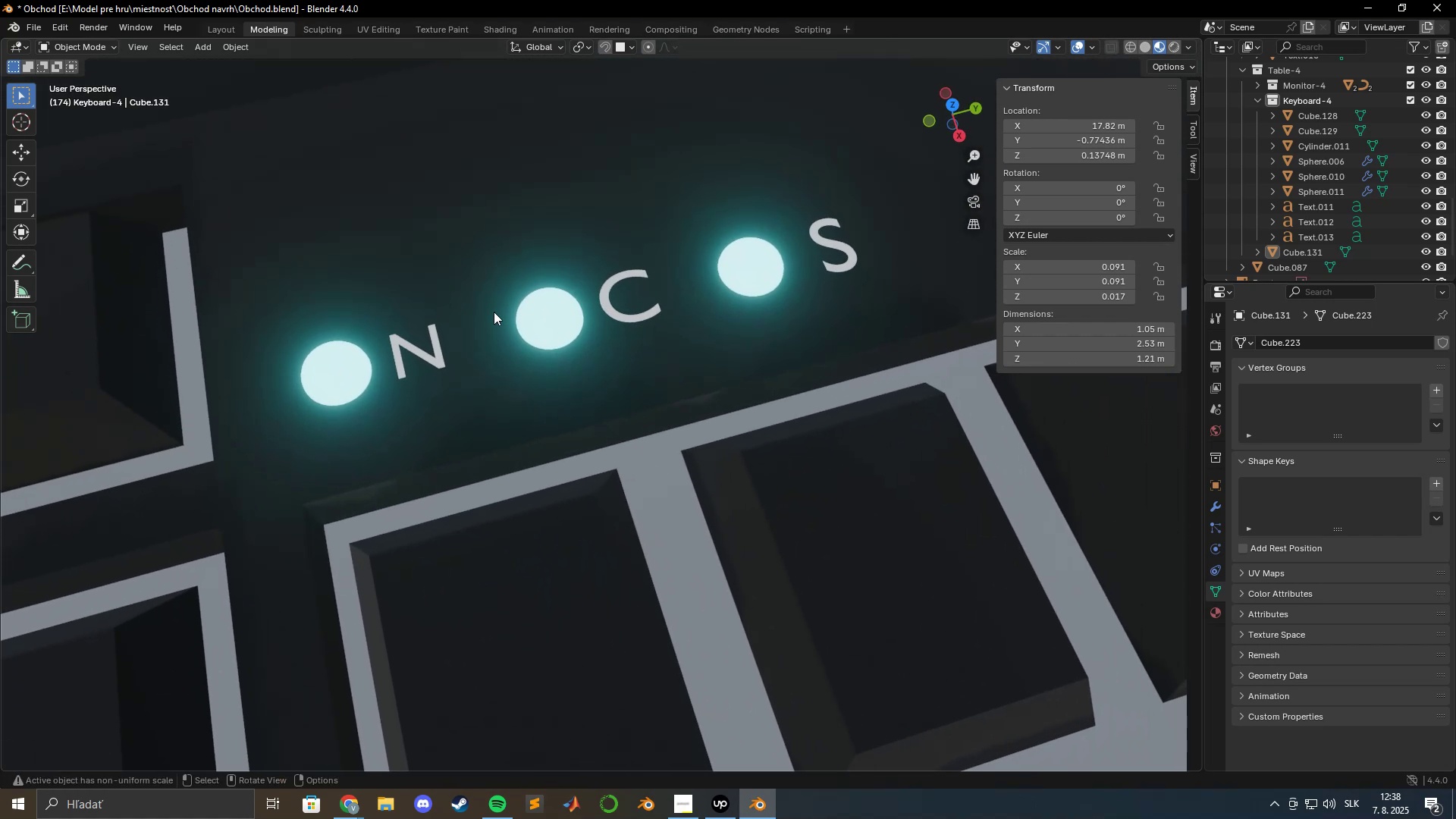 
left_click([422, 352])
 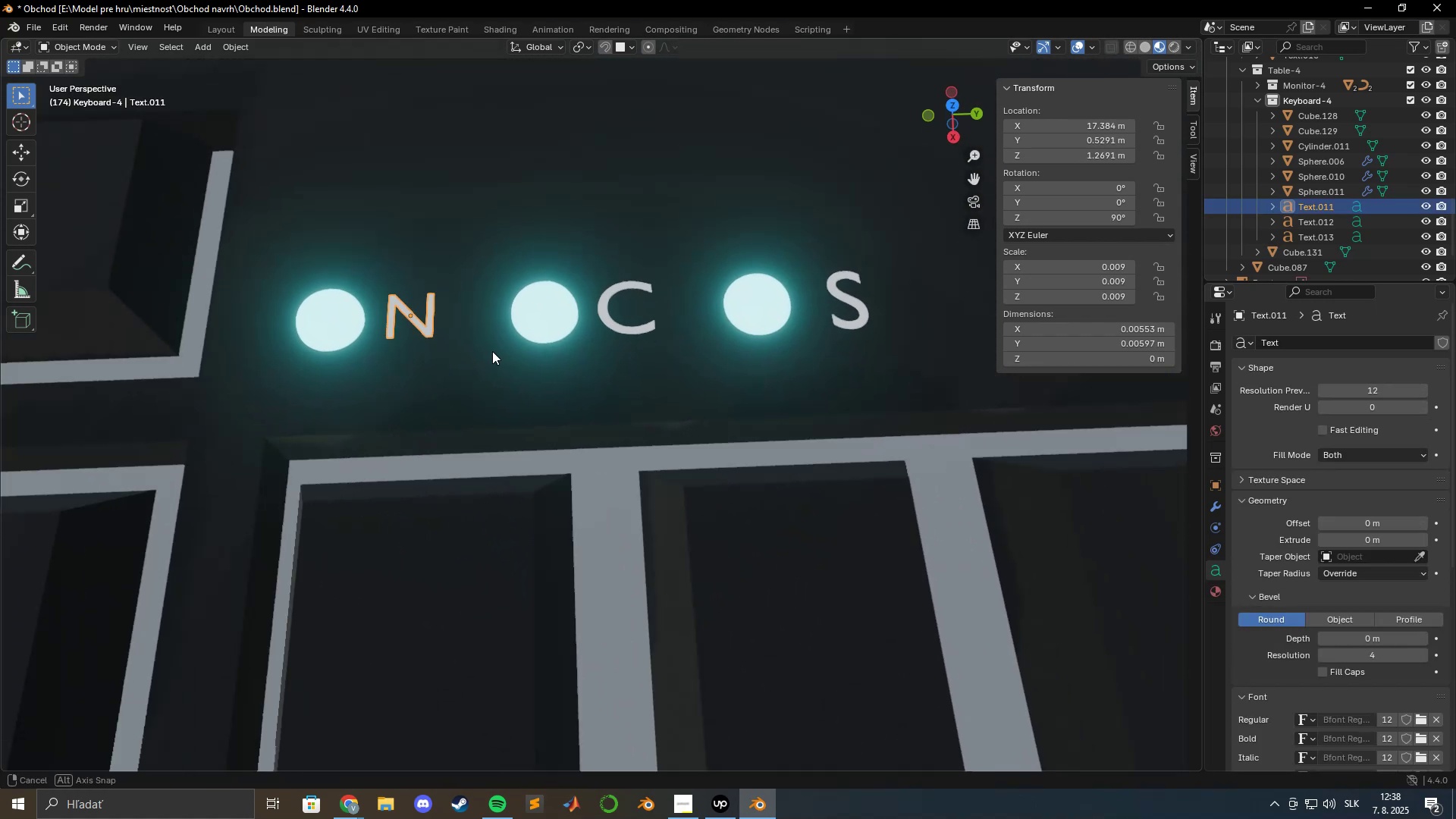 
hold_key(key=ShiftLeft, duration=0.32)
 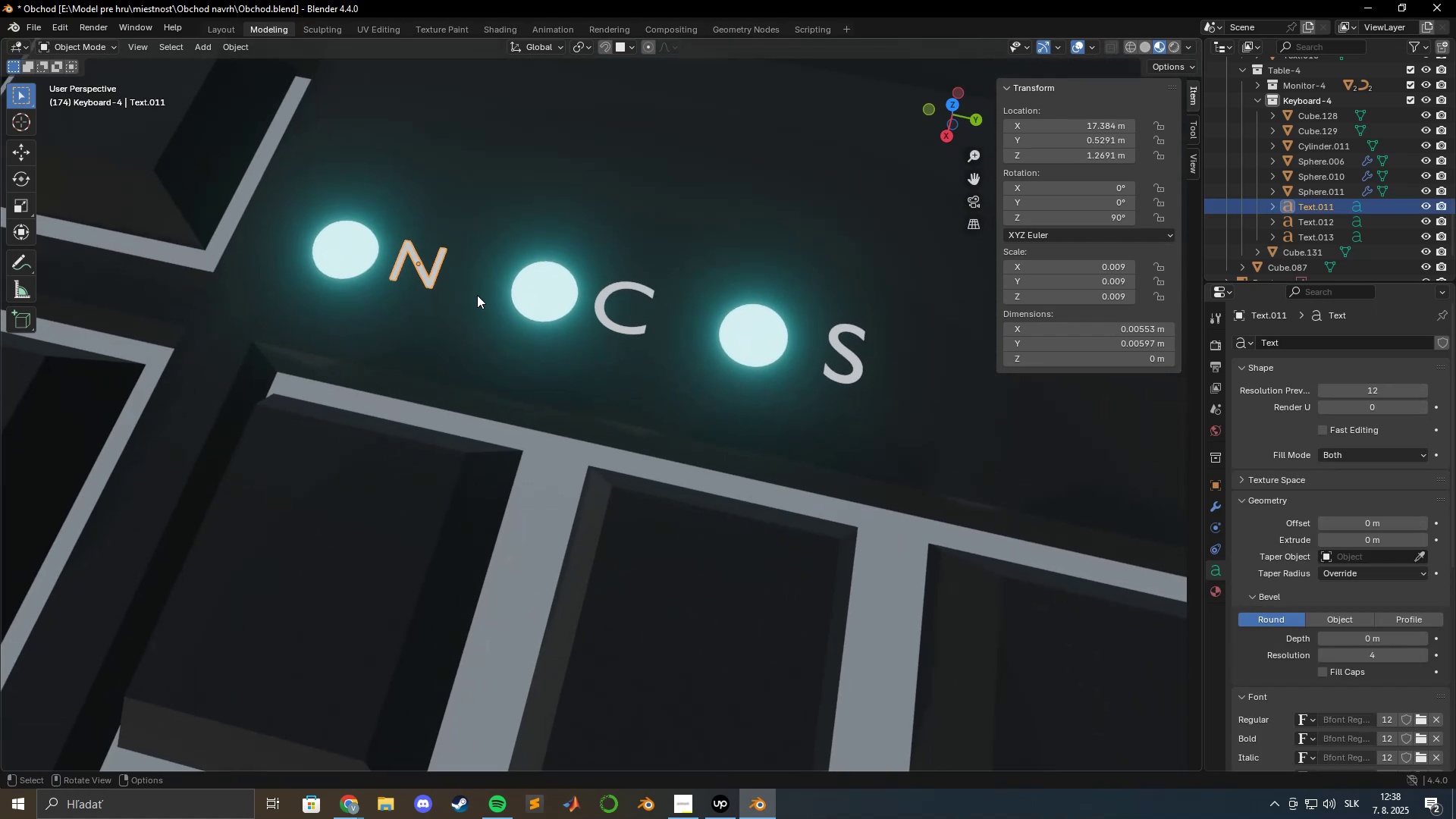 
hold_key(key=ShiftLeft, duration=0.32)
 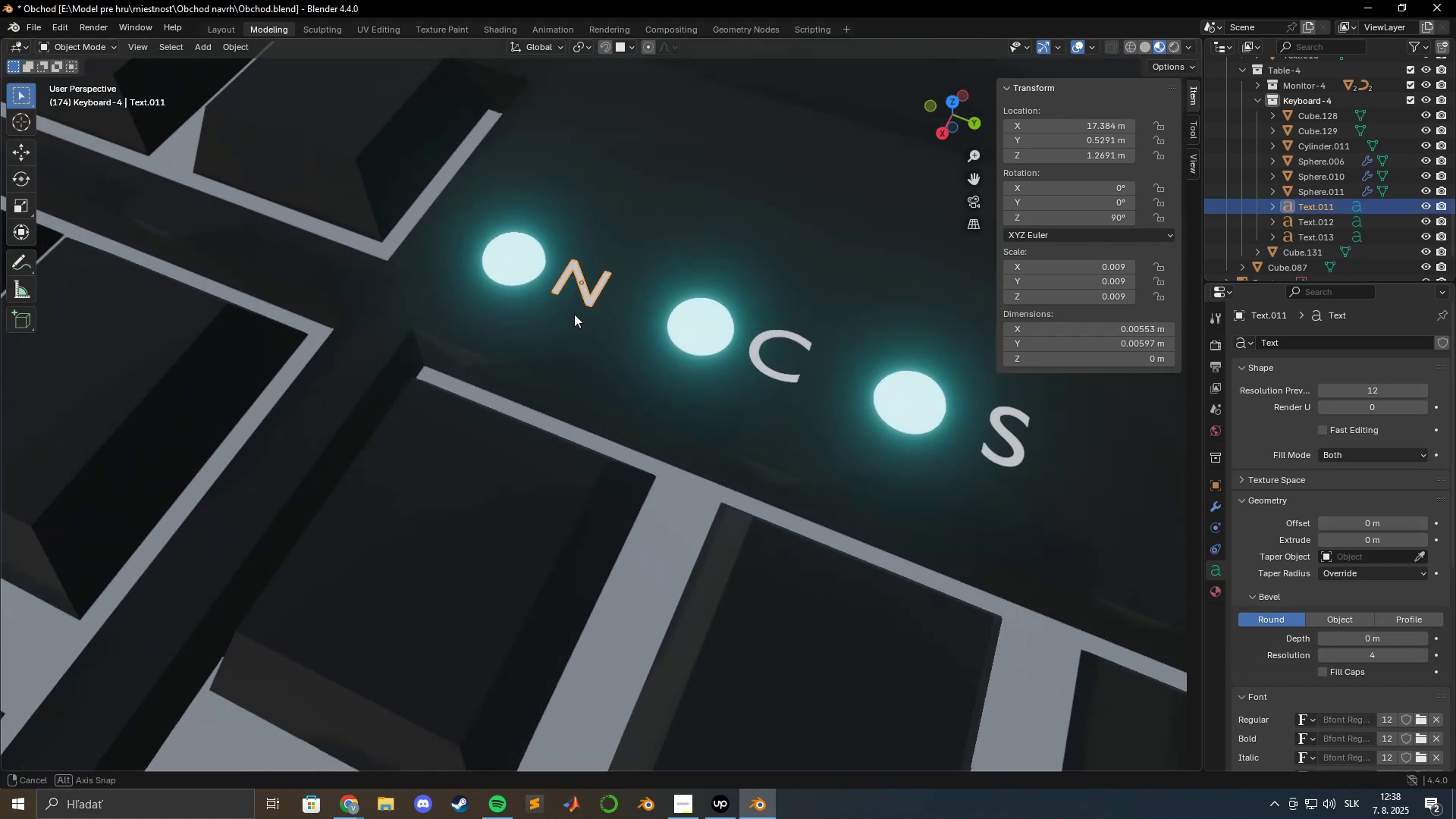 
scroll: coordinate [577, 297], scroll_direction: up, amount: 3.0
 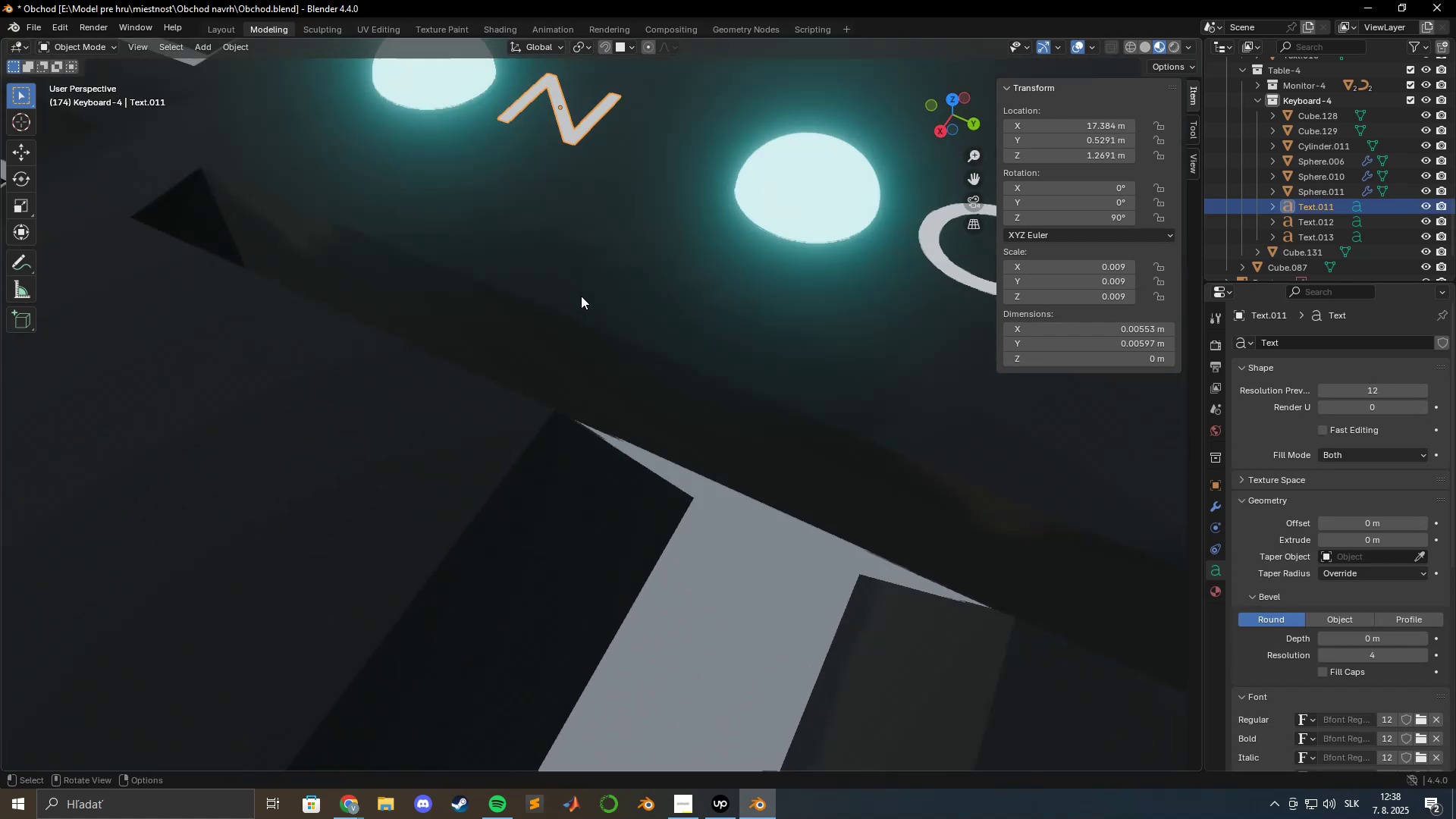 
hold_key(key=ShiftLeft, duration=0.49)
 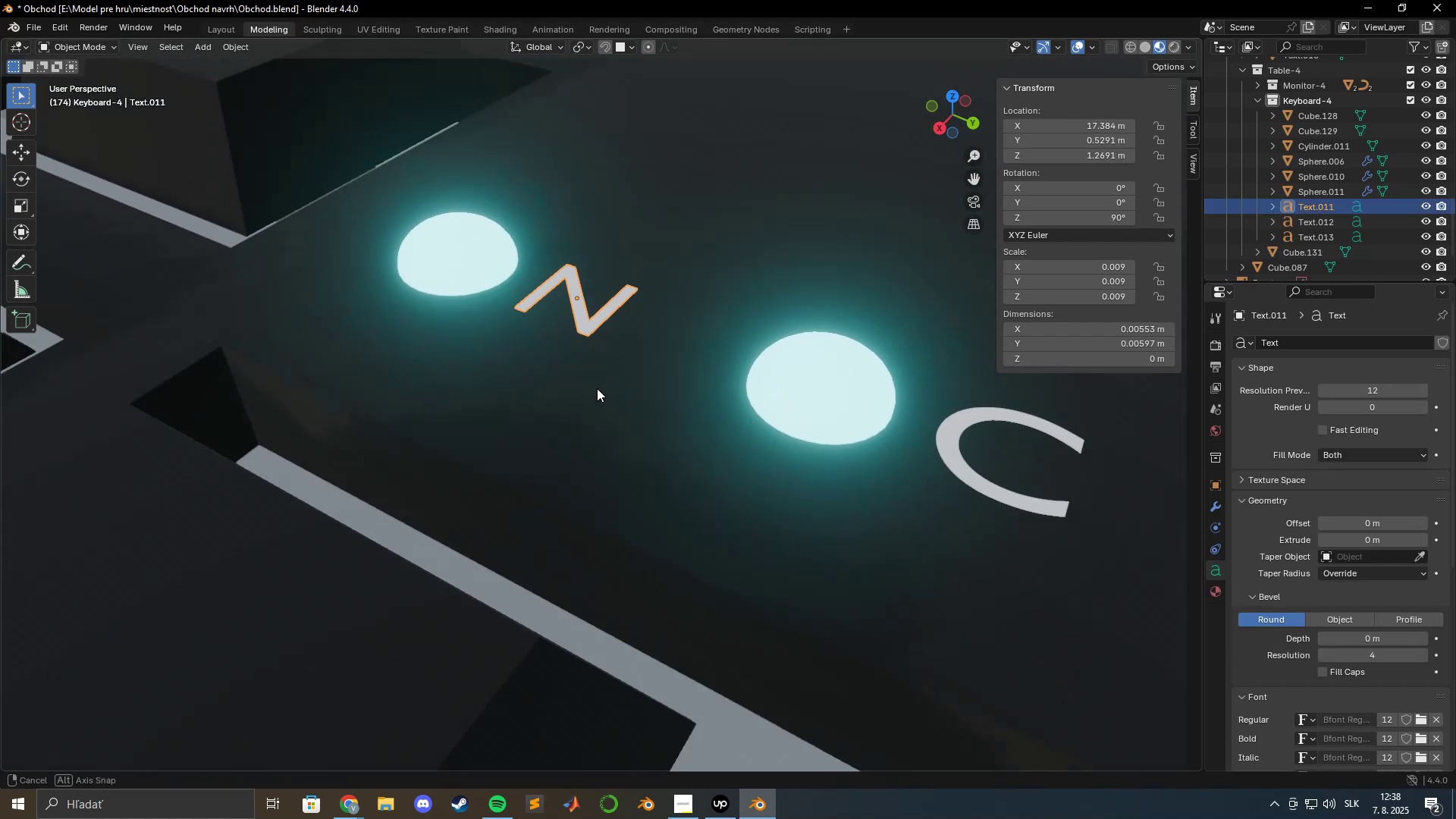 
hold_key(key=ShiftLeft, duration=0.43)
 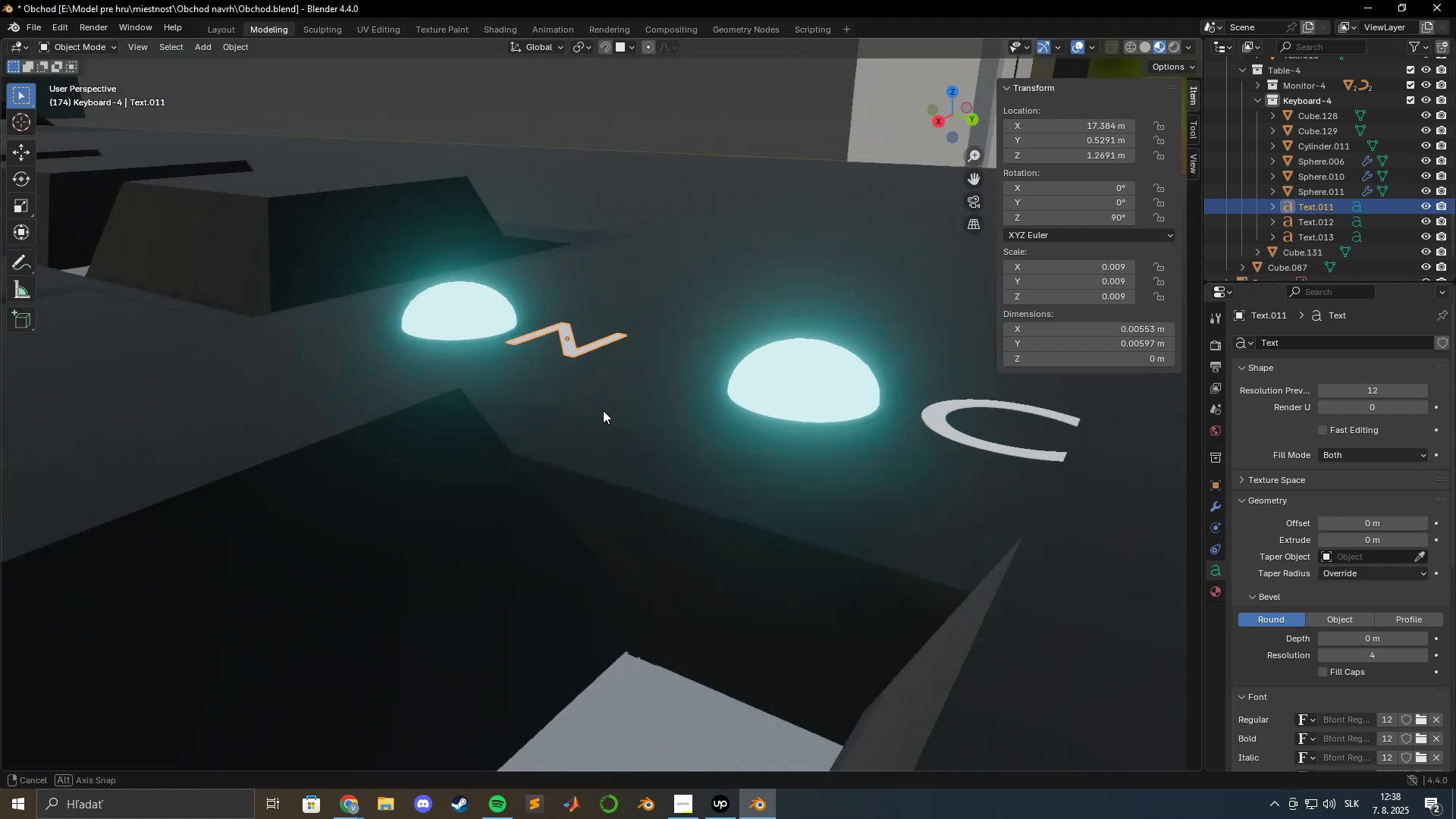 
hold_key(key=ShiftLeft, duration=0.41)
 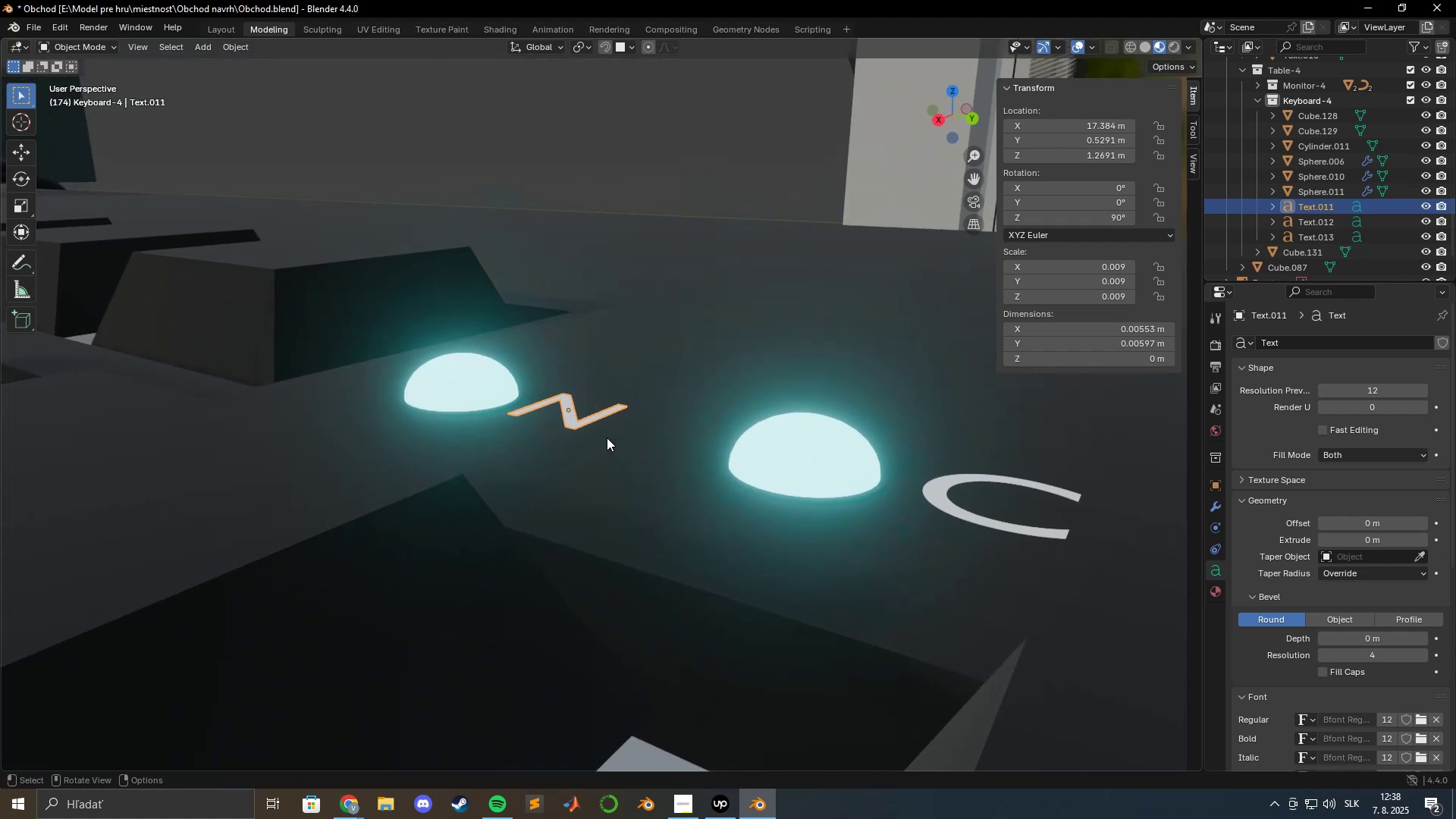 
scroll: coordinate [607, 437], scroll_direction: up, amount: 4.0
 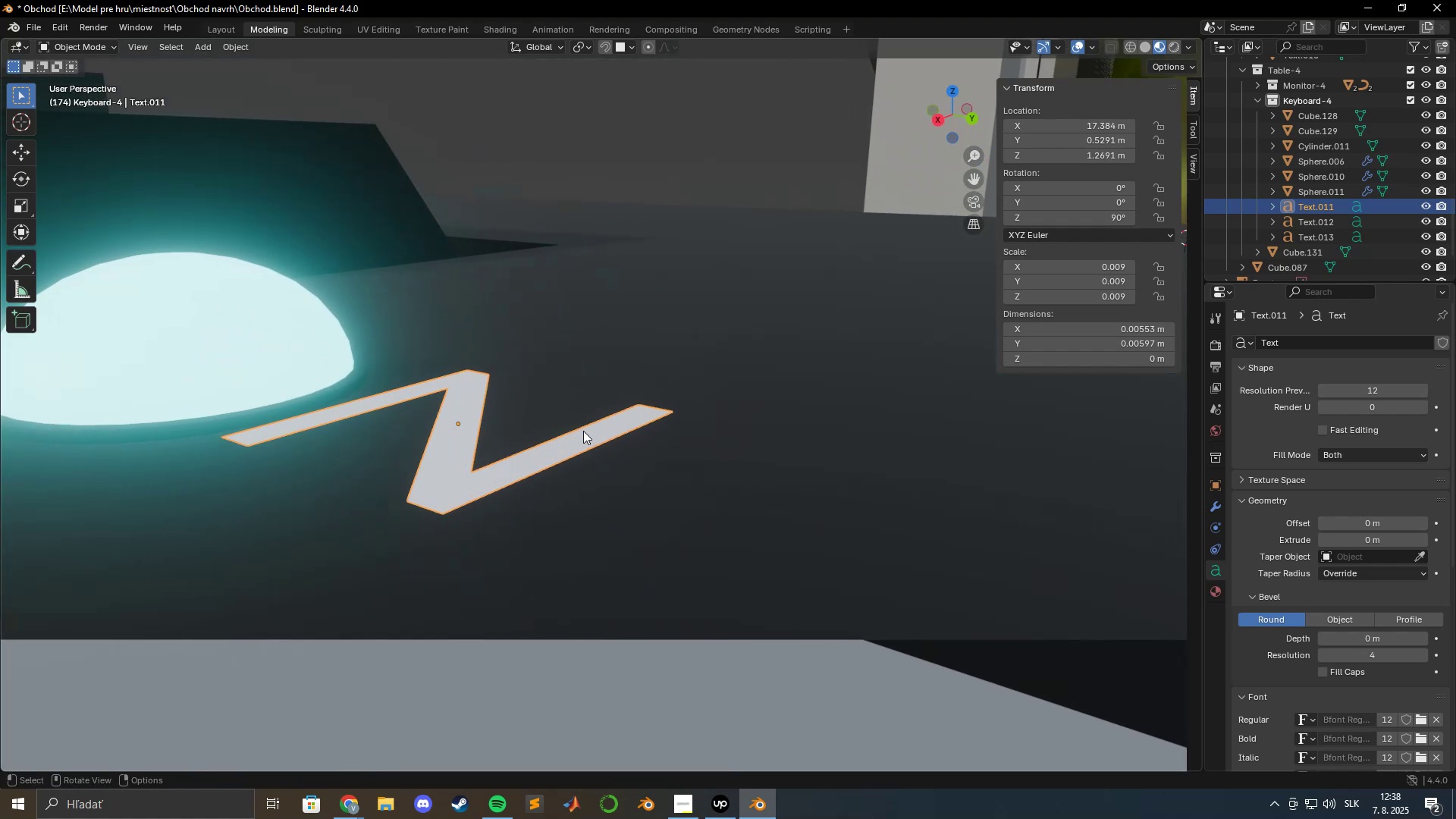 
key(NumpadDecimal)
 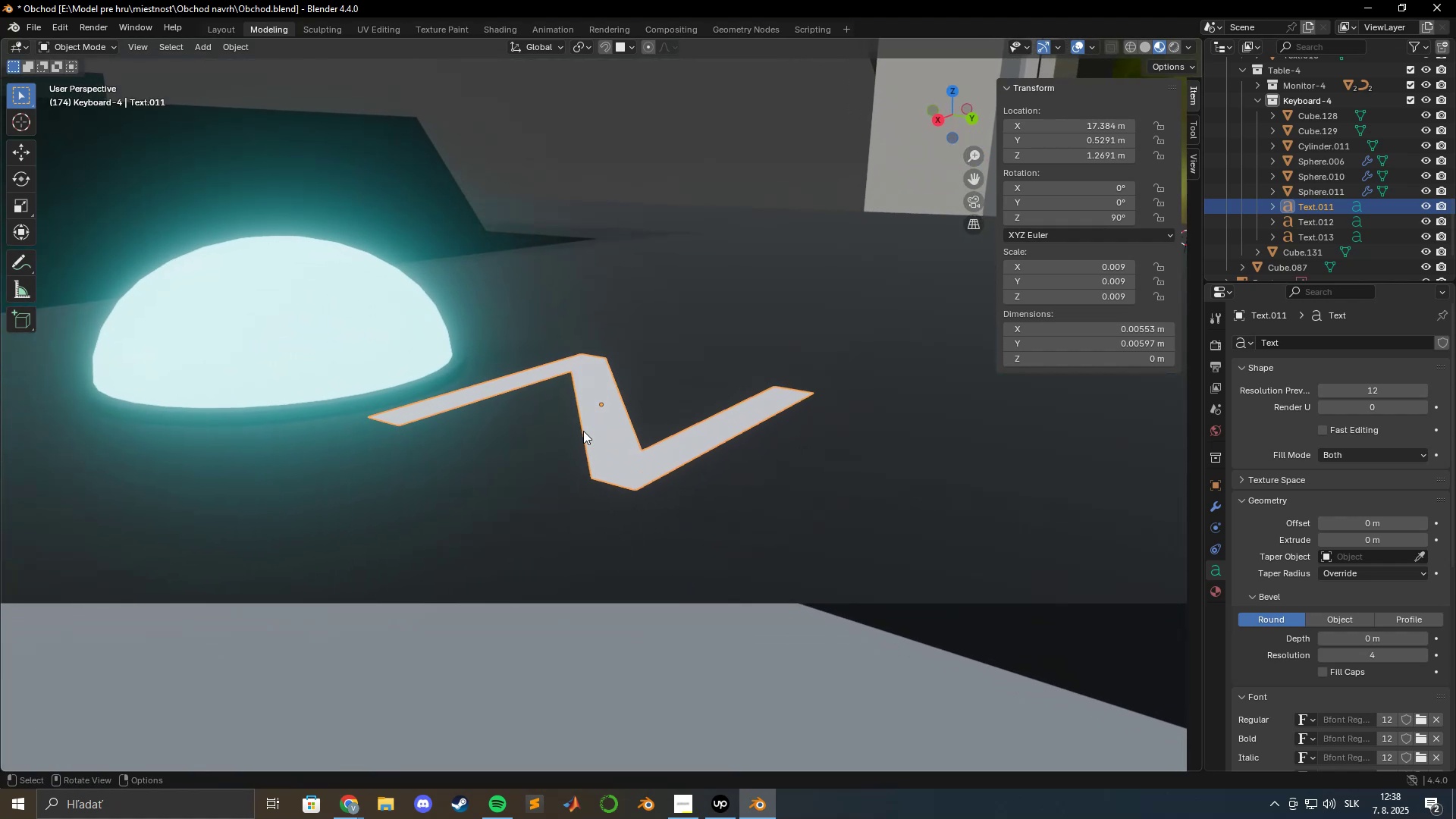 
scroll: coordinate [575, 428], scroll_direction: down, amount: 5.0
 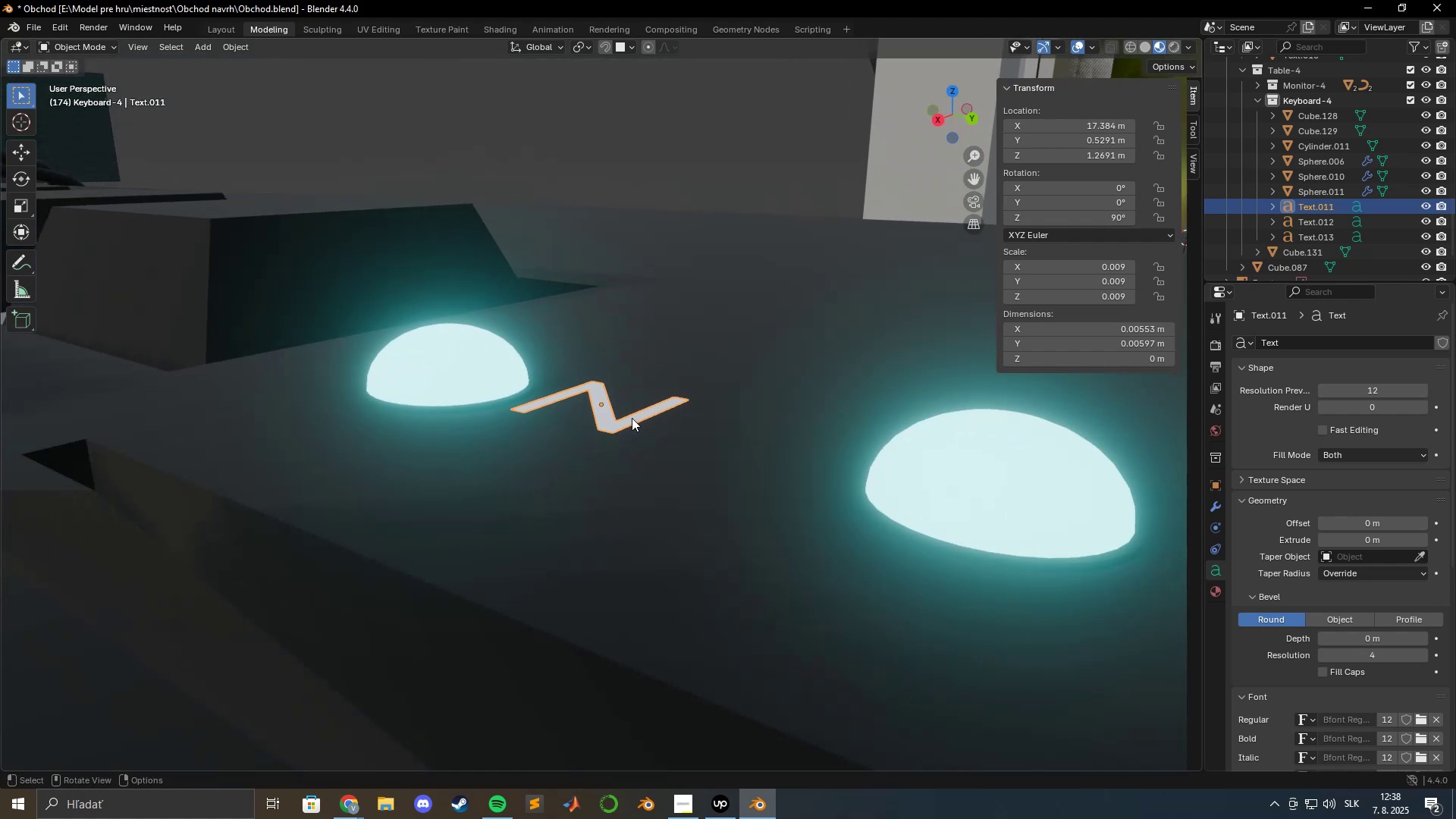 
right_click([620, 422])
 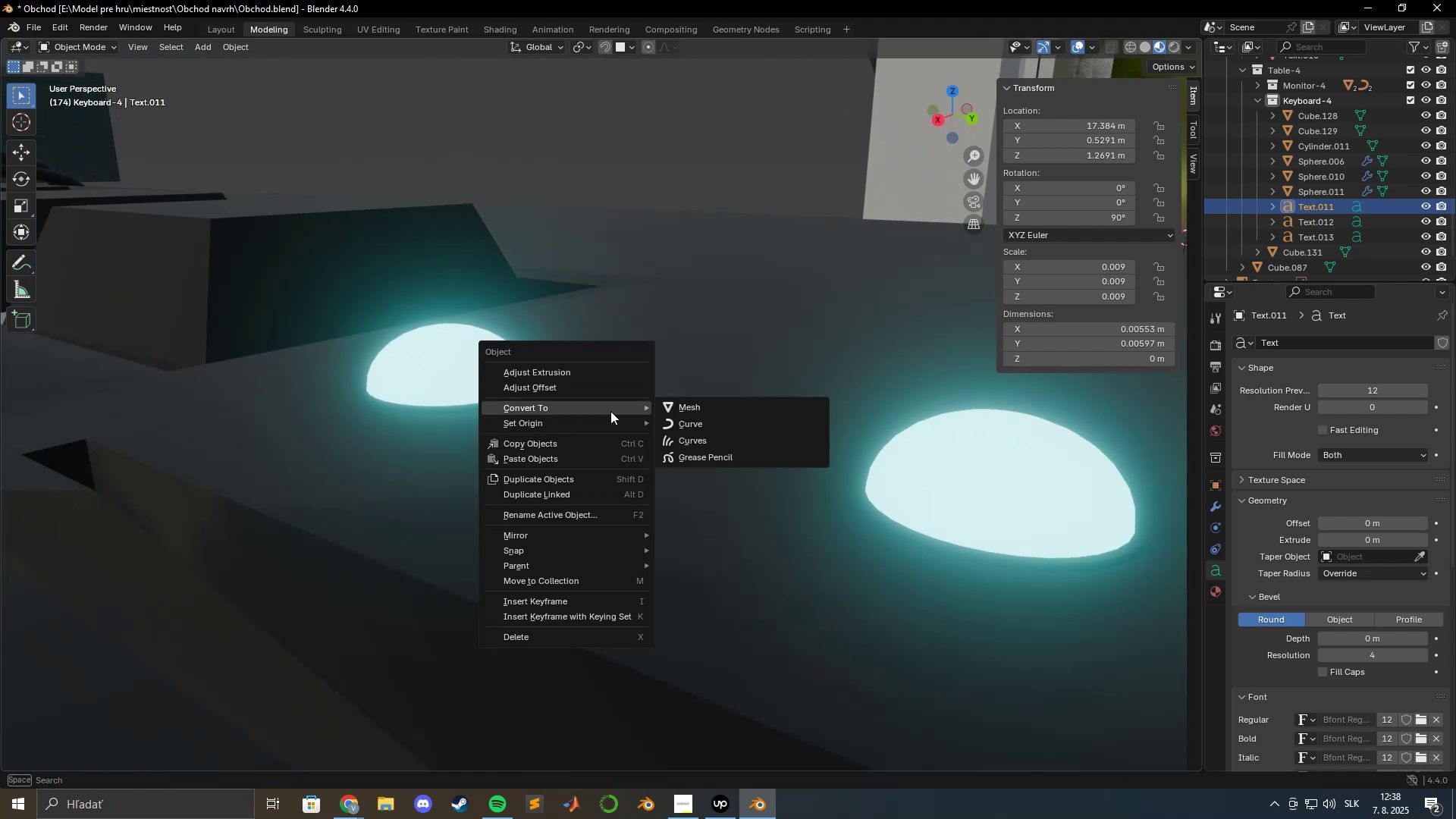 
left_click([688, 414])
 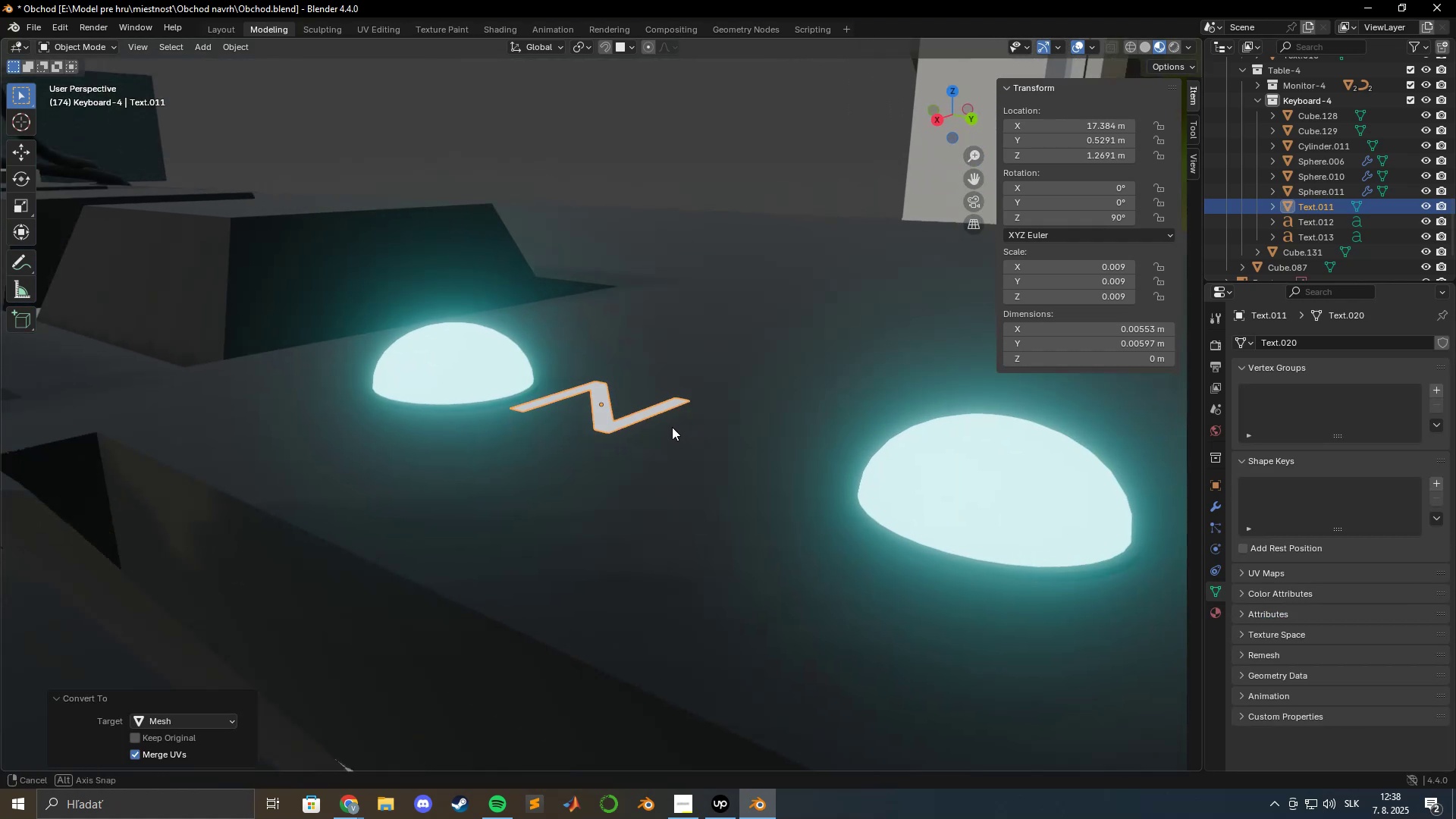 
key(Tab)
type(ae)
 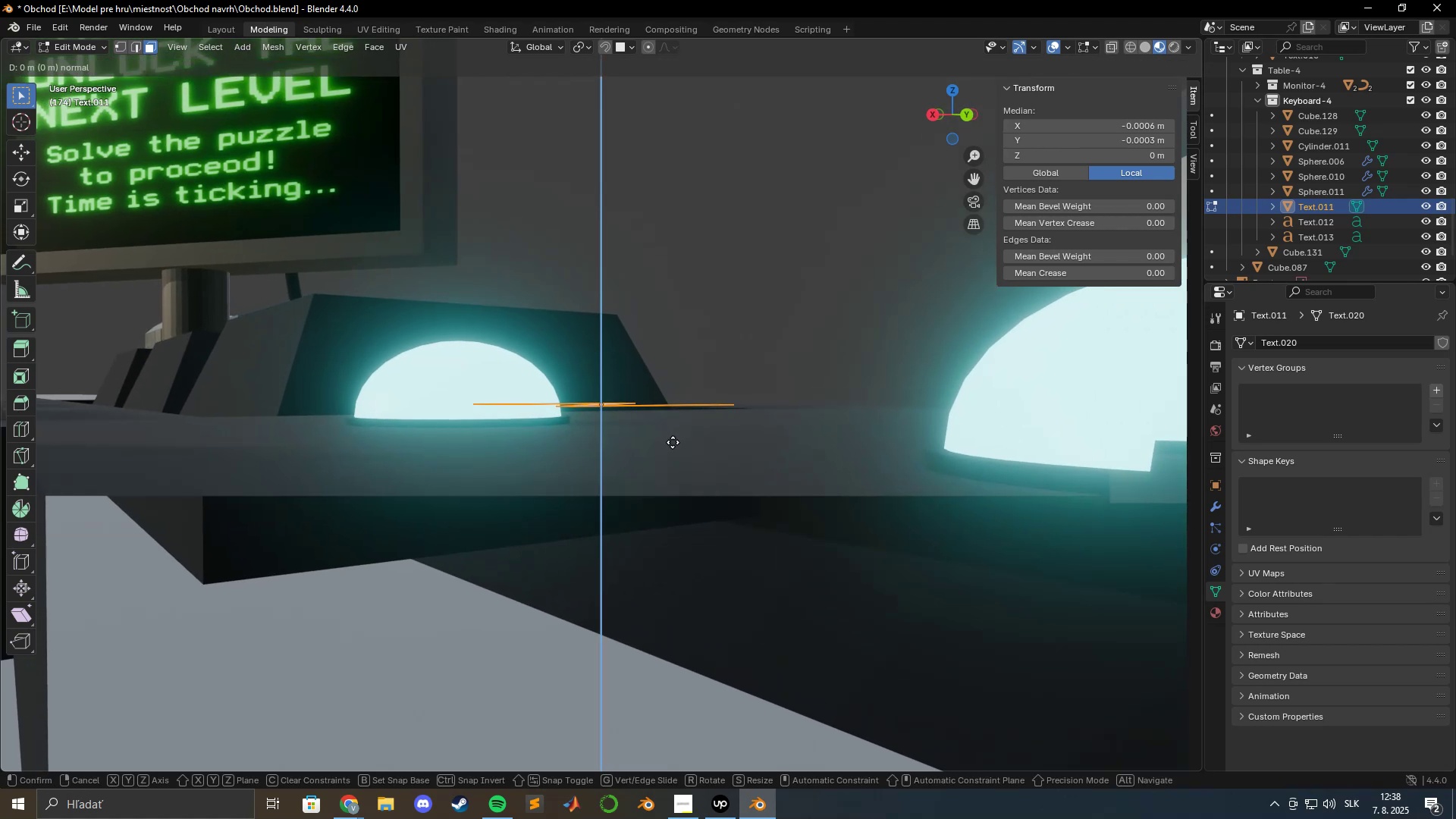 
scroll: coordinate [663, 425], scroll_direction: up, amount: 2.0
 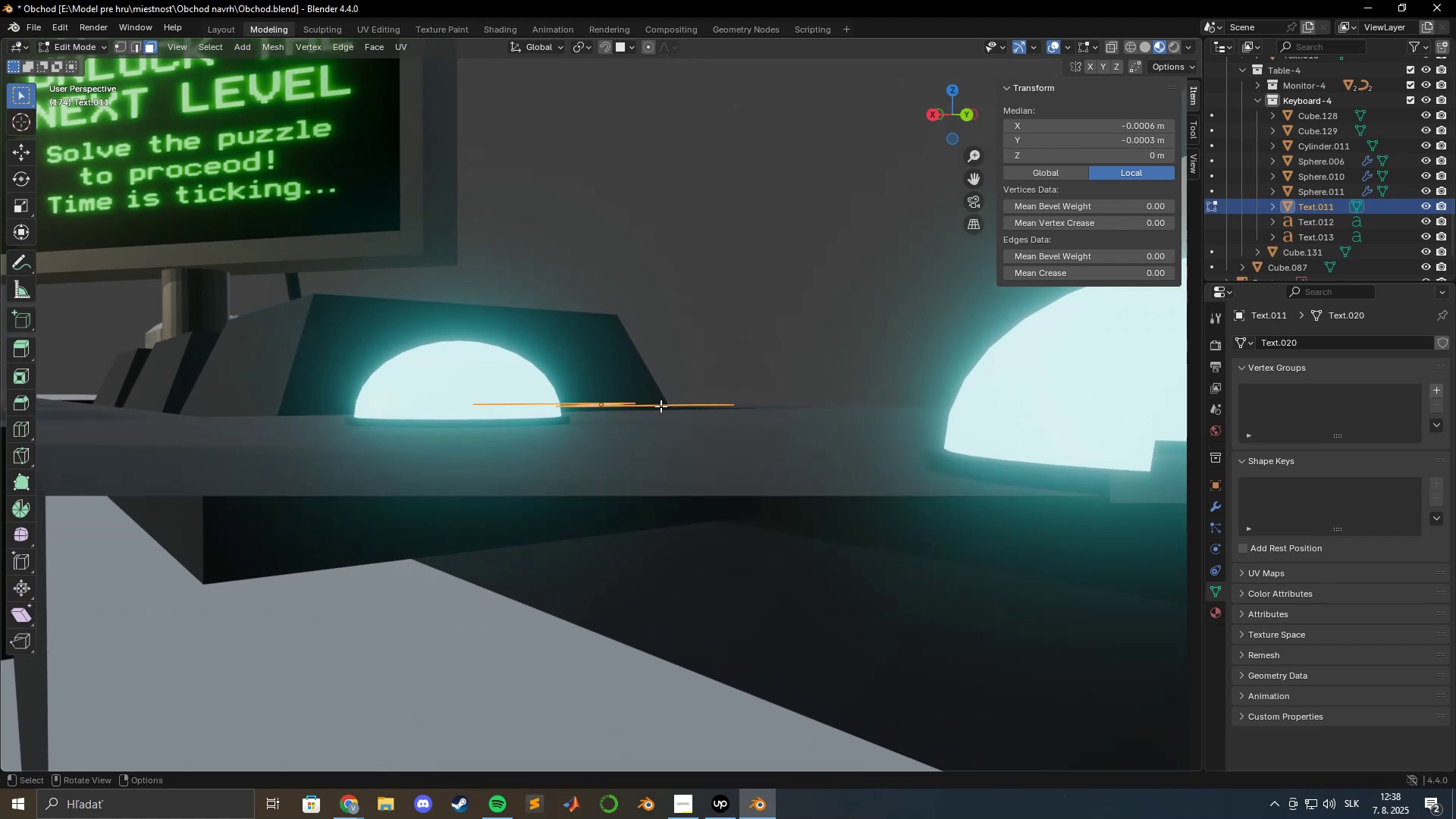 
hold_key(key=ShiftLeft, duration=1.5)
 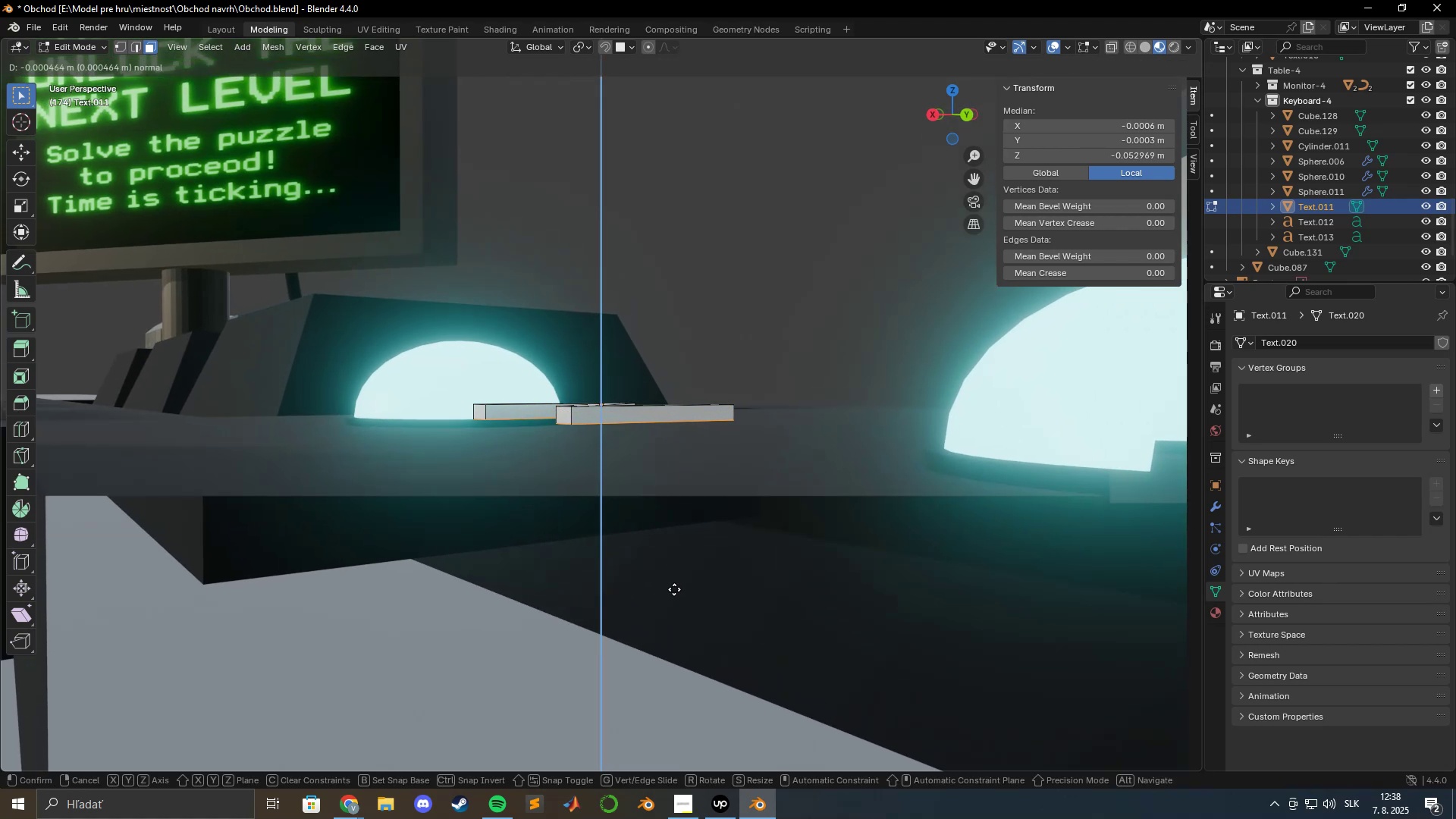 
hold_key(key=ShiftLeft, duration=1.51)
 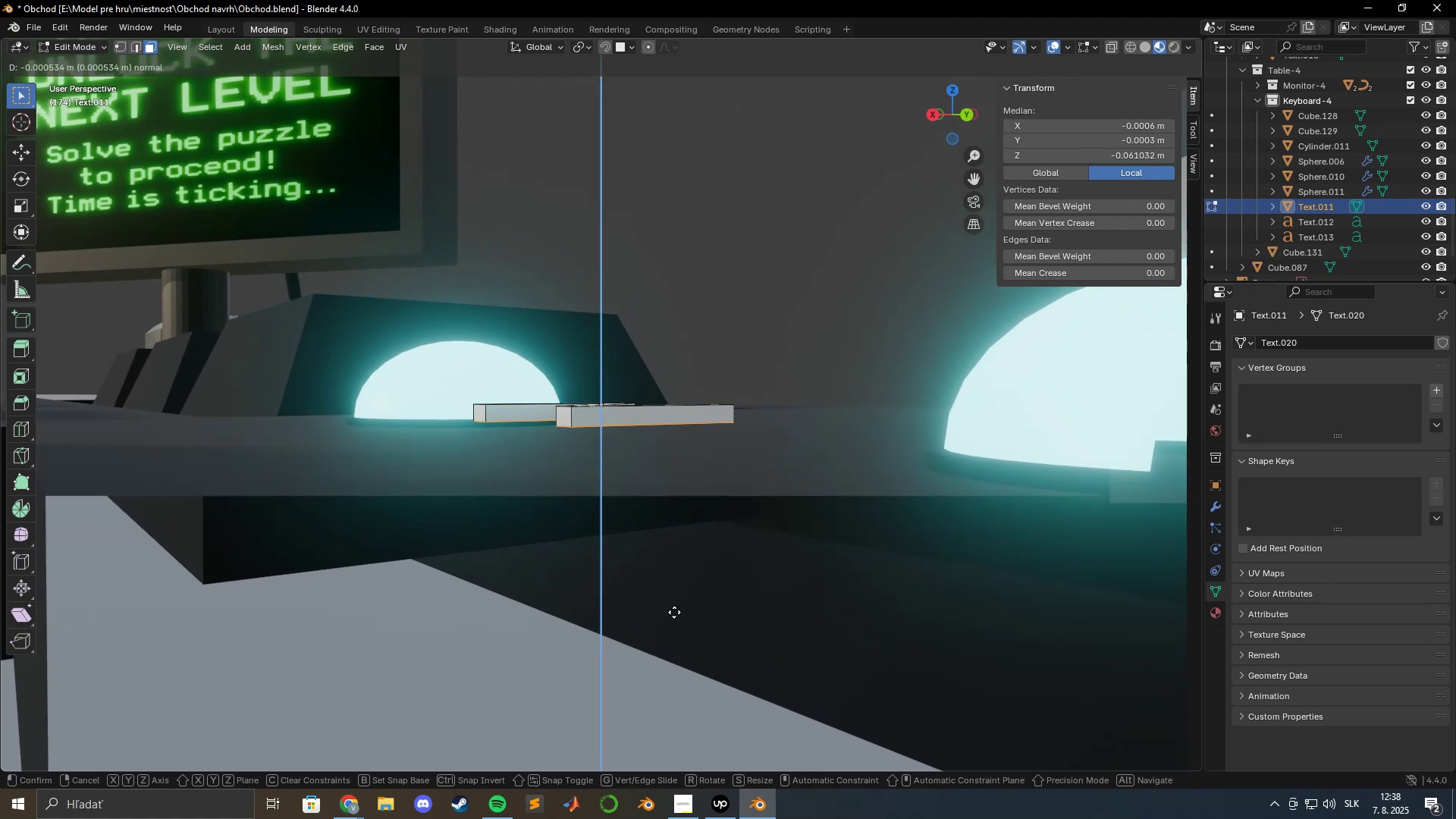 
hold_key(key=ShiftLeft, duration=1.51)
 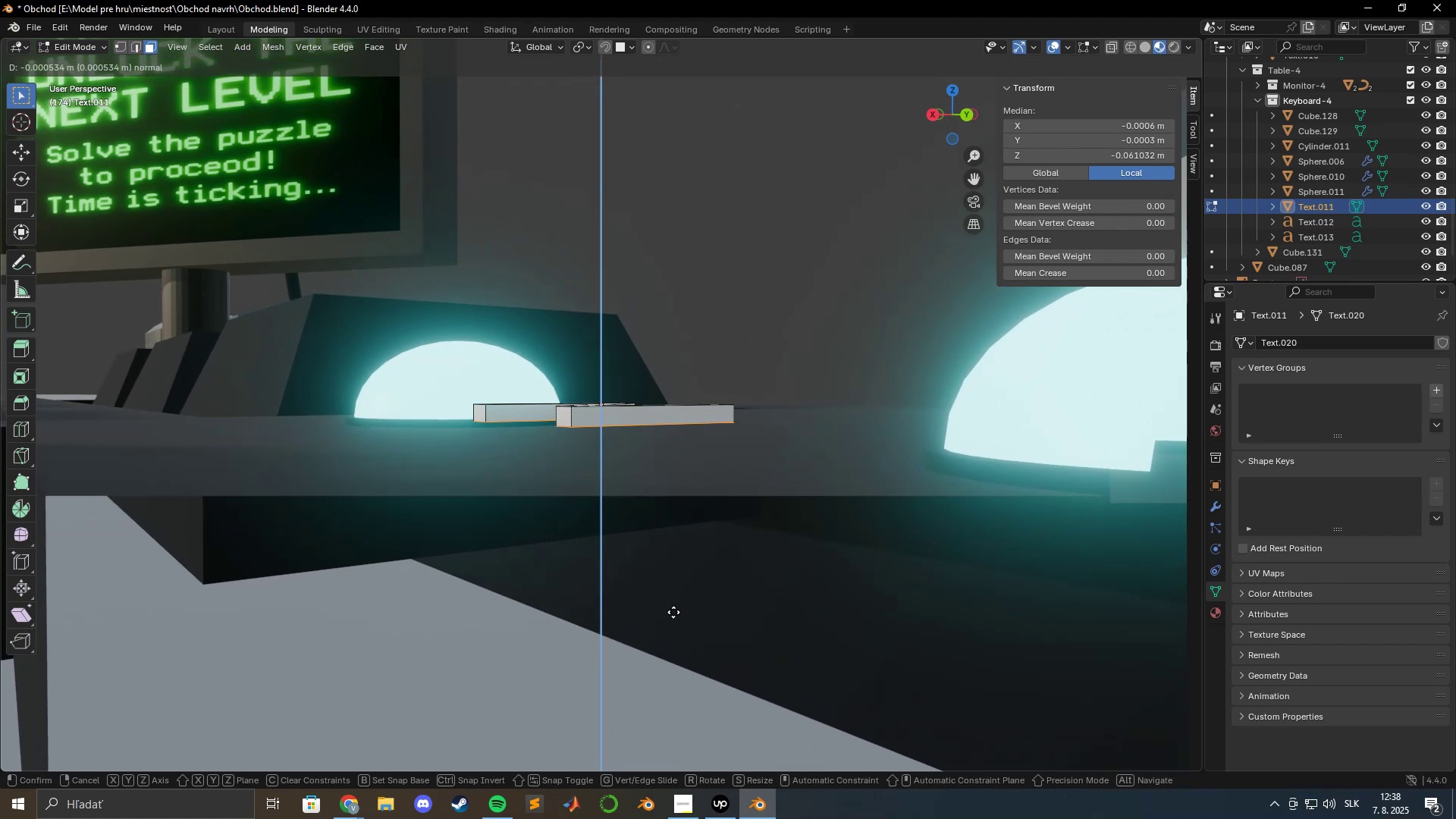 
hold_key(key=ShiftLeft, duration=1.53)
 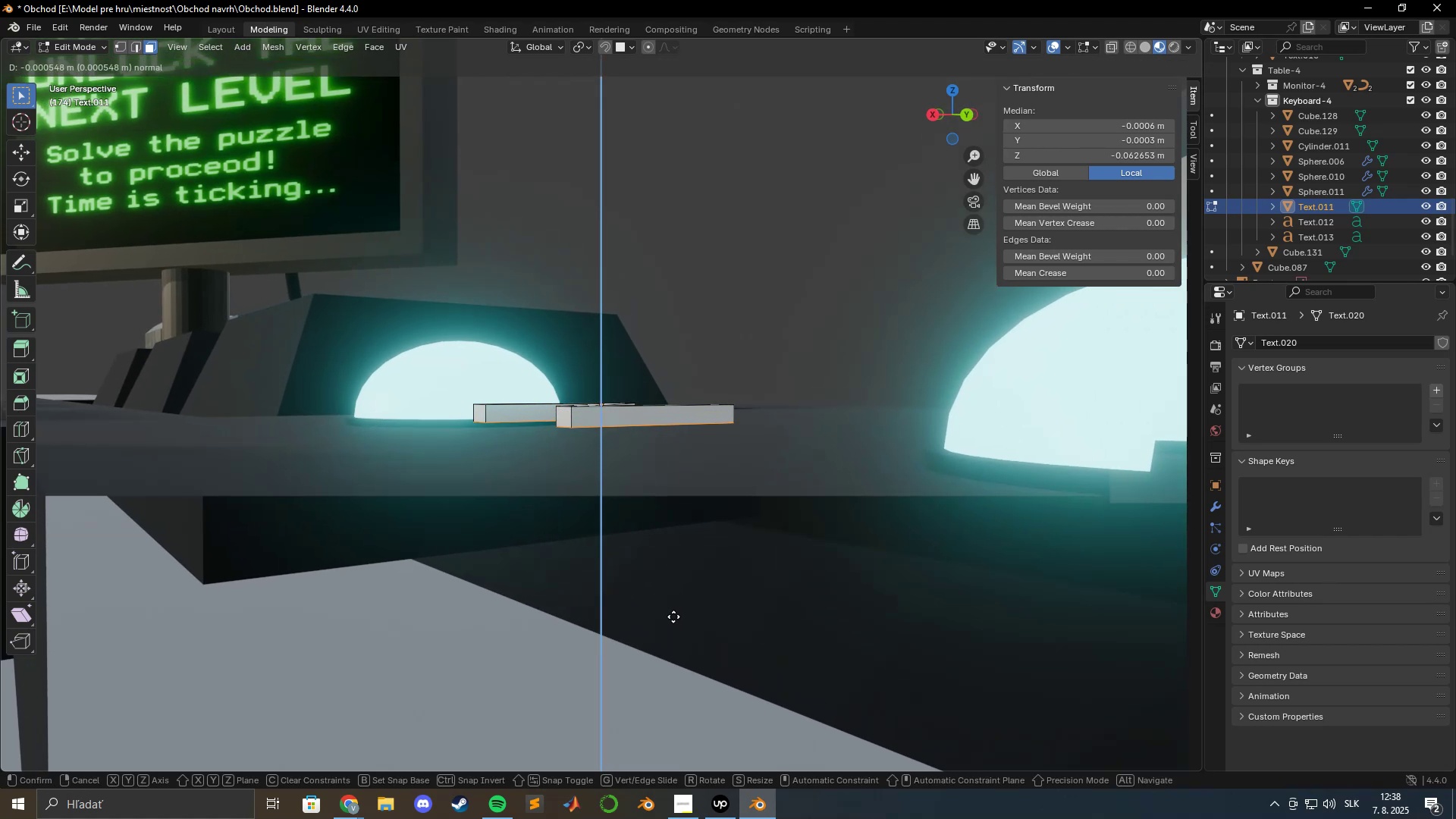 
hold_key(key=ShiftLeft, duration=1.52)
 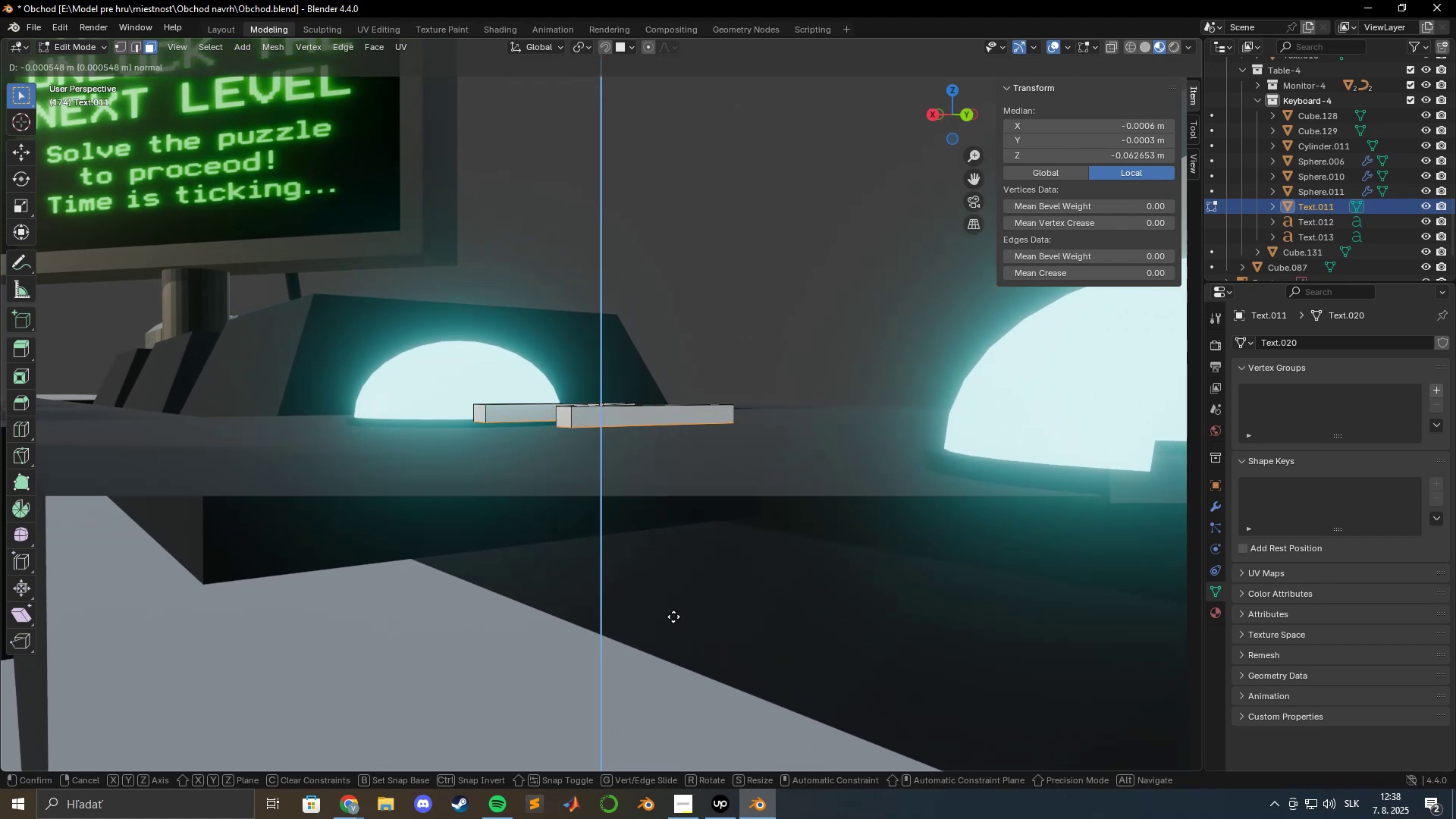 
hold_key(key=ShiftLeft, duration=1.51)
 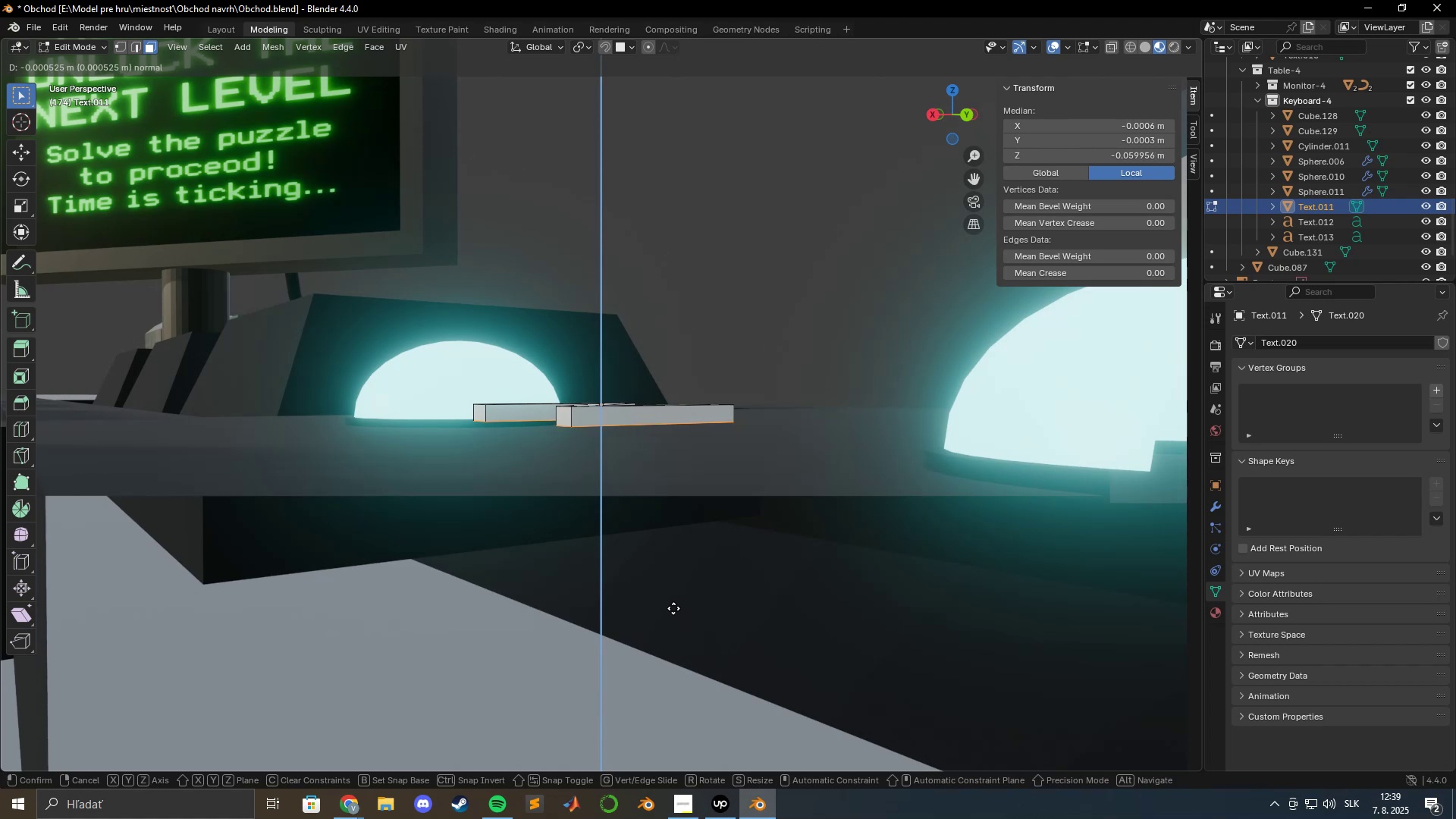 
hold_key(key=ShiftLeft, duration=1.52)
 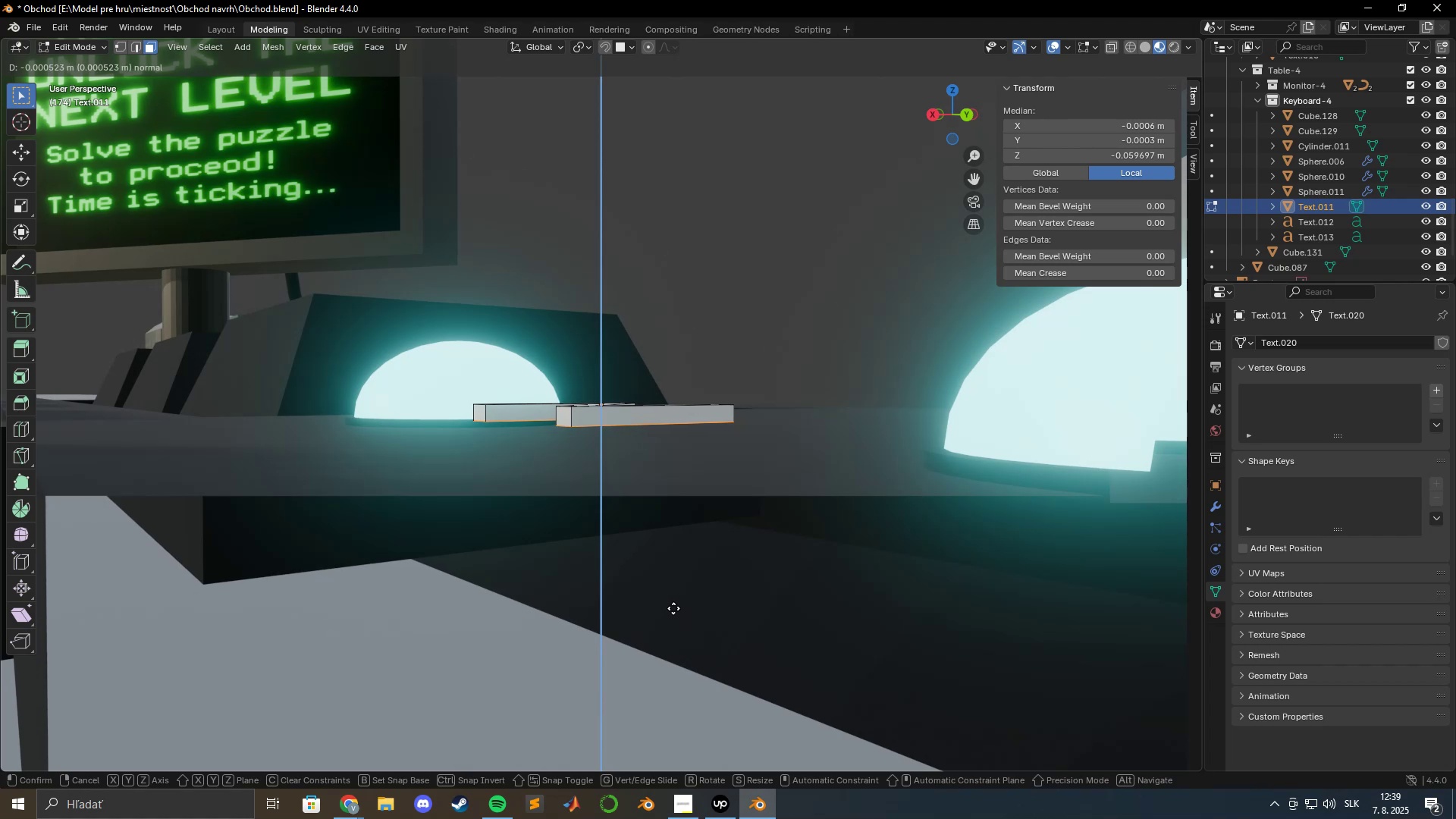 
hold_key(key=ShiftLeft, duration=1.51)
 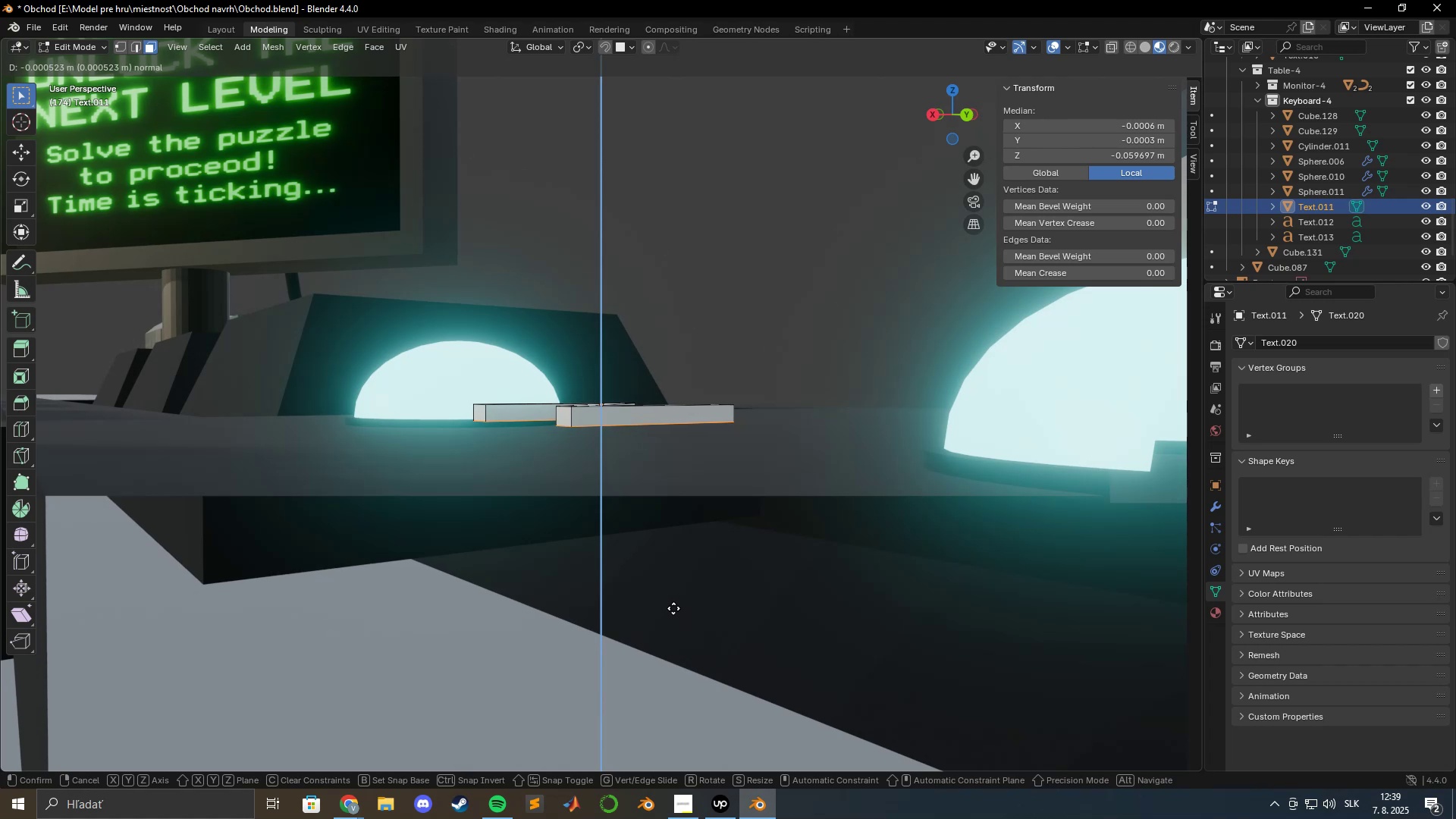 
hold_key(key=ShiftLeft, duration=0.68)
 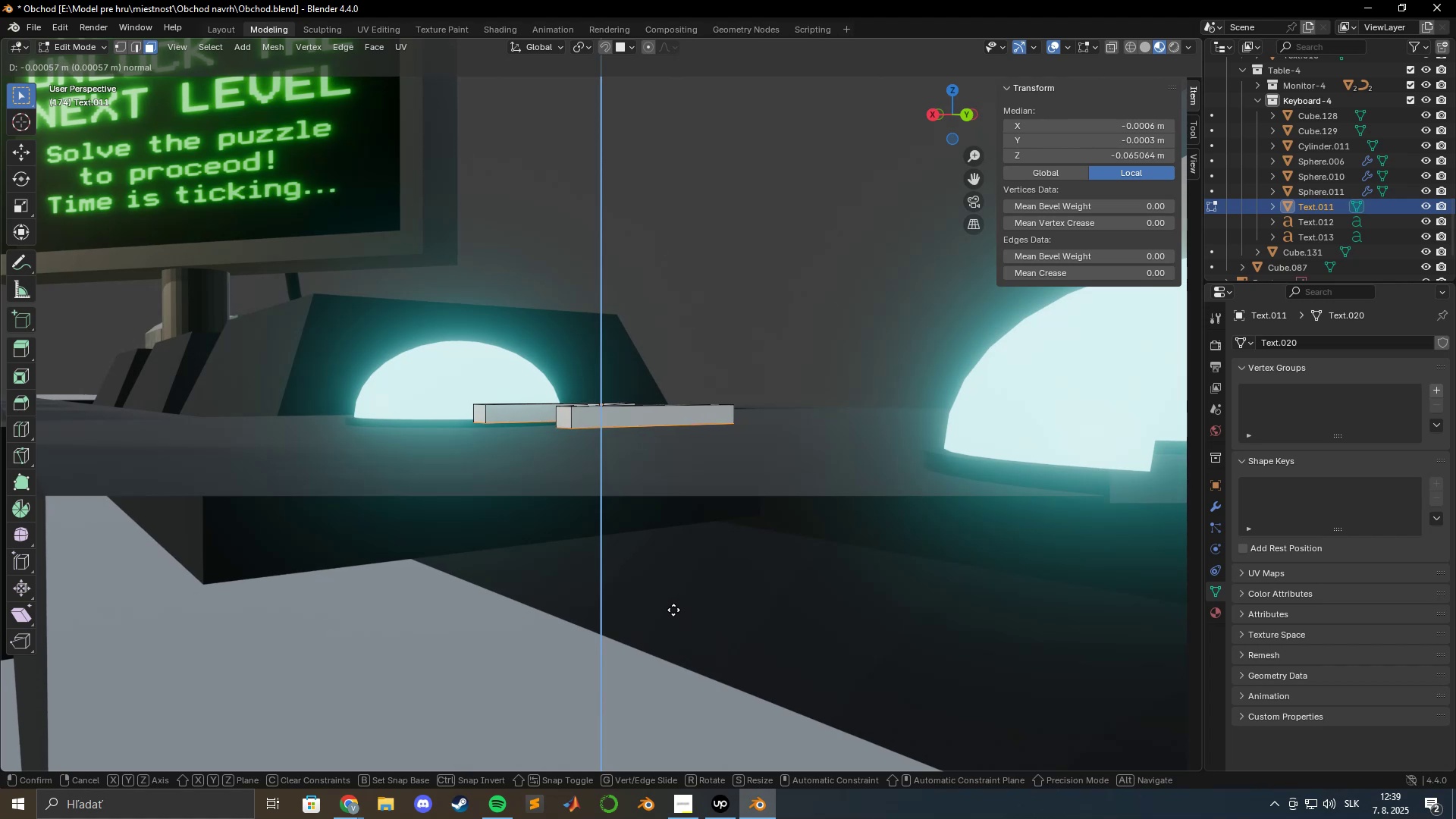 
key(NumpadSubtract)
 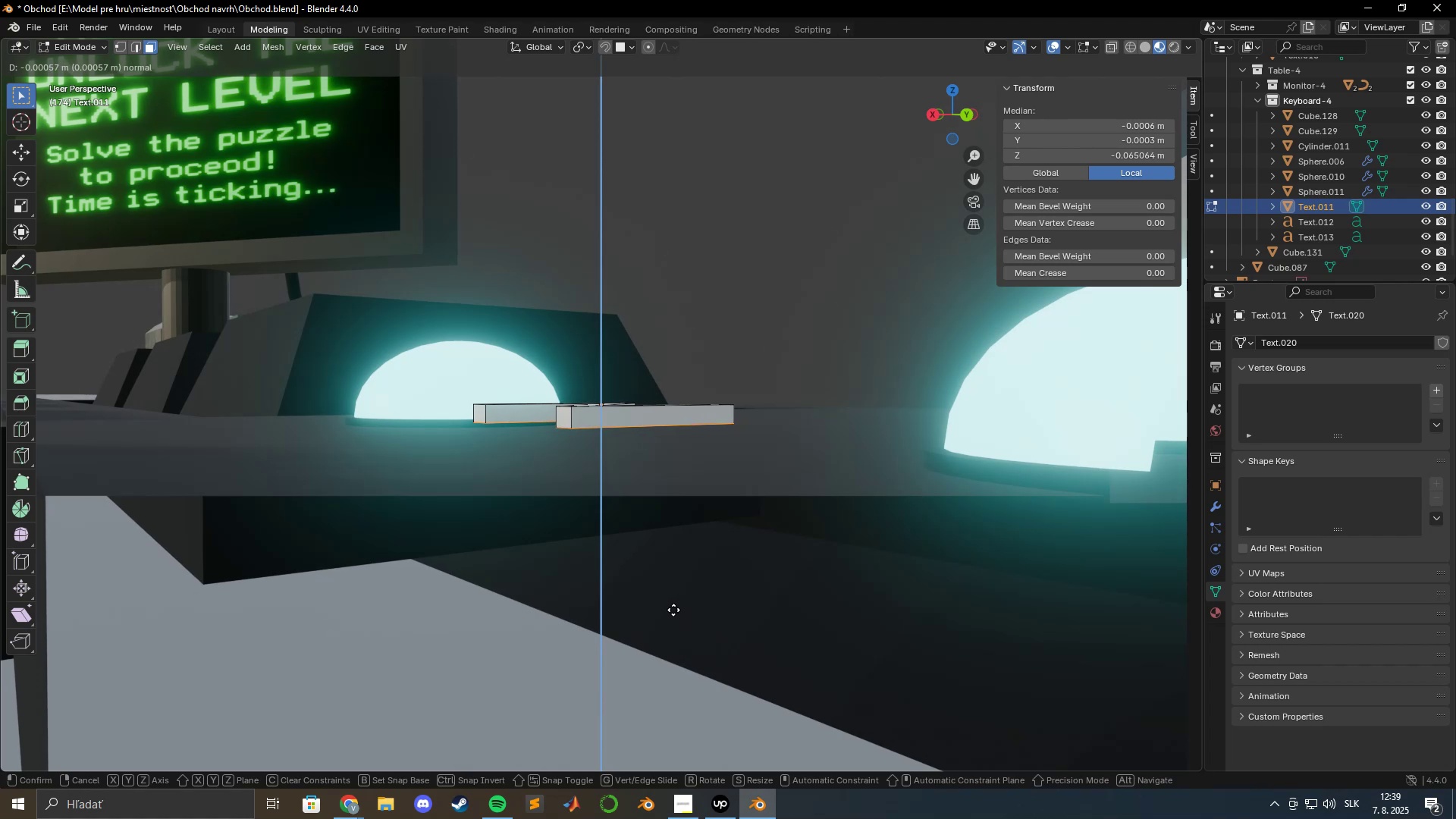 
key(Numpad0)
 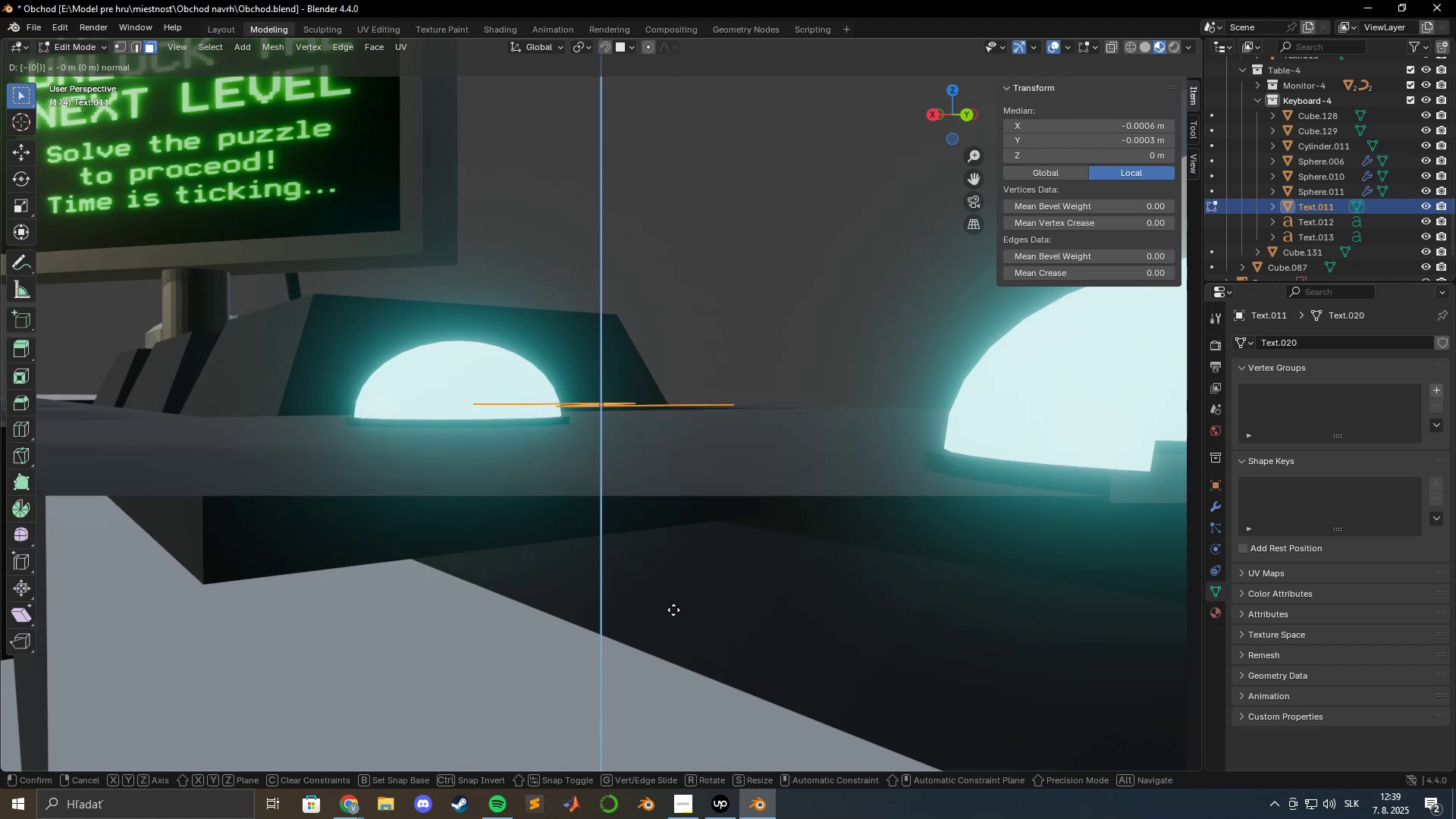 
key(NumpadDecimal)
 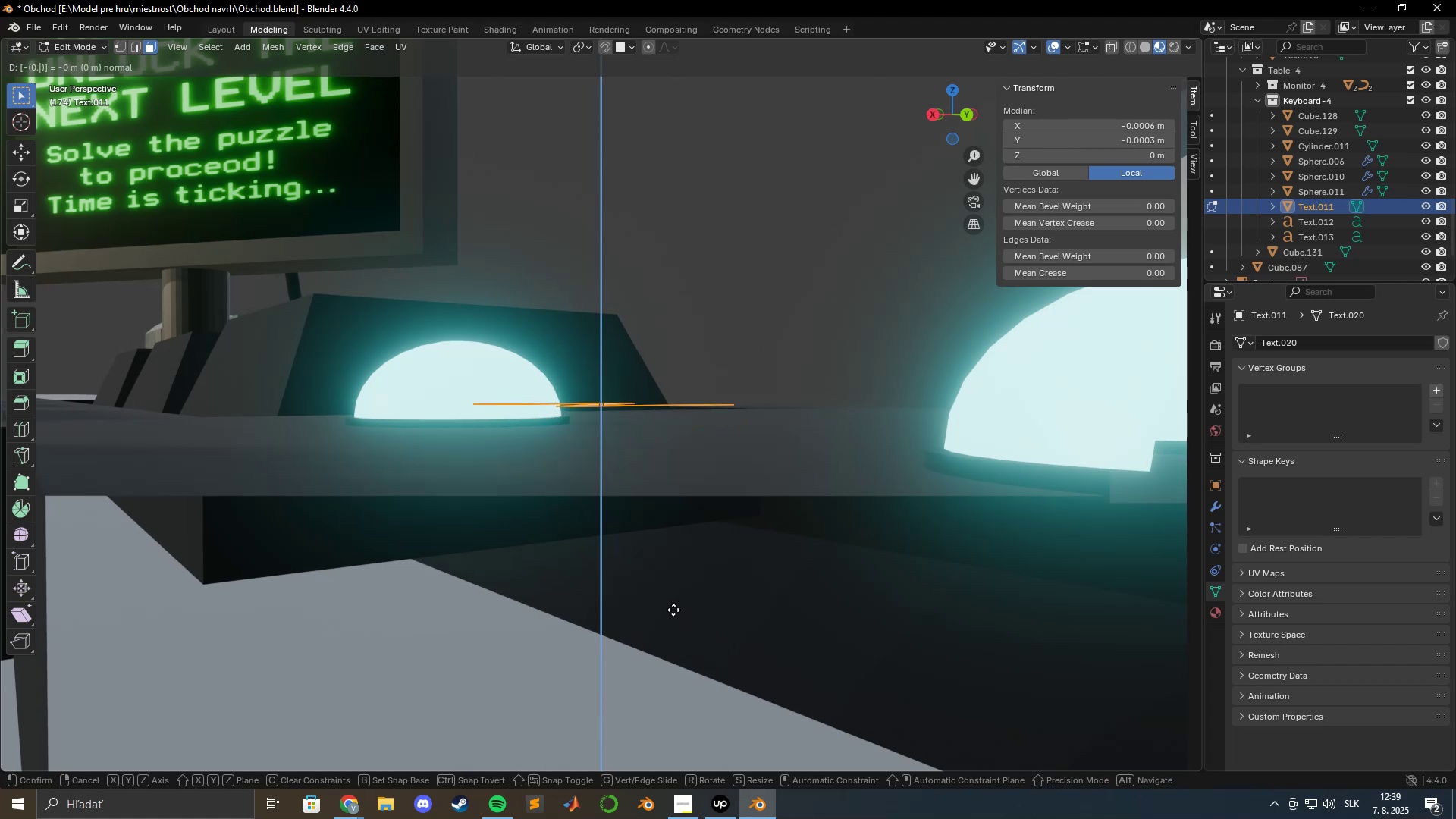 
key(Numpad0)
 